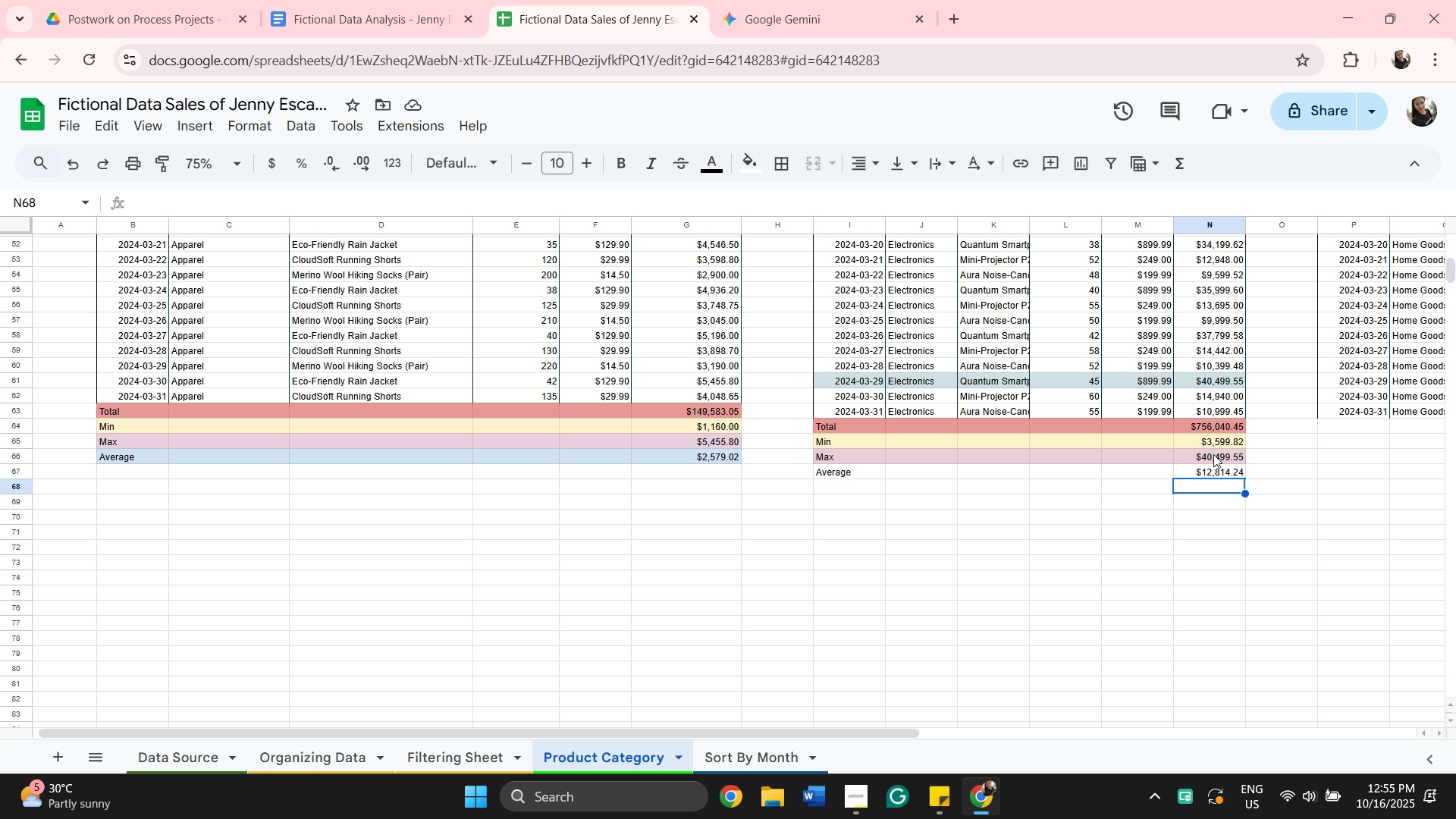 
key(Enter)
 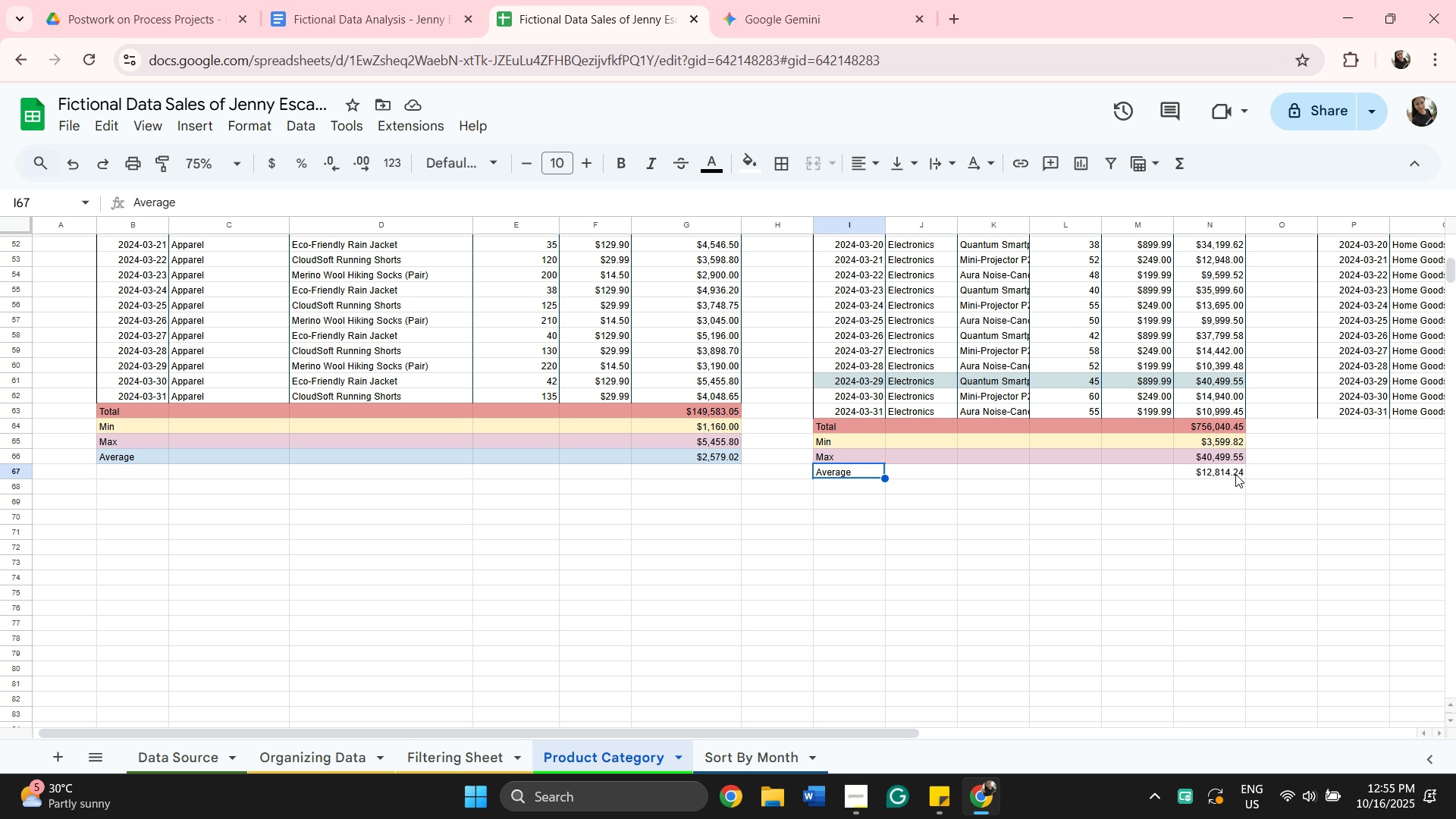 
hold_key(key=ShiftLeft, duration=0.53)
left_click([1236, 474])
 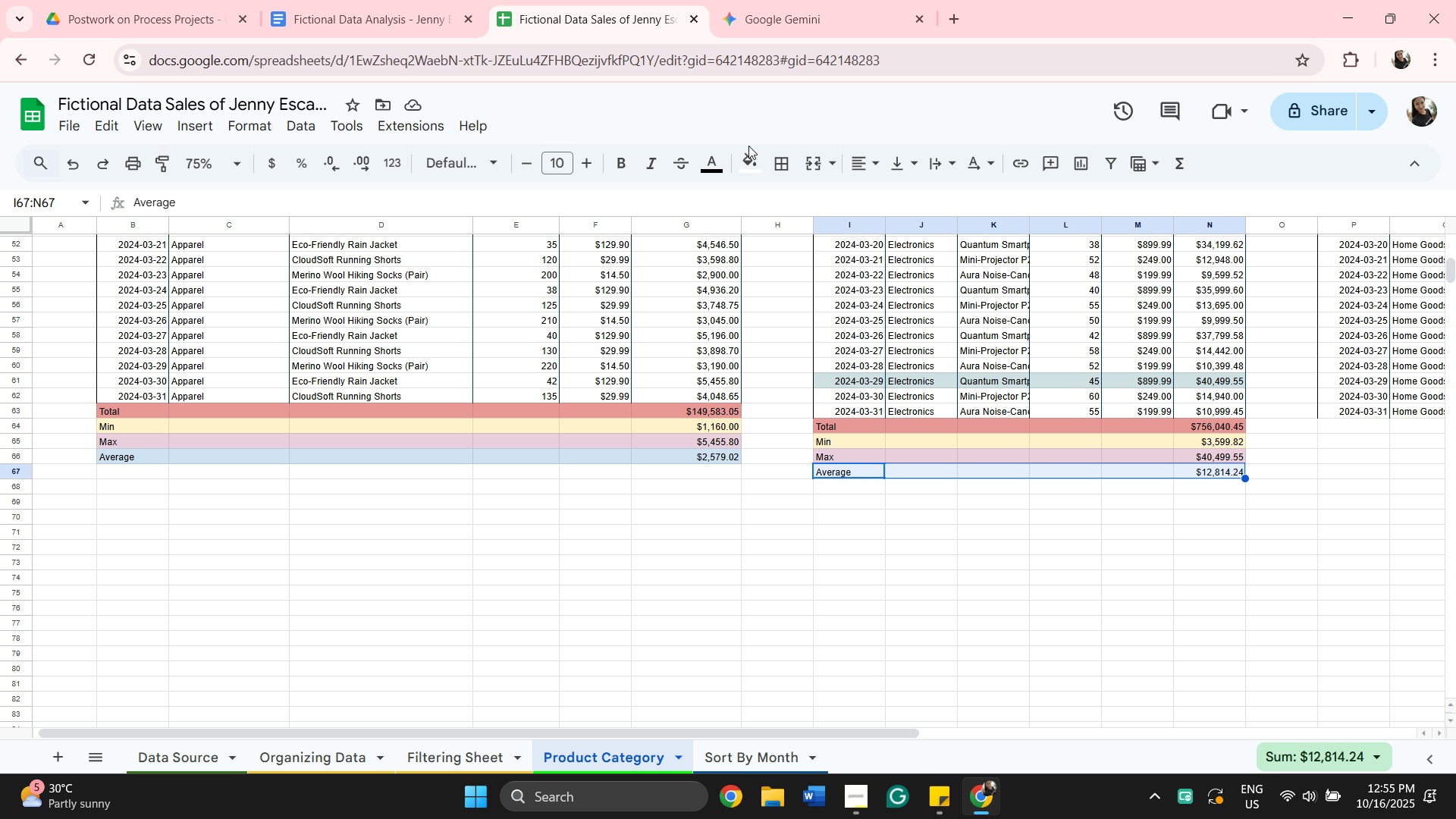 
left_click([745, 152])
 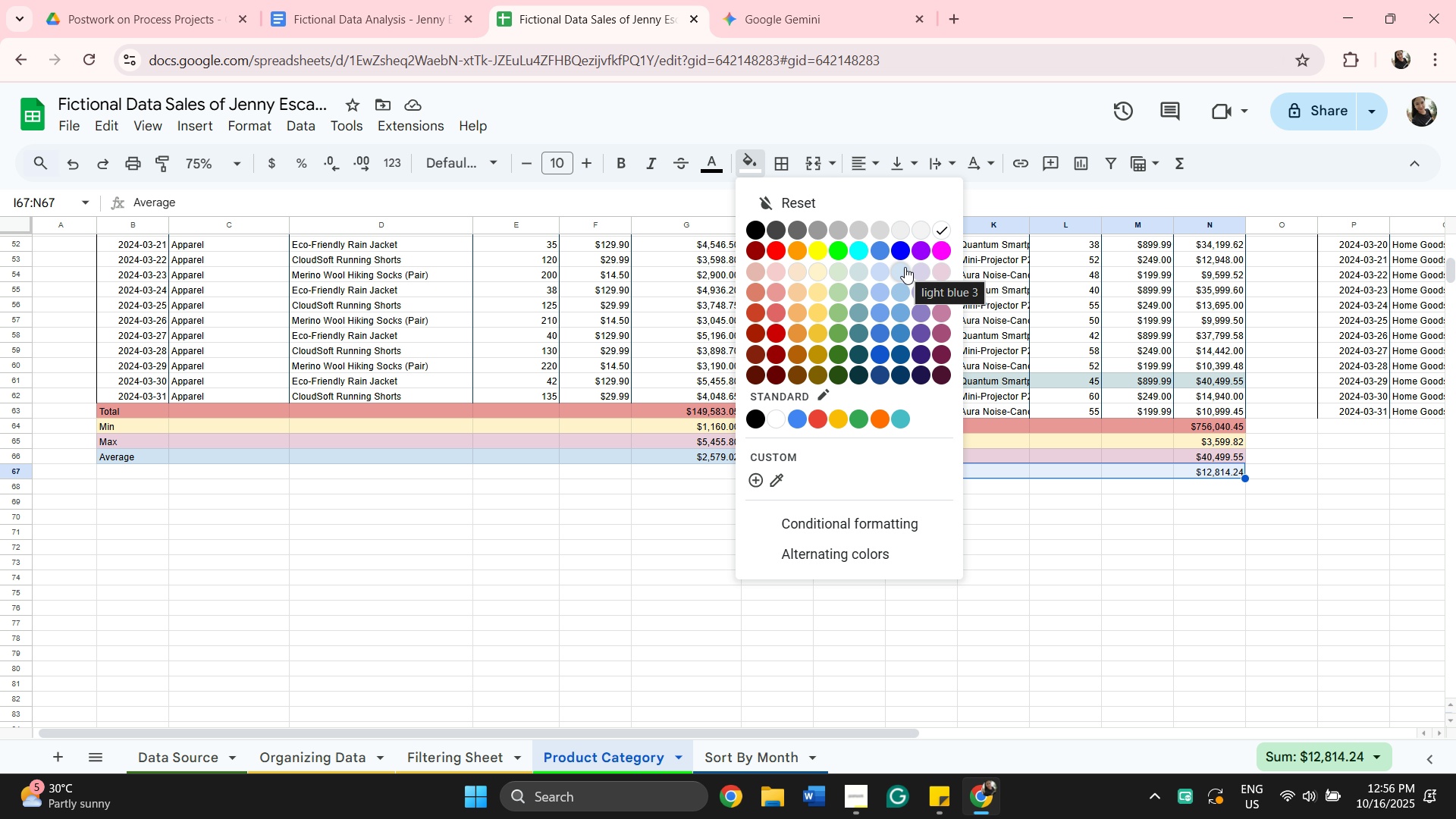 
left_click([901, 270])
 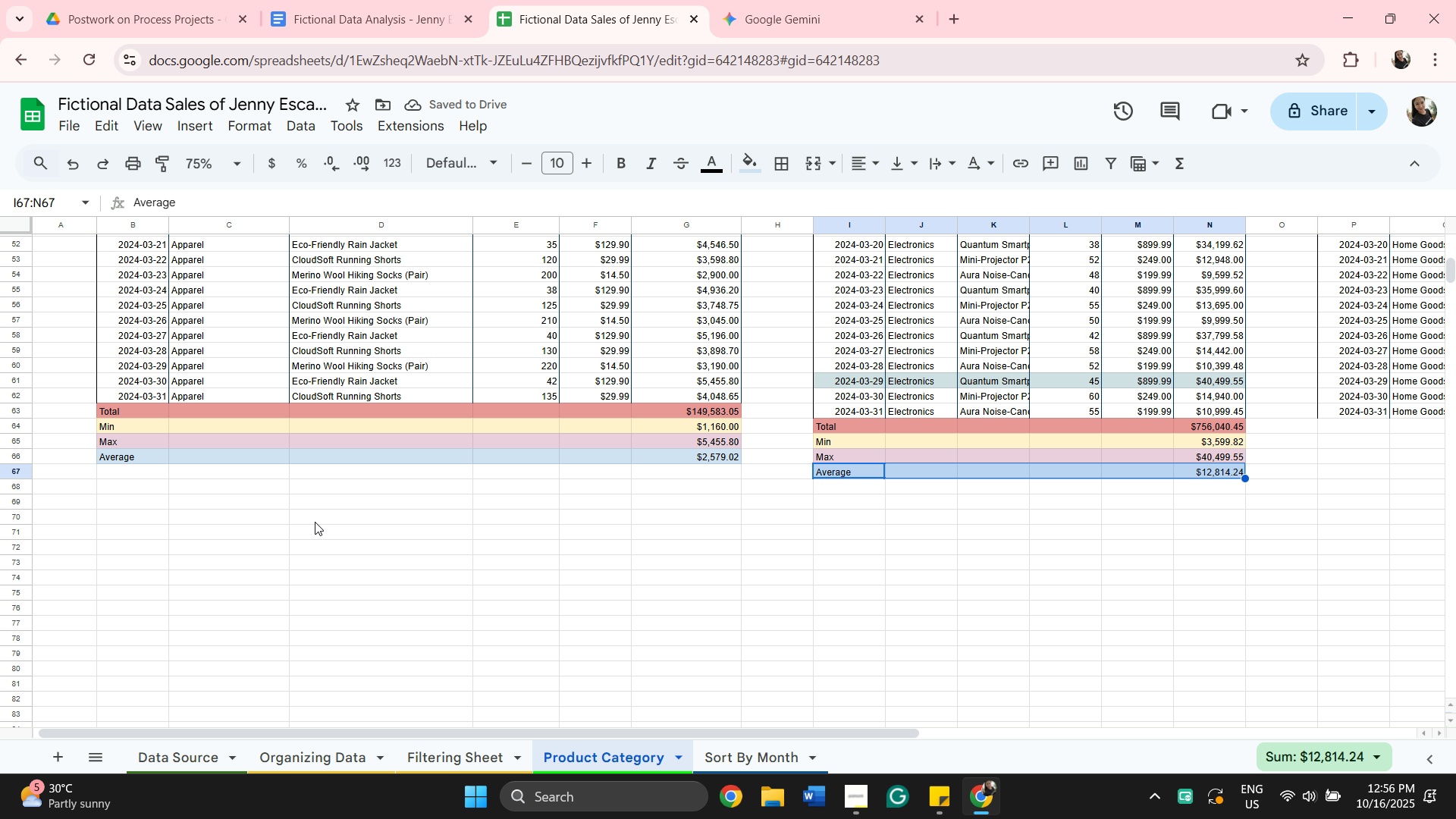 
scroll: coordinate [456, 570], scroll_direction: up, amount: 2.0
 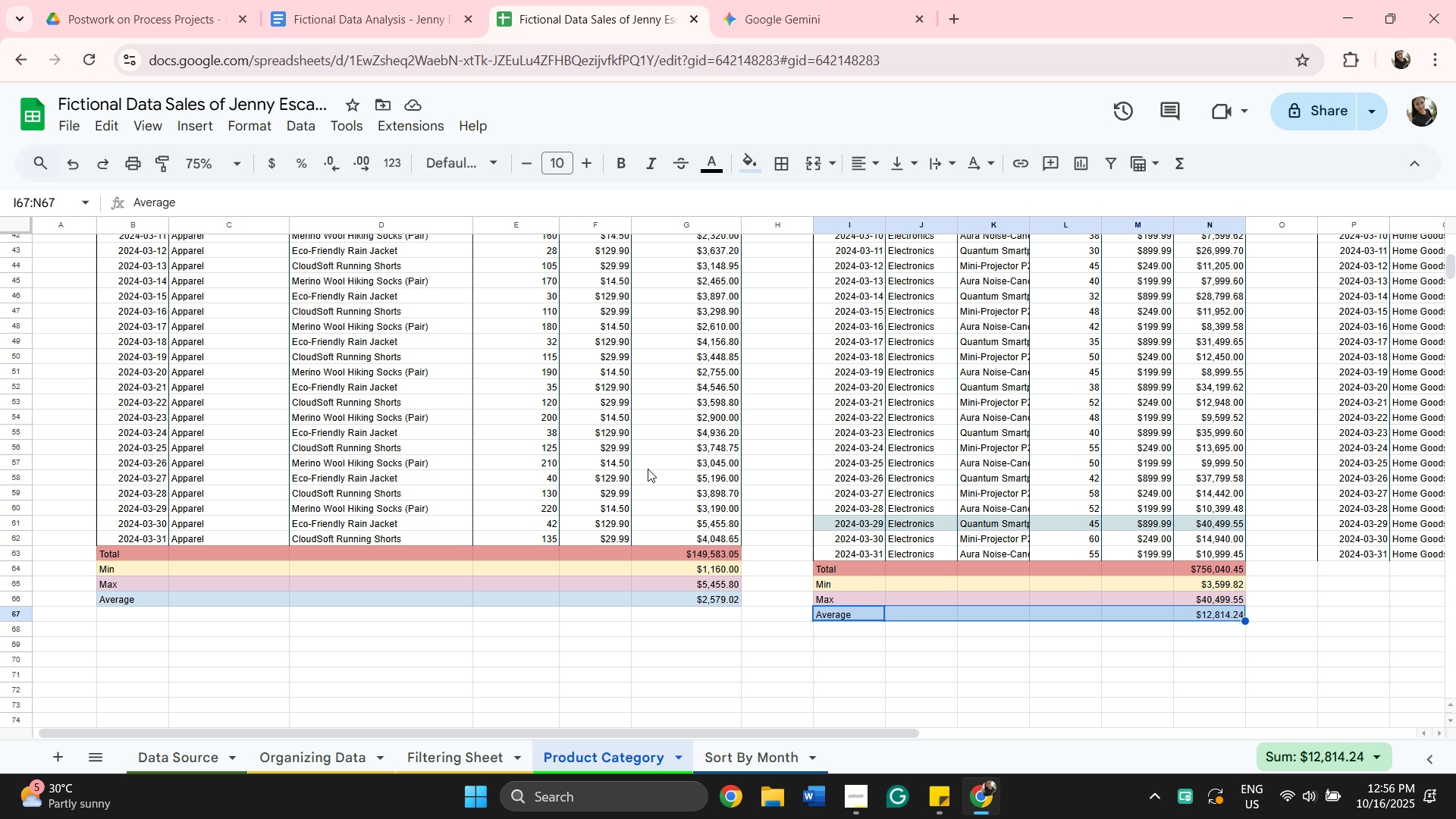 
wait(9.03)
 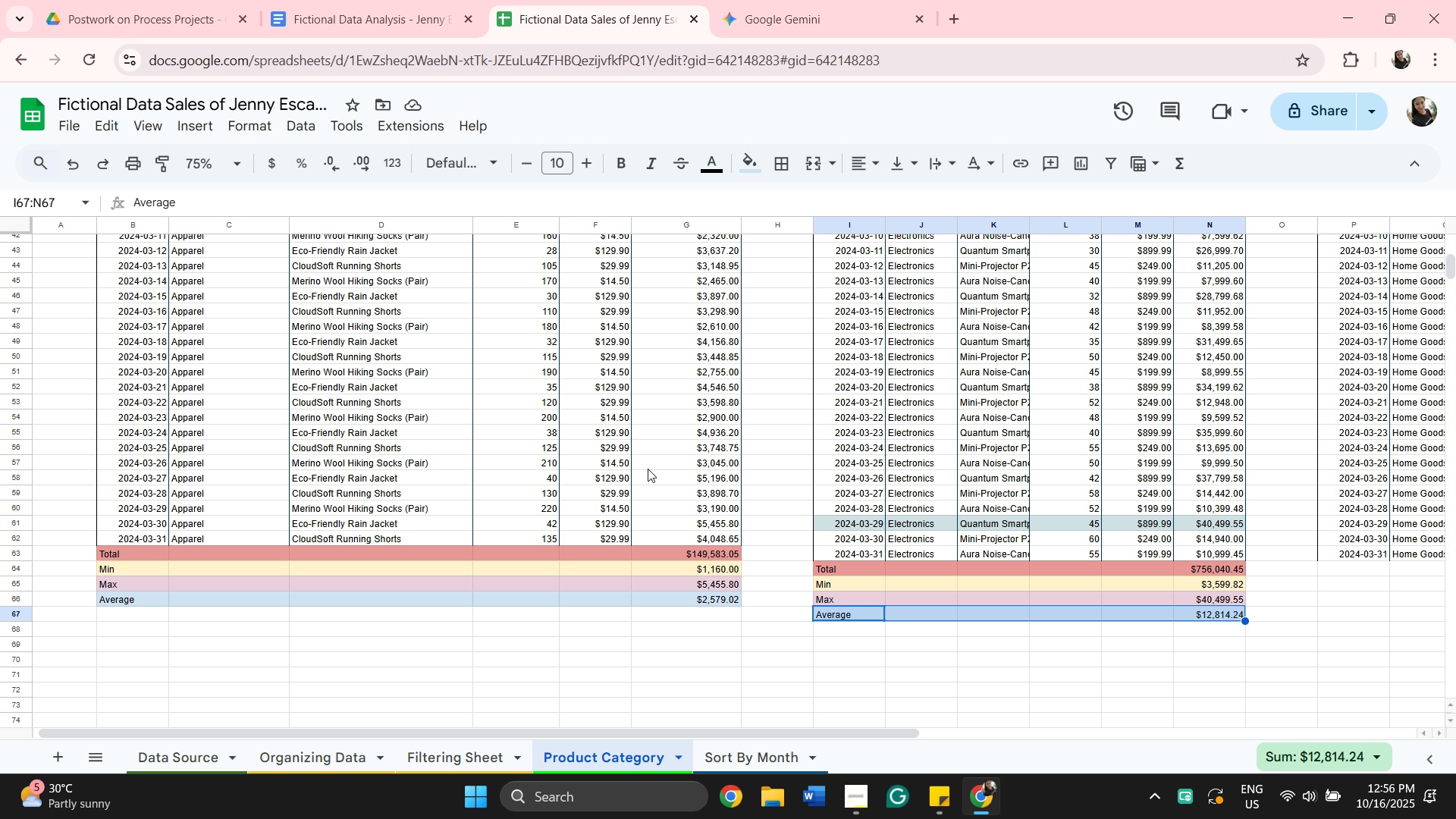 
scroll: coordinate [714, 510], scroll_direction: up, amount: 12.0
 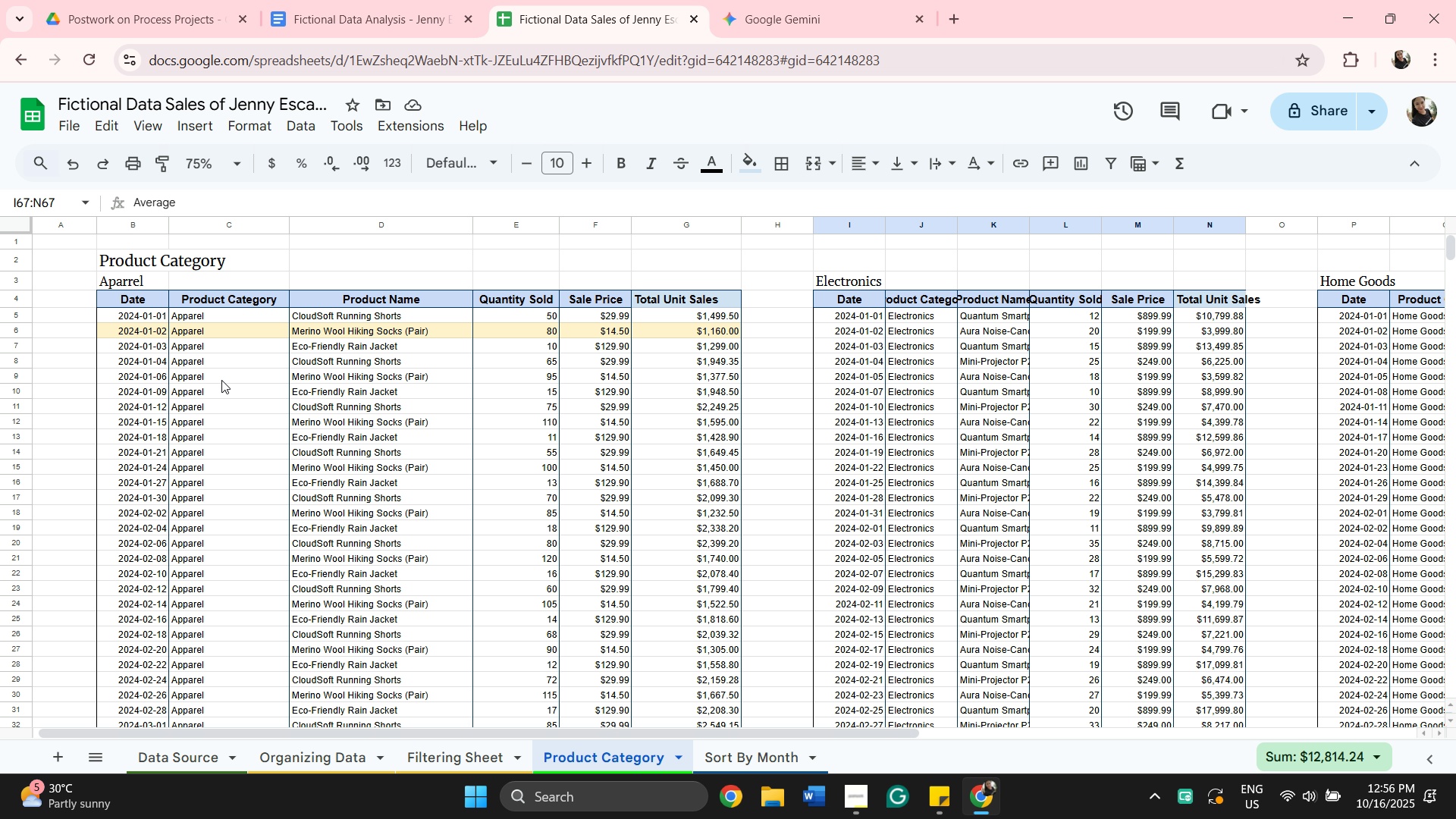 
scroll: coordinate [510, 514], scroll_direction: down, amount: 11.0
 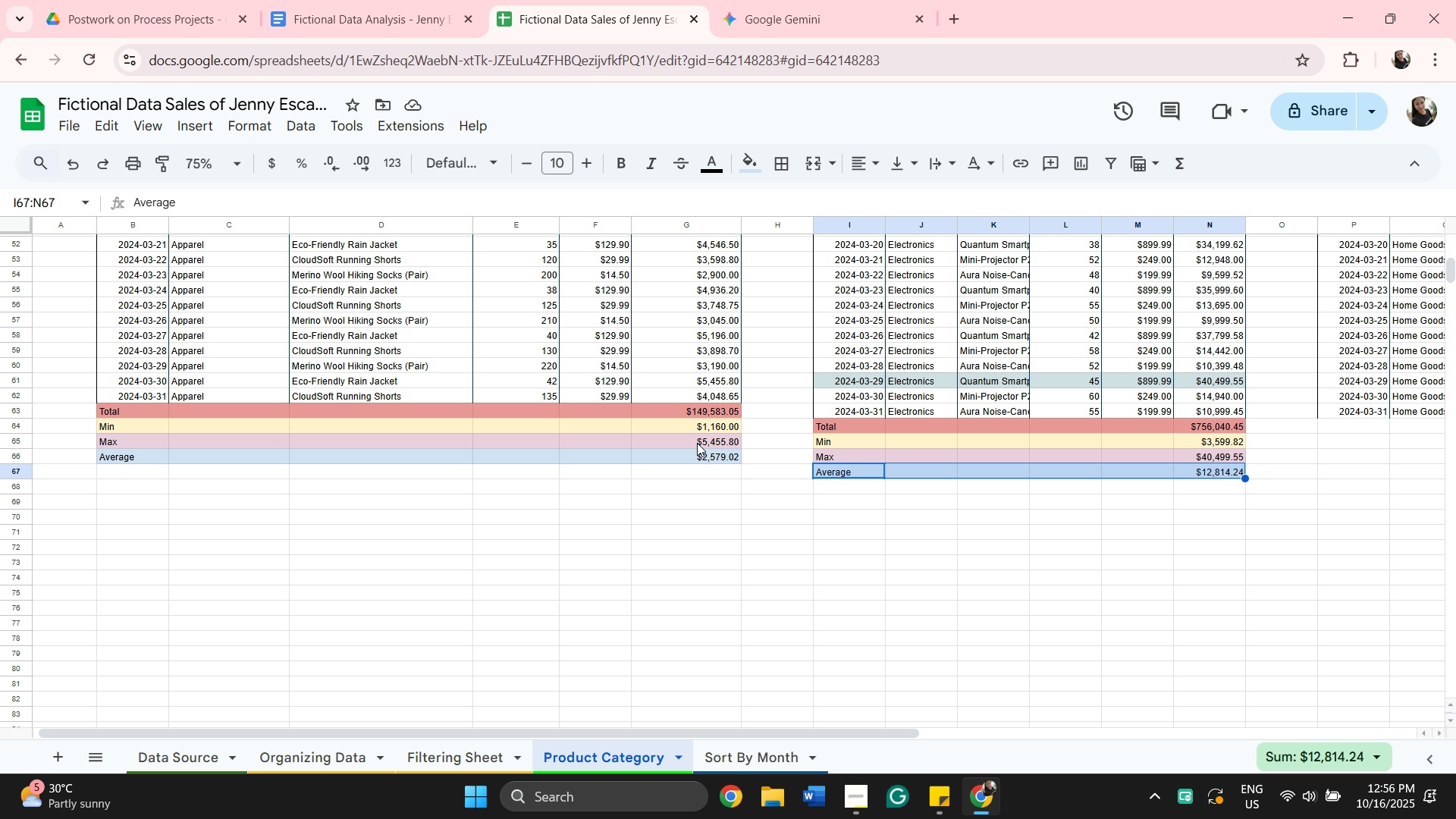 
wait(6.92)
 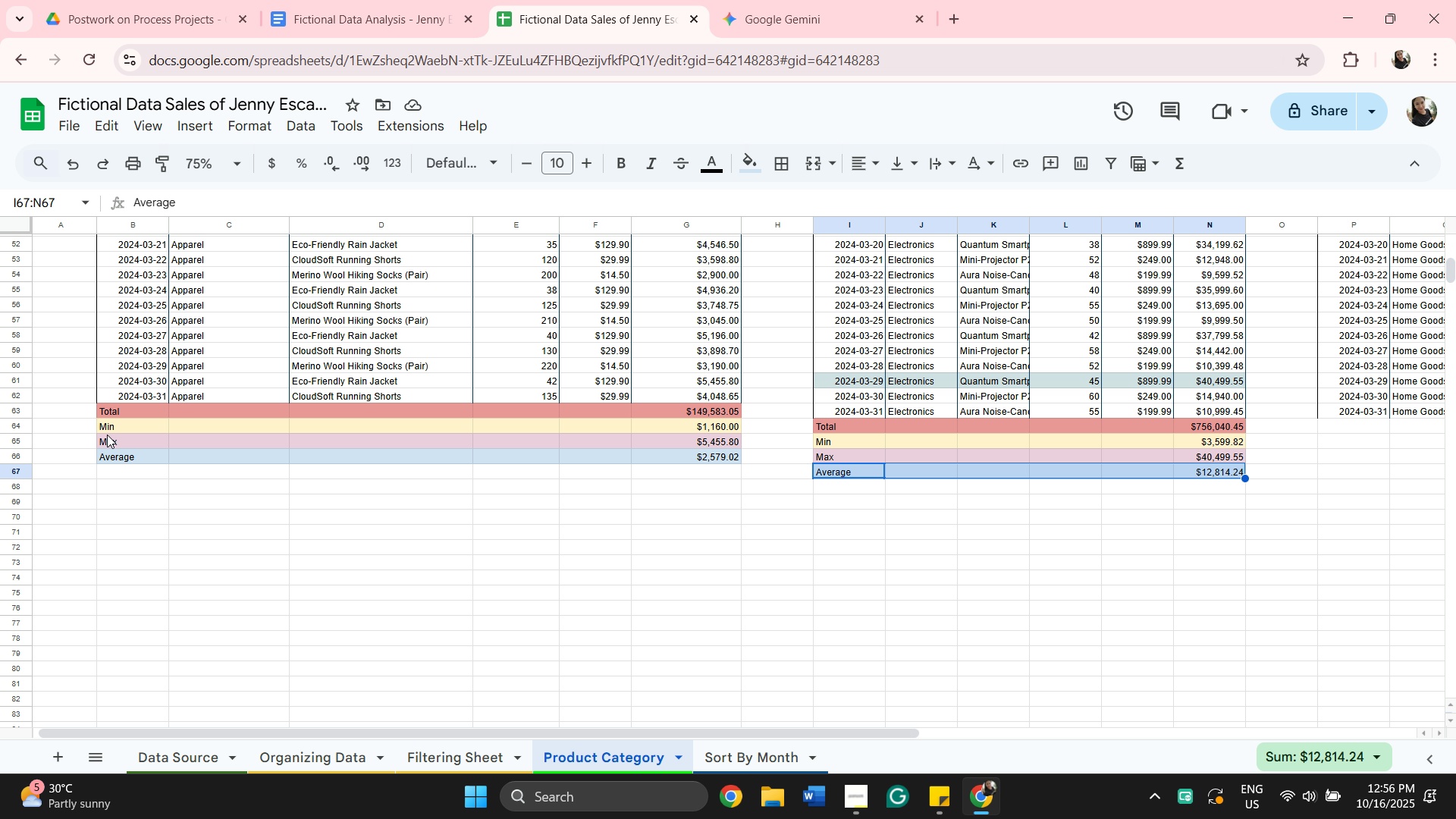 
mouse_move([726, 446])
 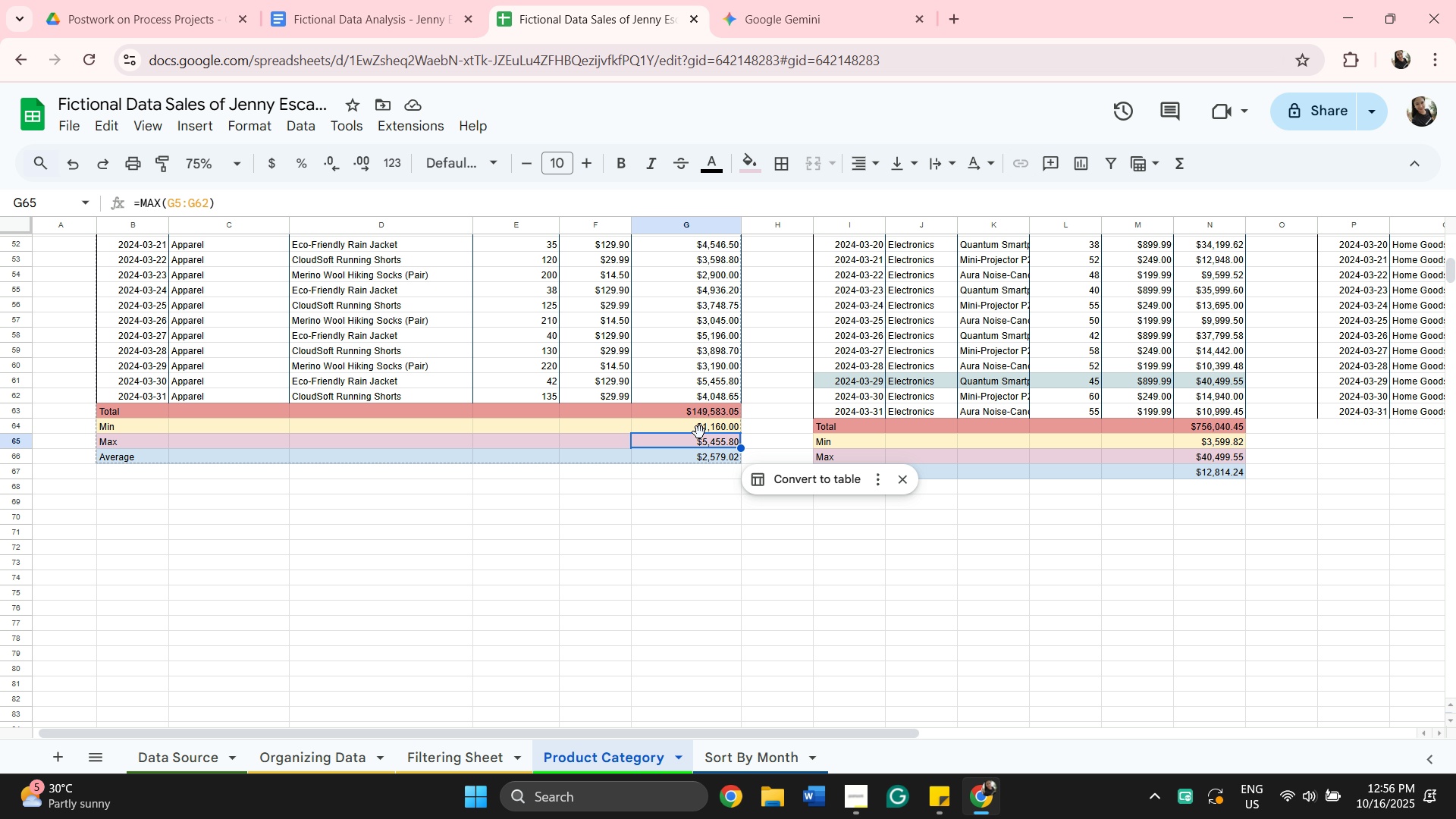 
scroll: coordinate [689, 395], scroll_direction: up, amount: 1.0
 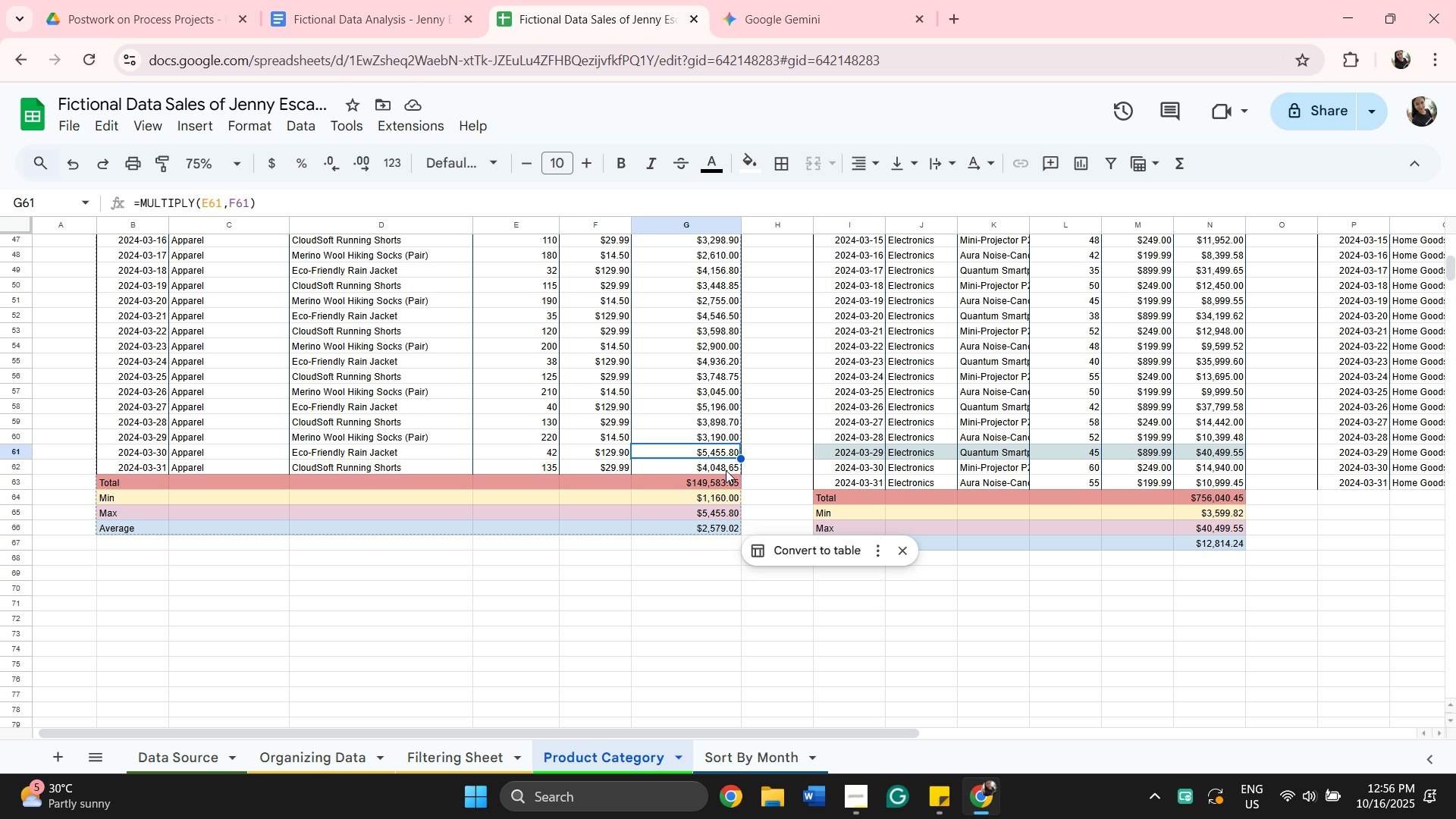 
wait(17.91)
 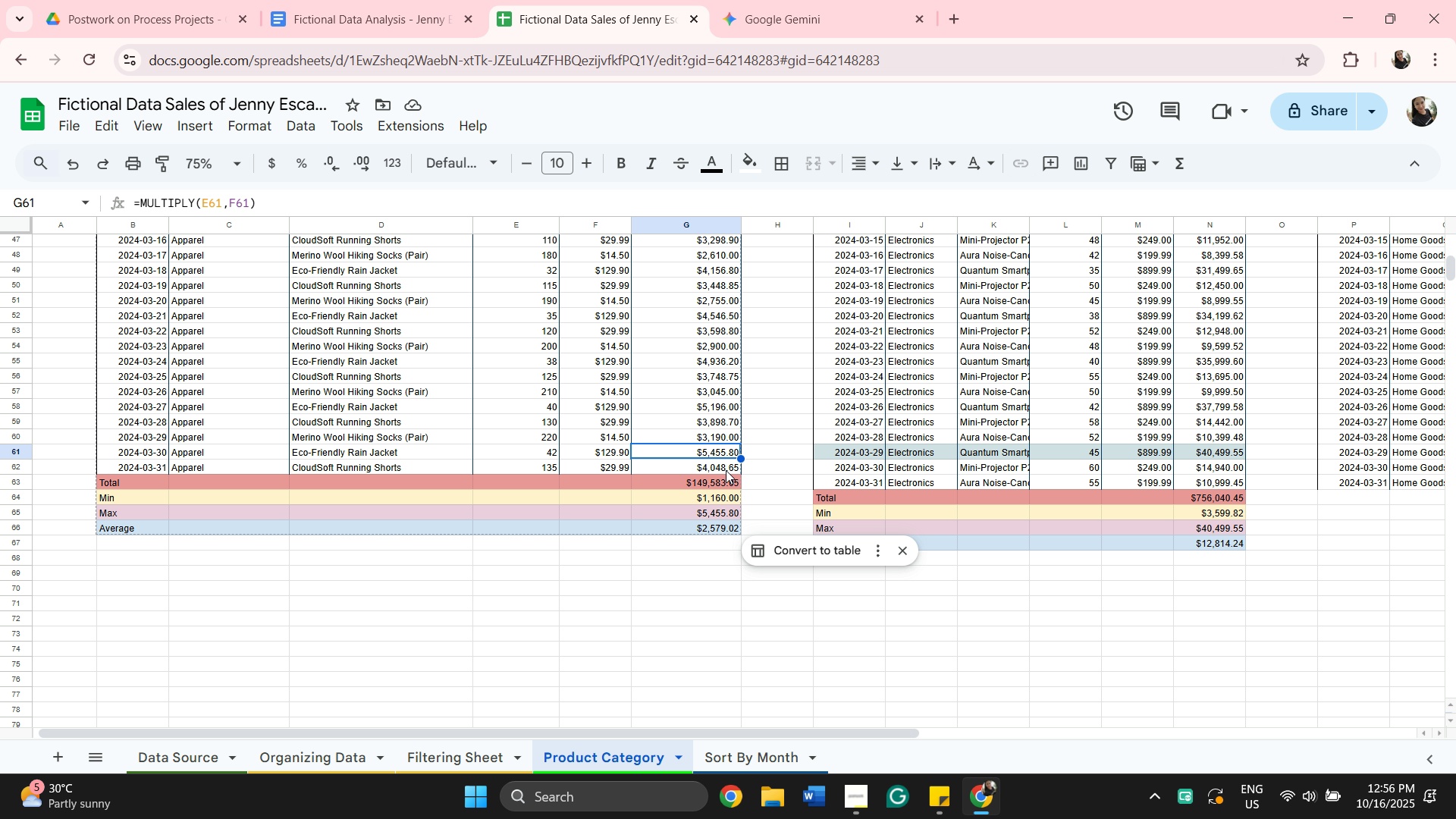 
hold_key(key=ShiftLeft, duration=0.48)
left_click([146, 450])
 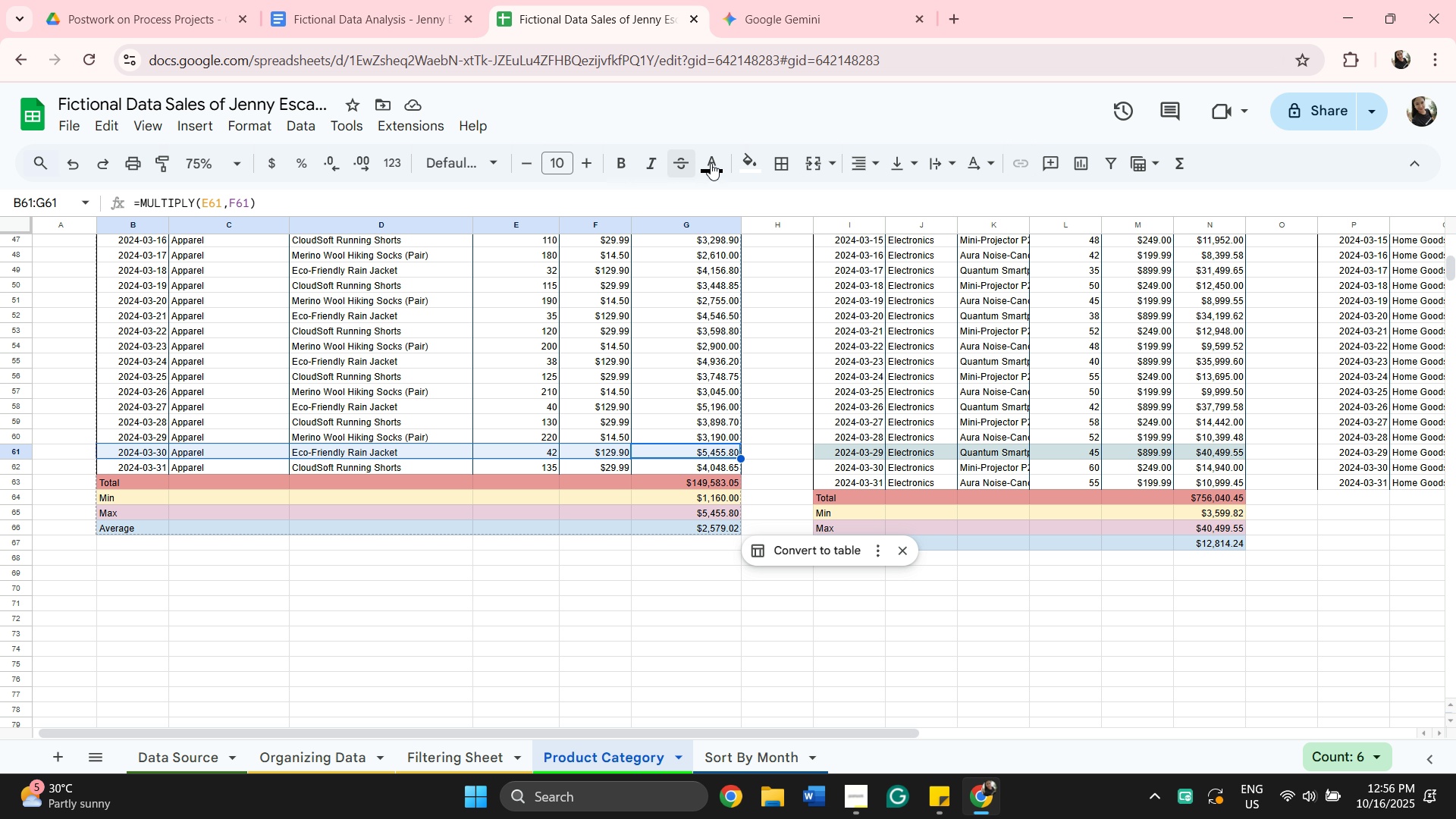 
left_click([755, 163])
 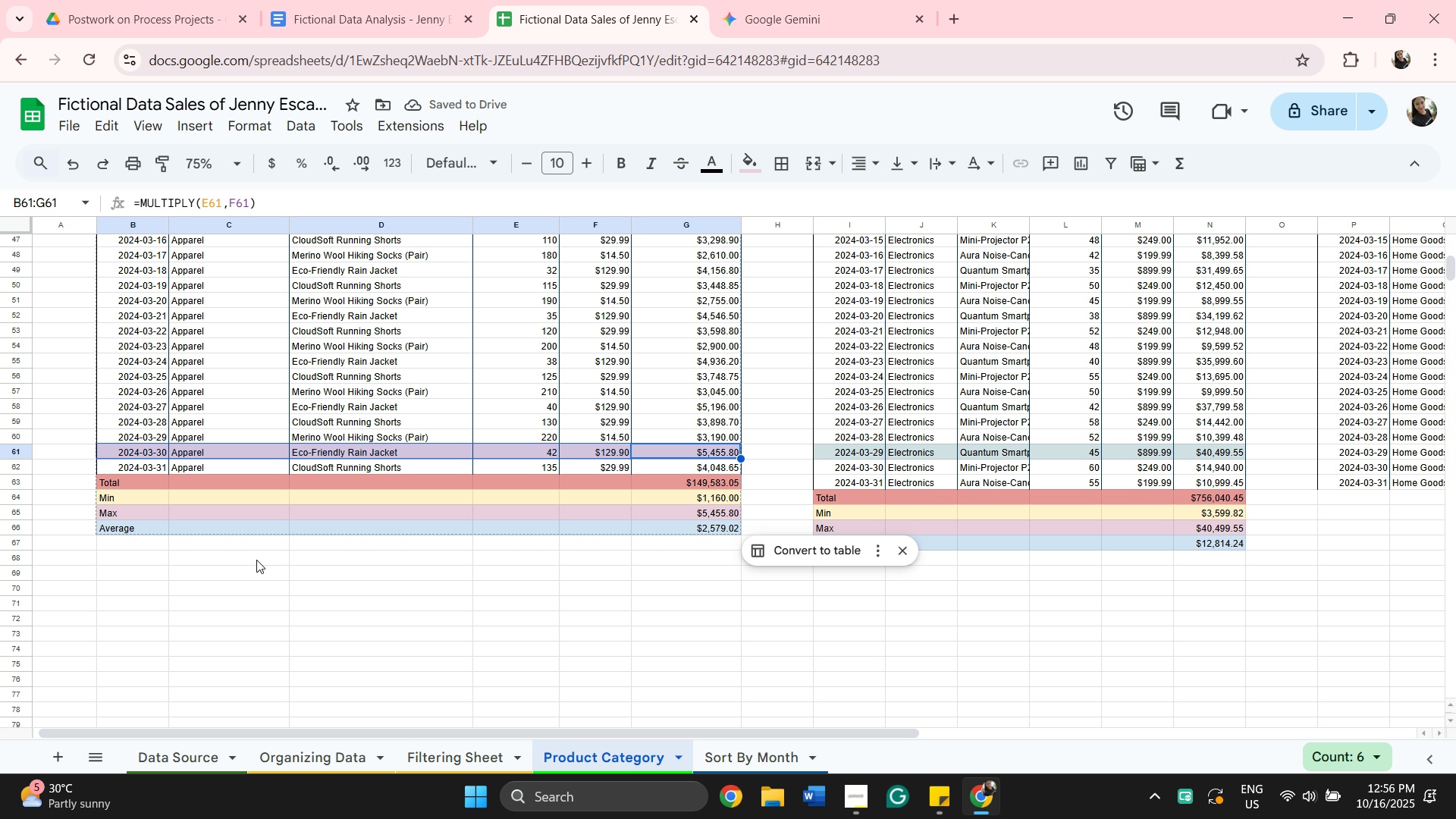 
wait(8.31)
 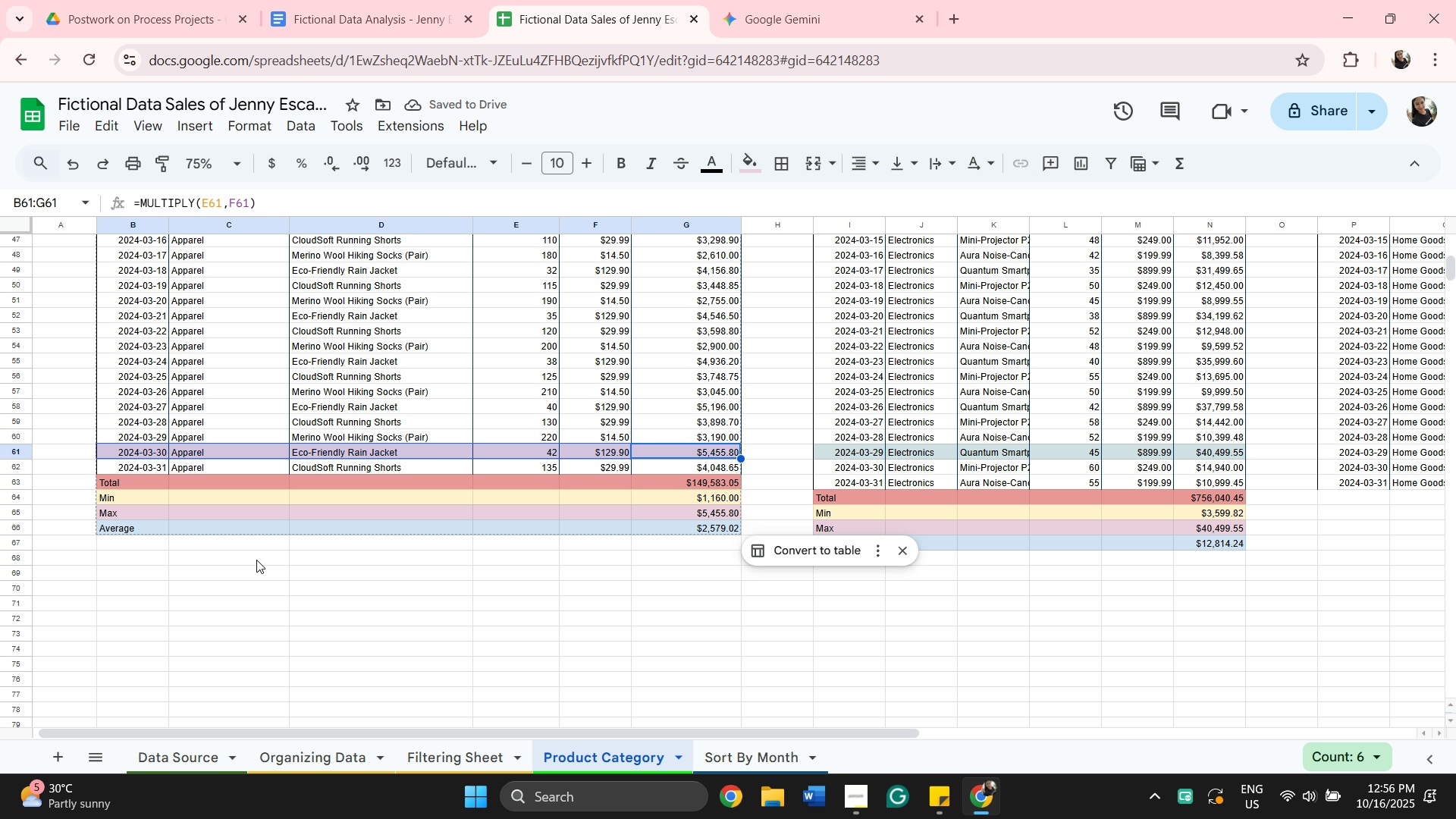 
left_click_drag(start_coordinate=[541, 733], to_coordinate=[839, 750])
 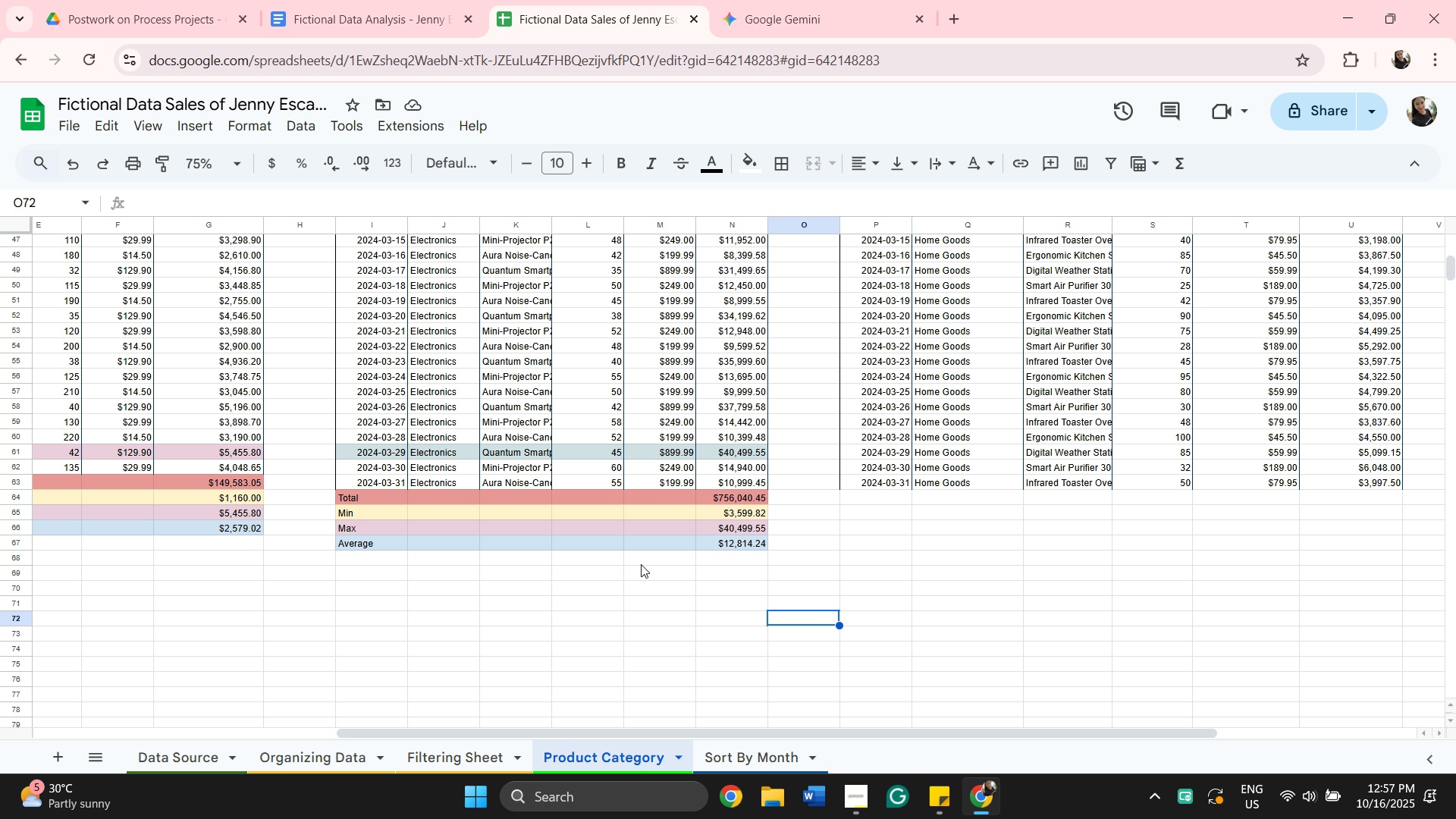 
left_click_drag(start_coordinate=[371, 450], to_coordinate=[375, 452])
 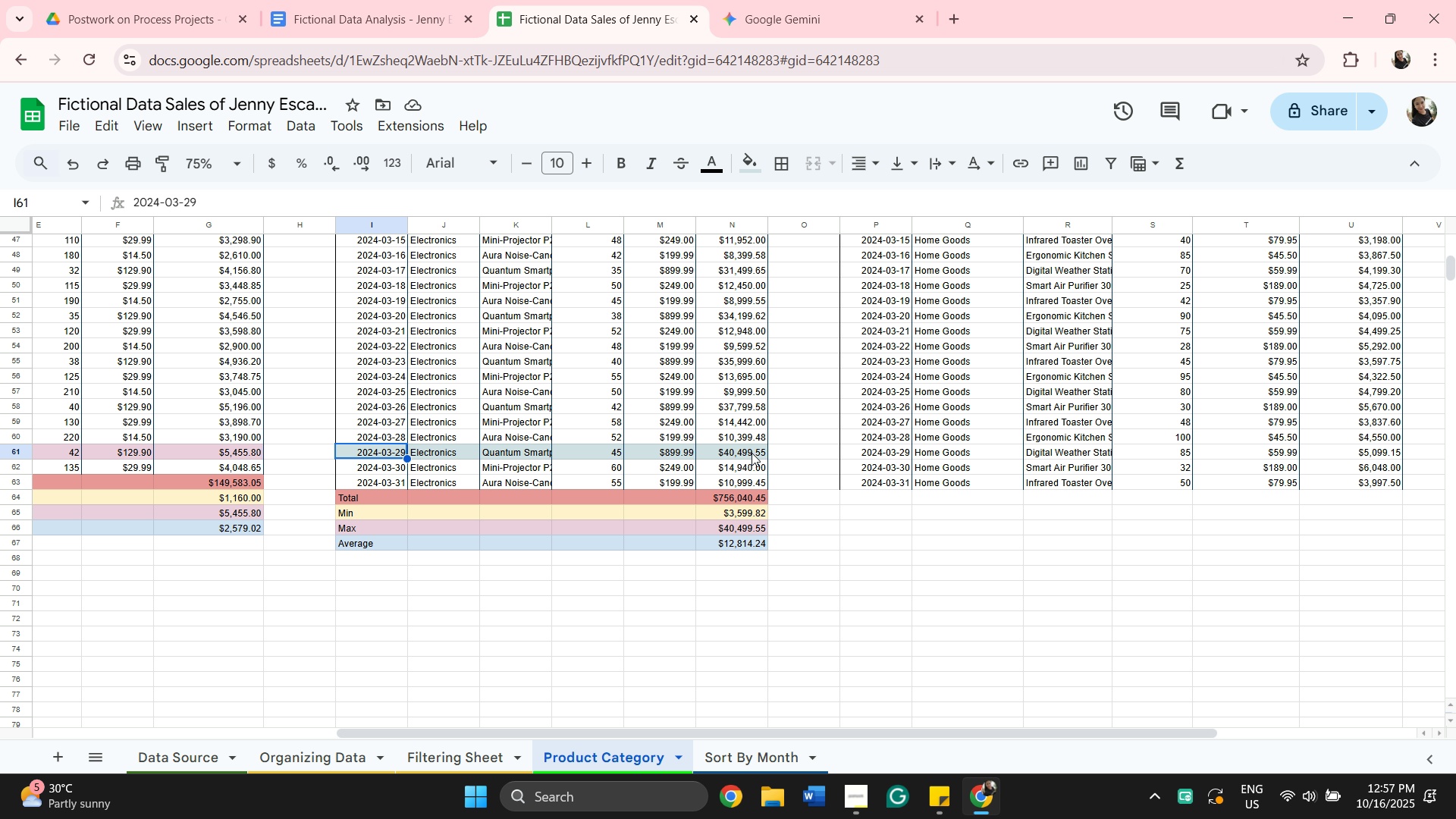 
hold_key(key=ShiftLeft, duration=0.51)
left_click([752, 453])
 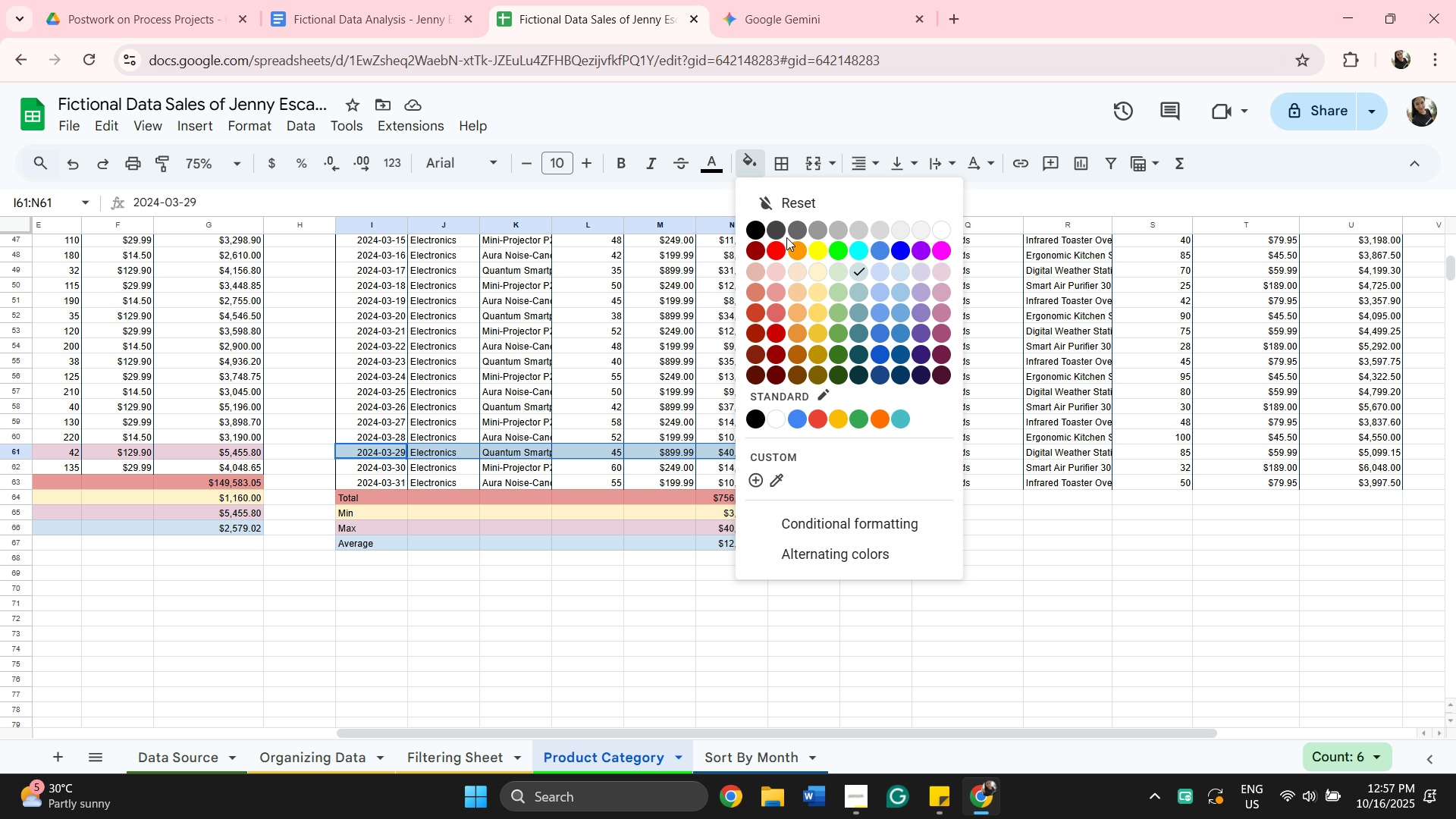 
wait(12.29)
 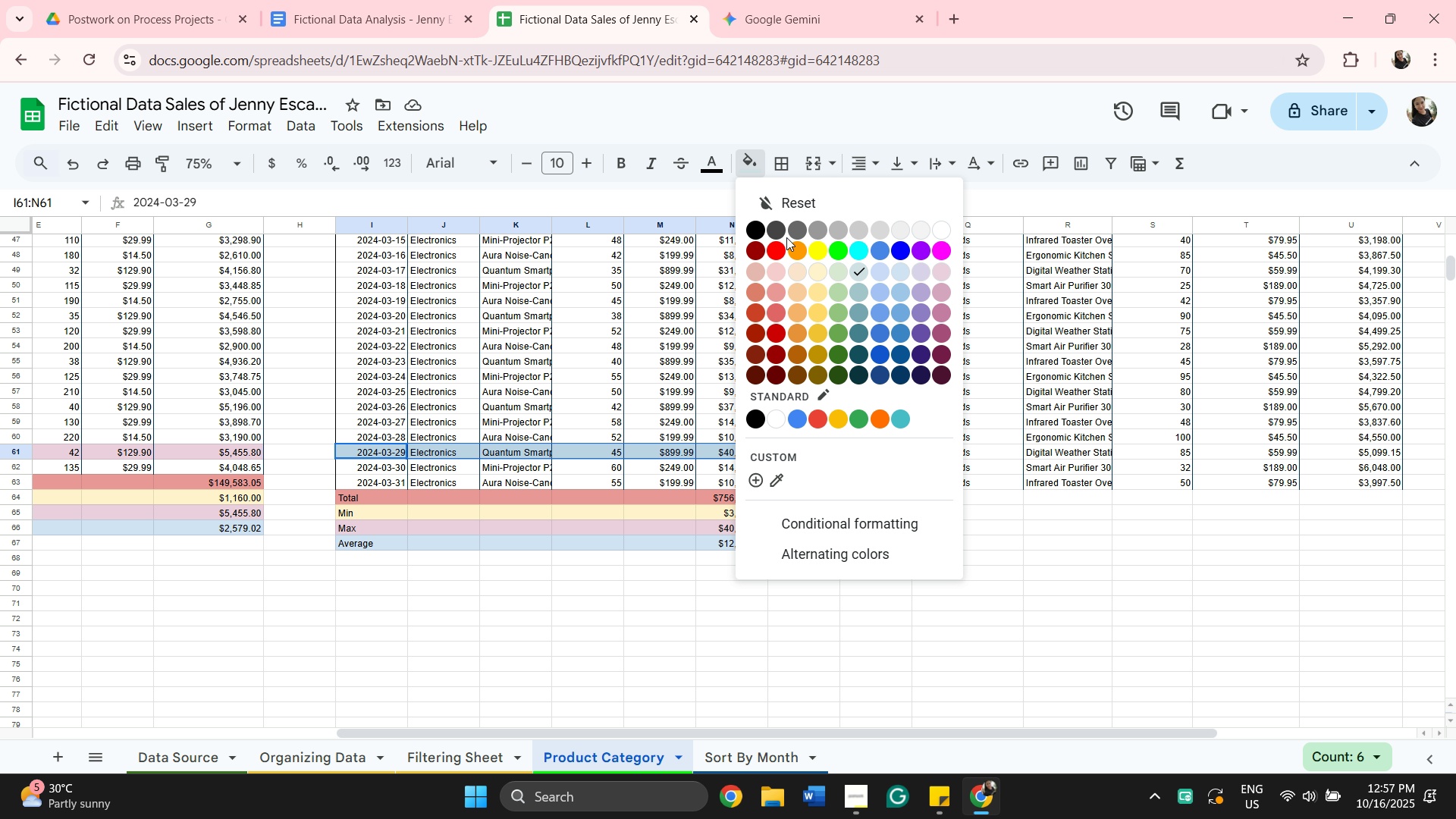 
left_click([653, 654])
 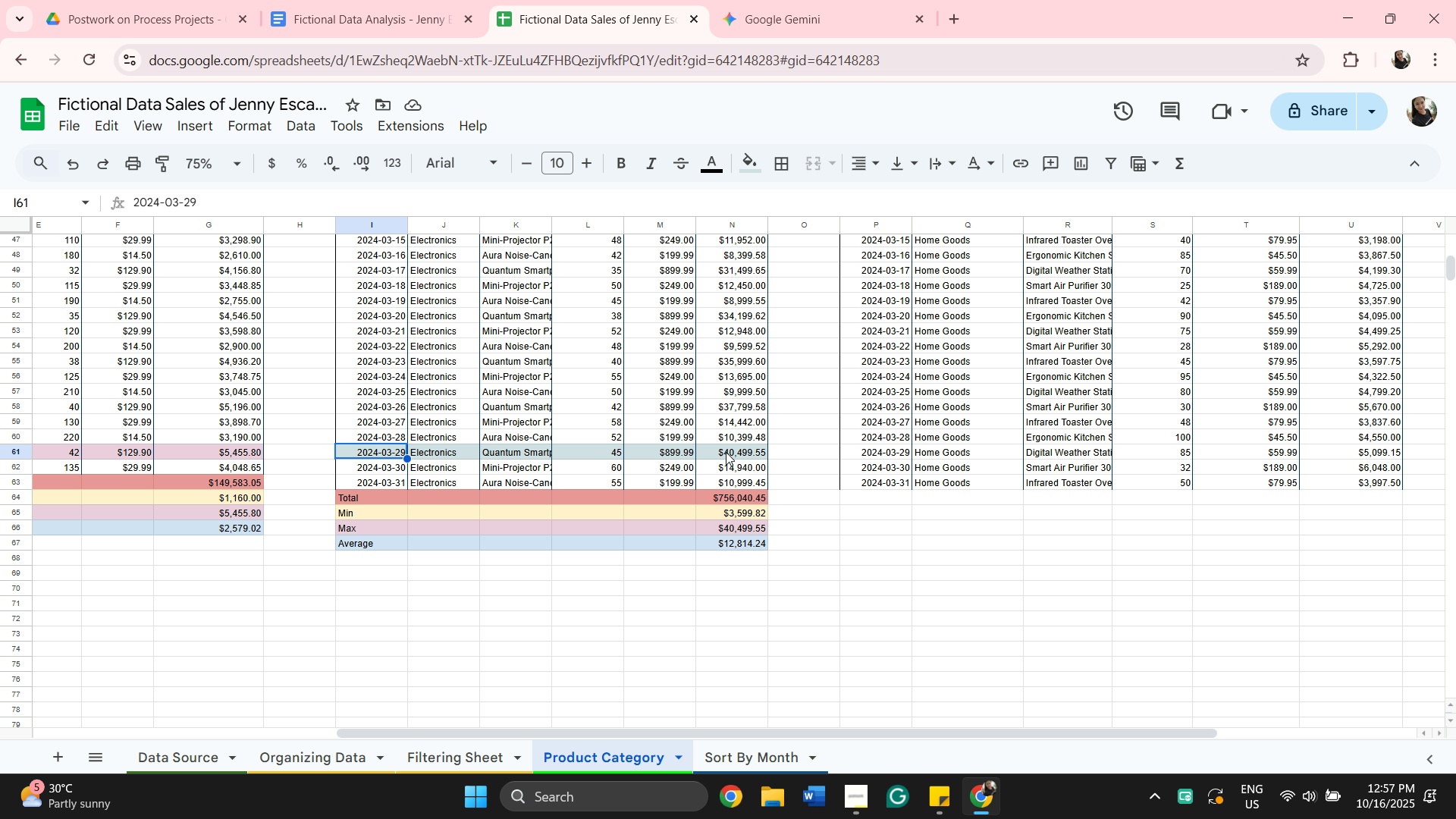 
wait(6.43)
 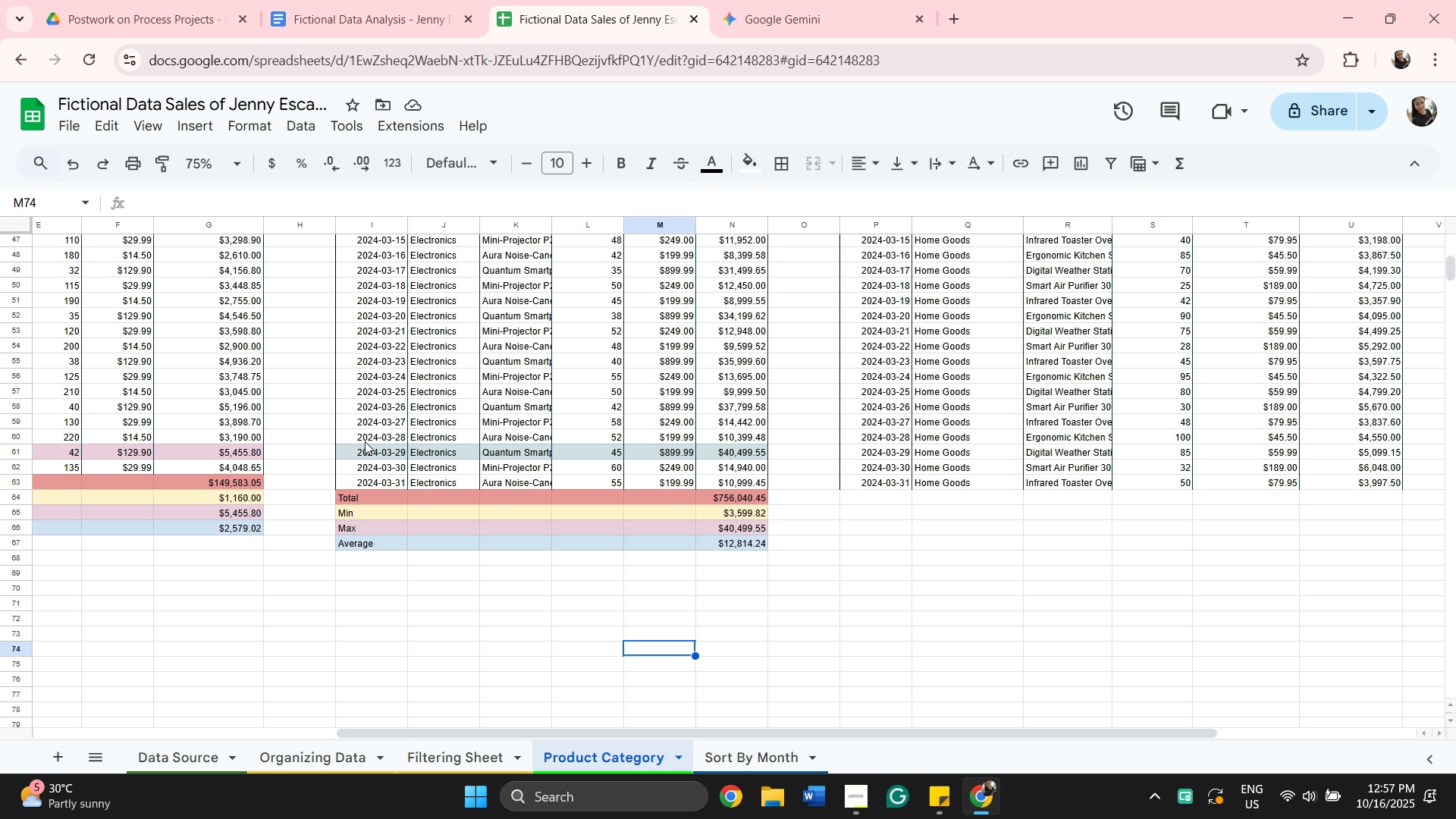 
hold_key(key=ShiftLeft, duration=1.01)
left_click([726, 452])
 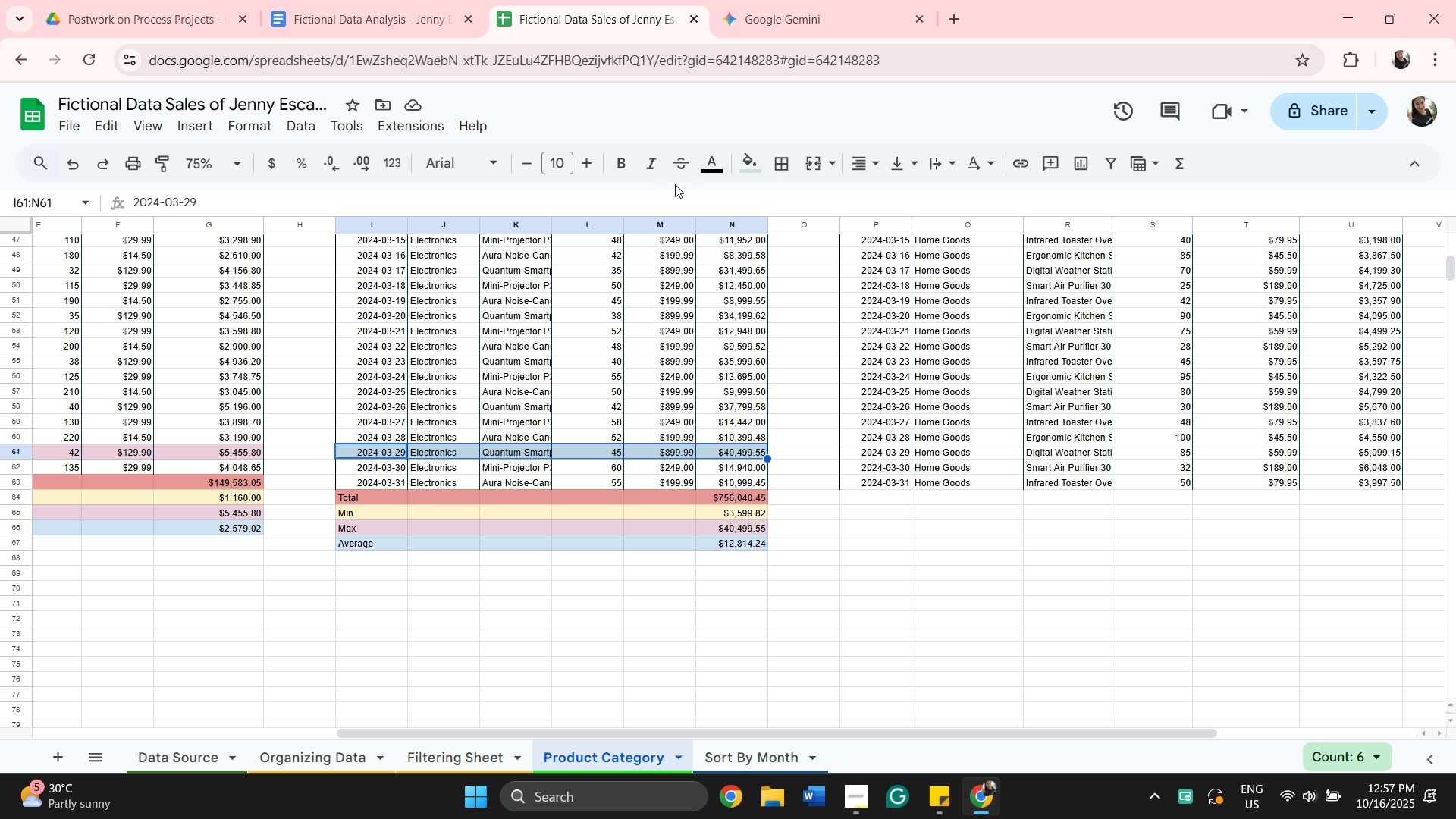 
left_click([756, 168])
 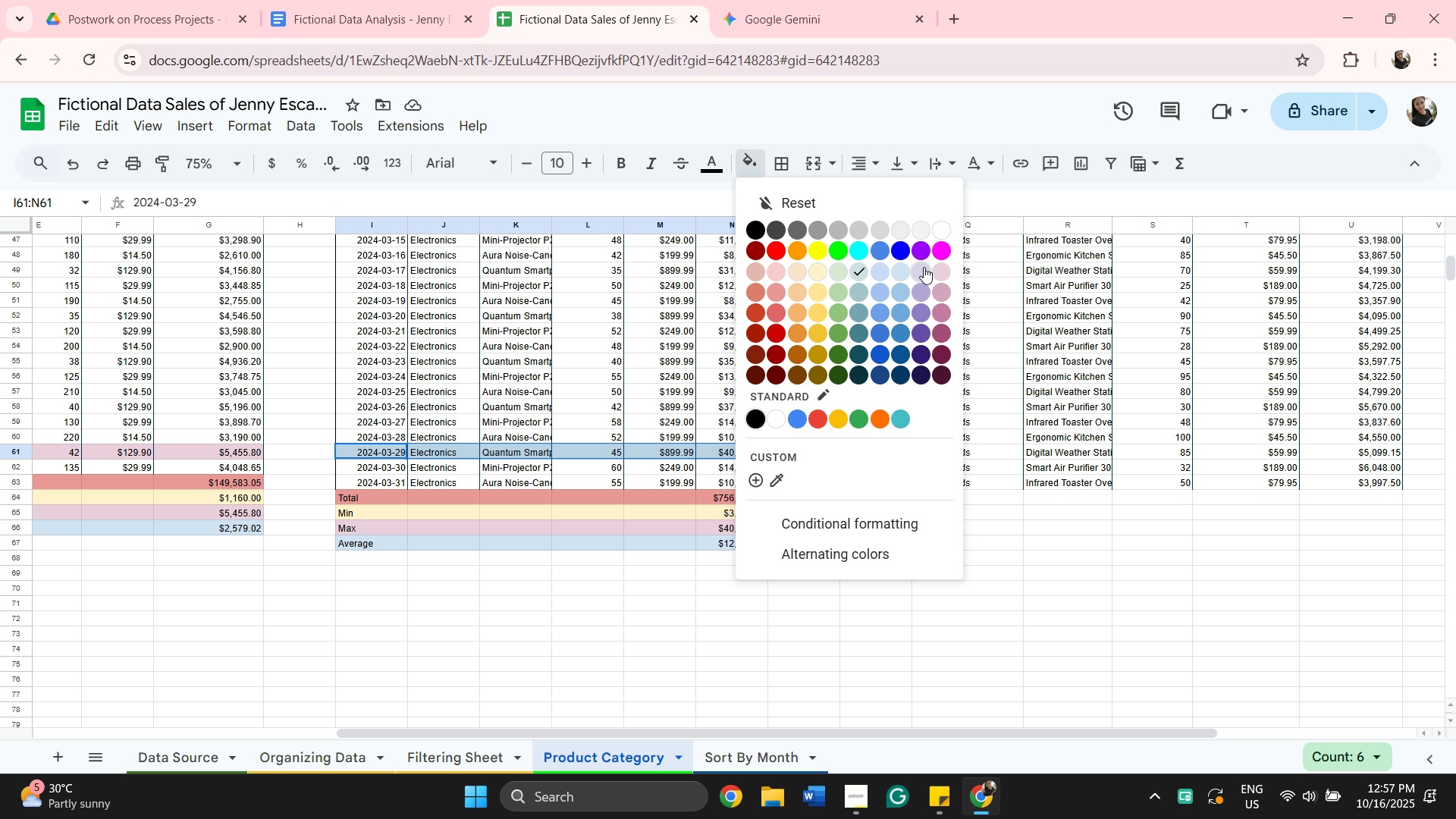 
mouse_move([940, 293])
 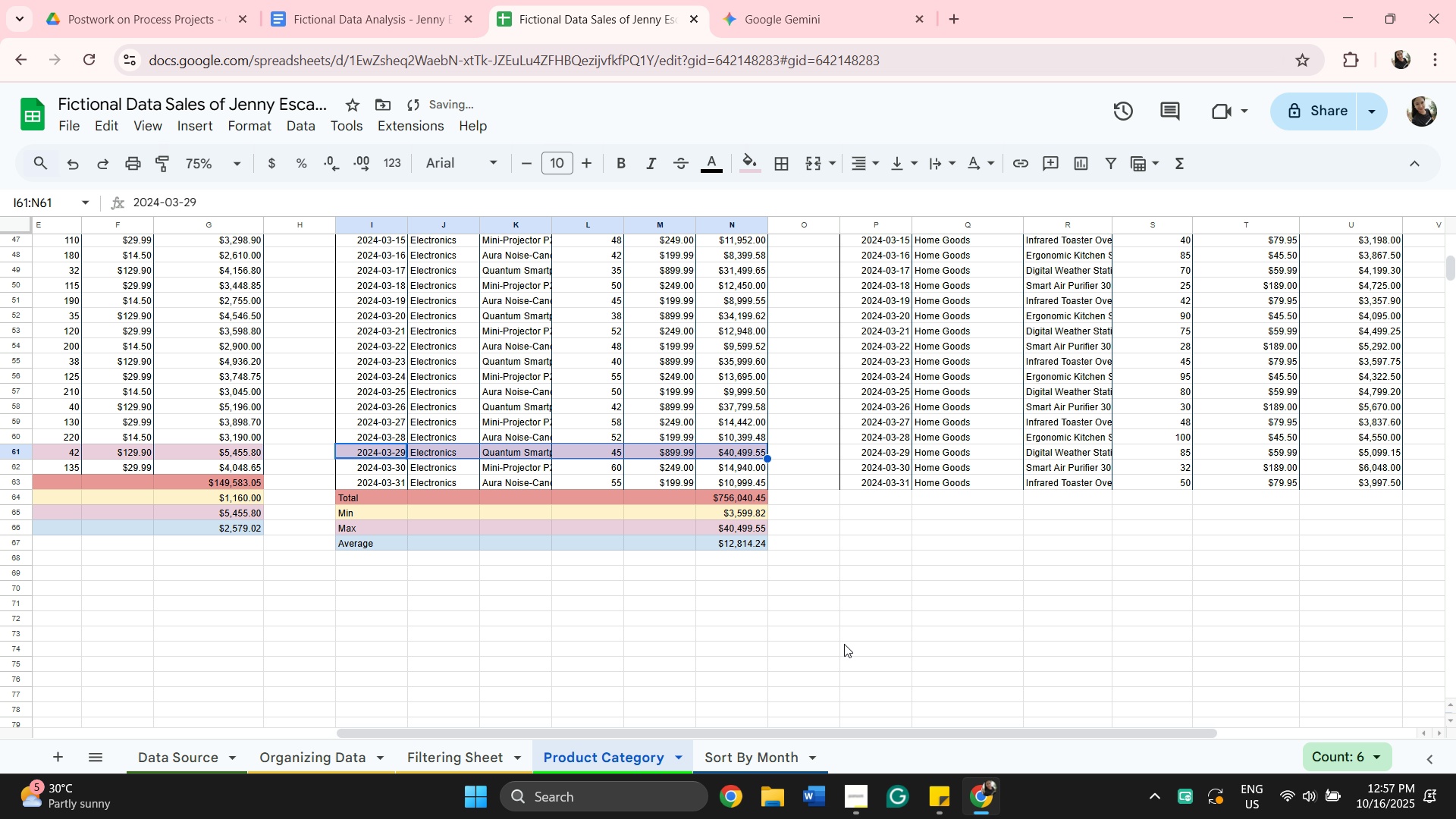 
left_click_drag(start_coordinate=[843, 642], to_coordinate=[860, 634])
 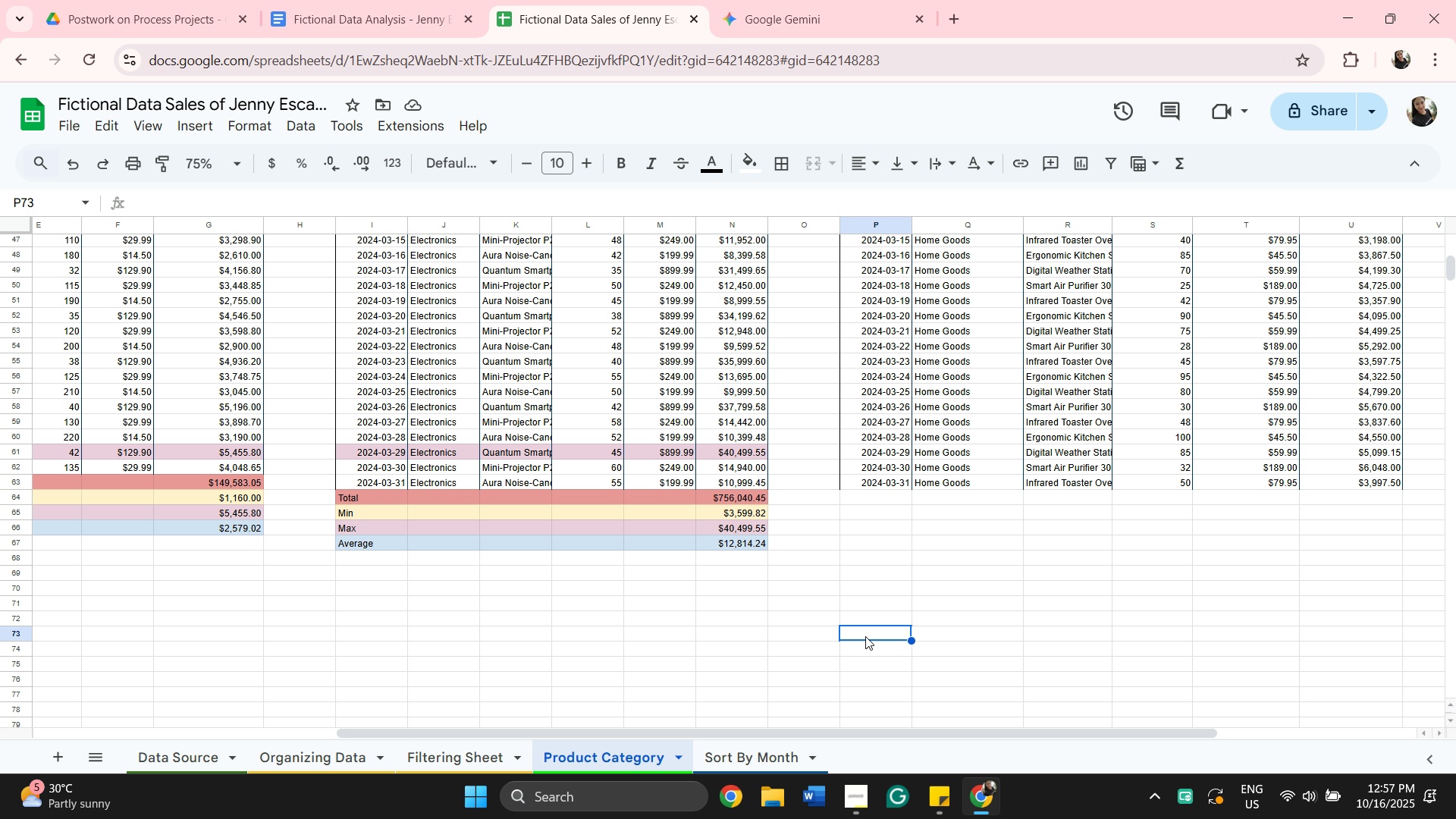 
wait(10.55)
 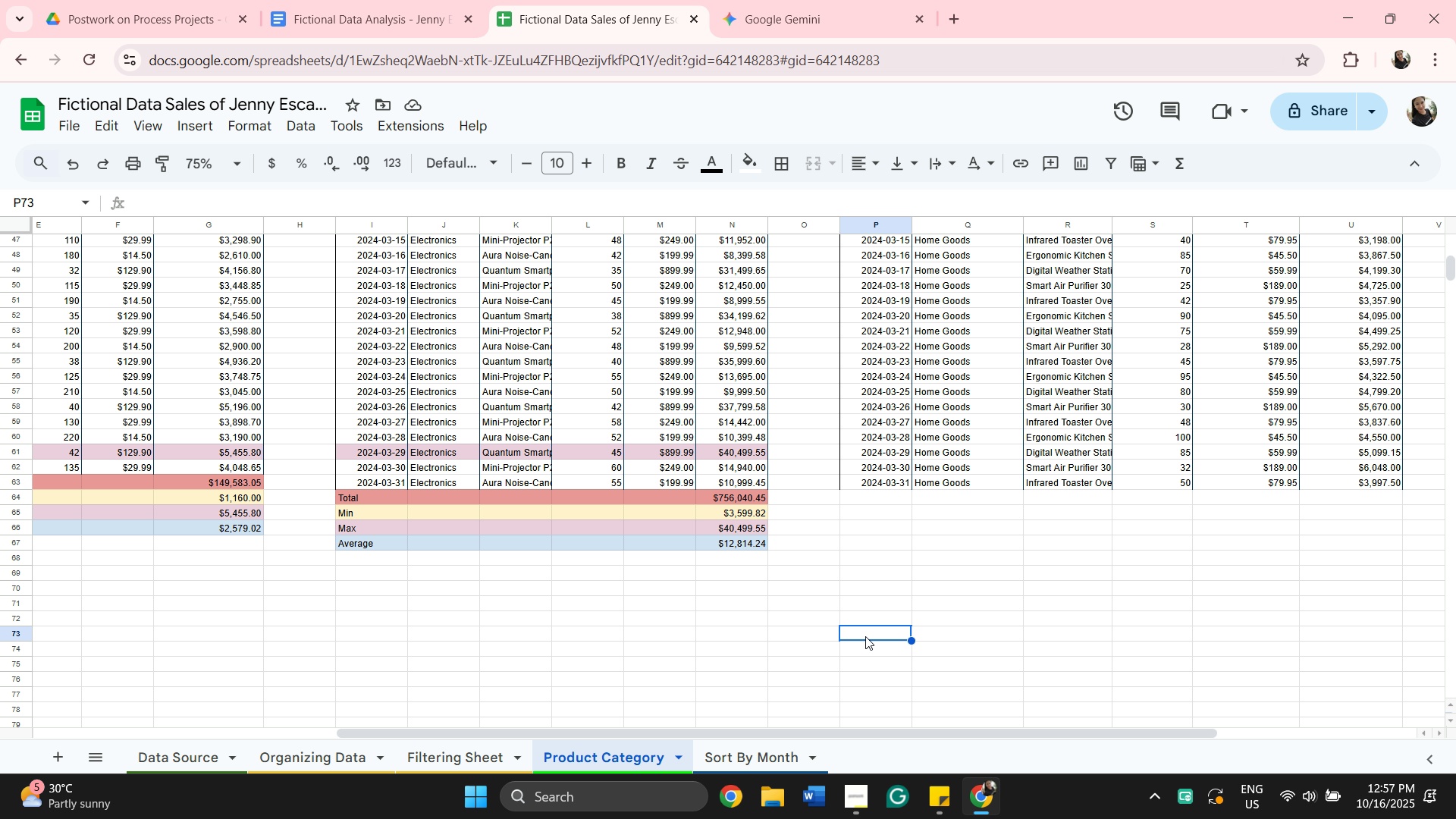 
scroll: coordinate [661, 604], scroll_direction: up, amount: 5.0
 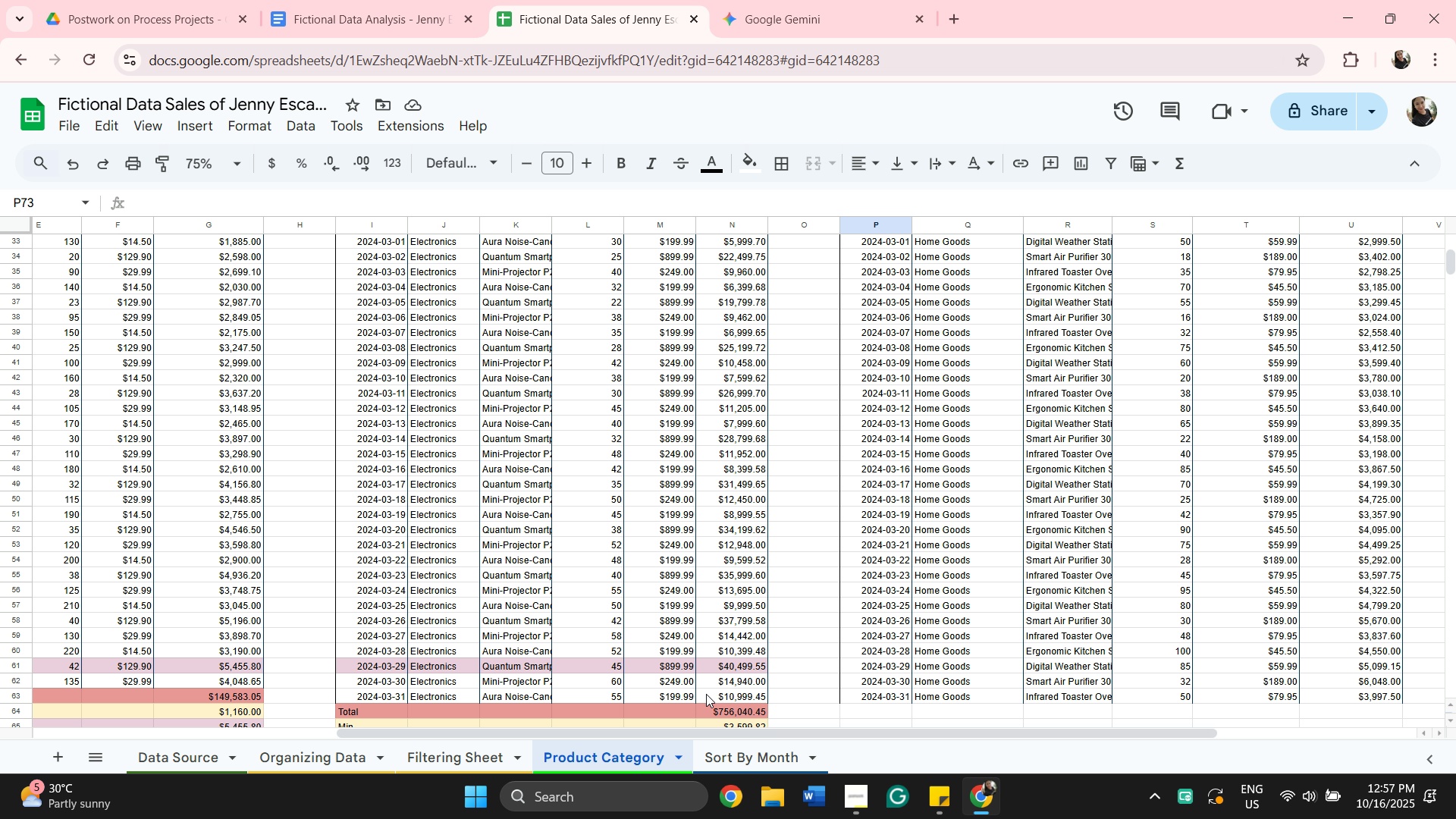 
scroll: coordinate [708, 682], scroll_direction: down, amount: 2.0
 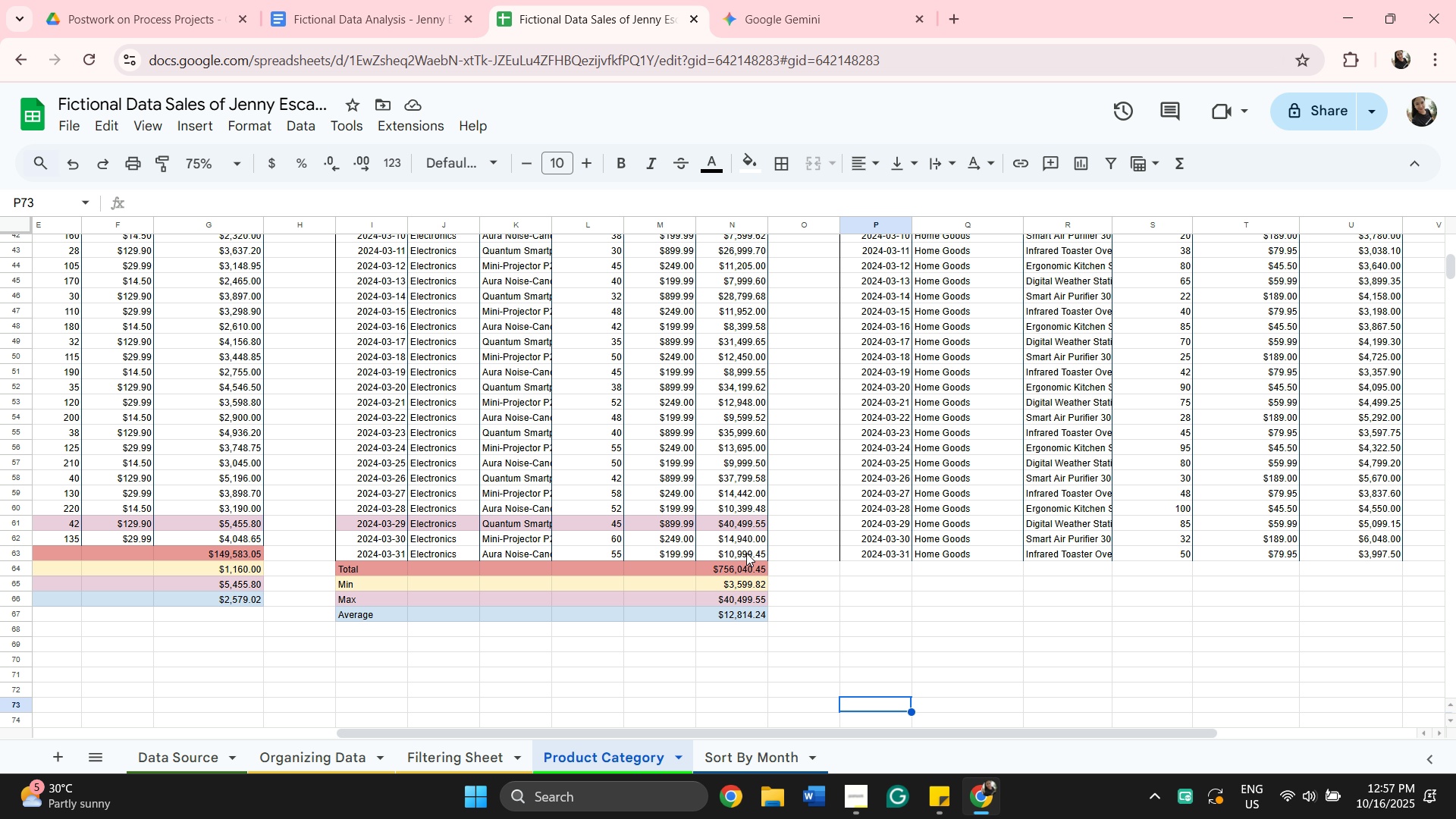 
scroll: coordinate [753, 291], scroll_direction: up, amount: 9.0
 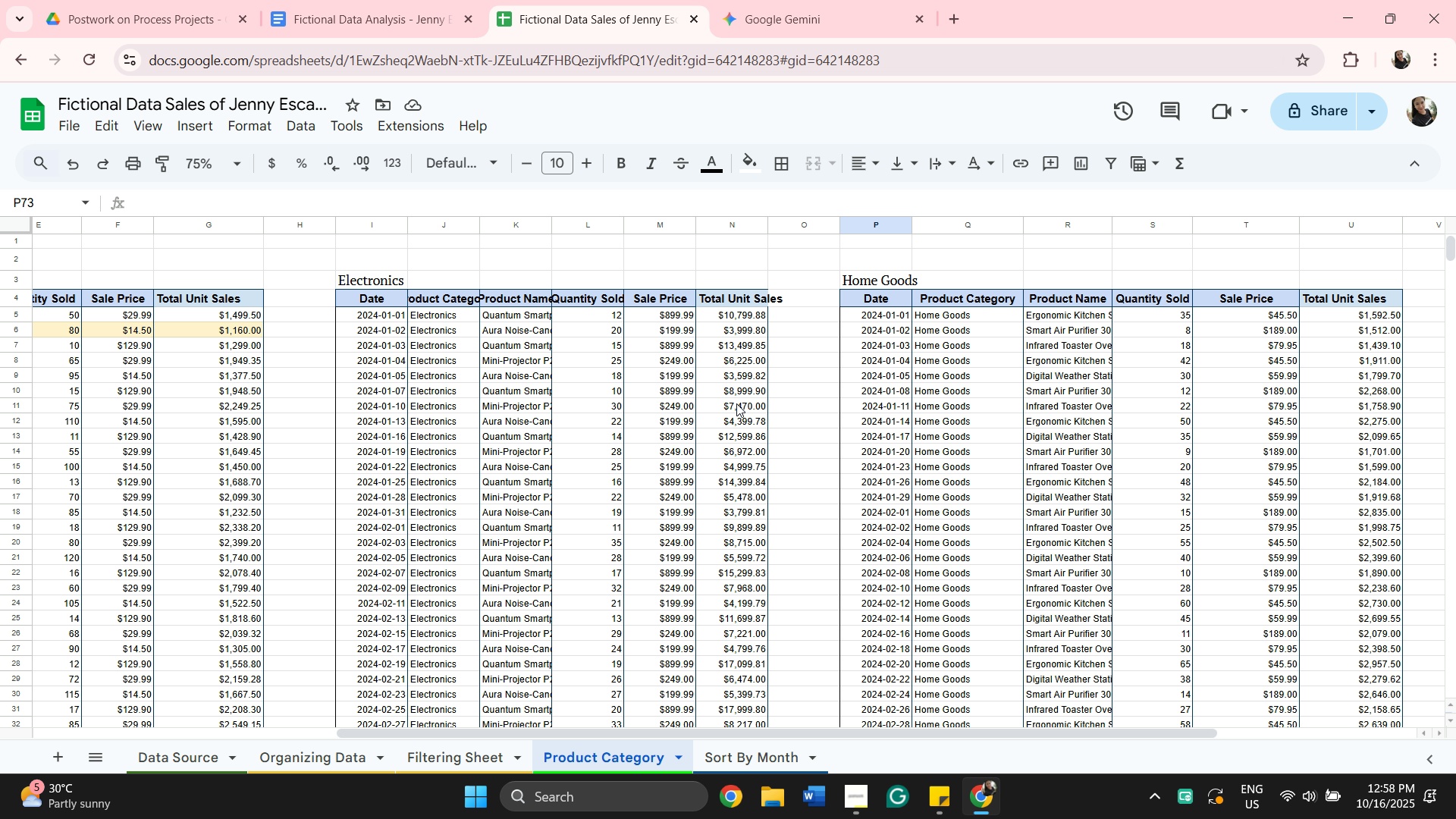 
scroll: coordinate [726, 506], scroll_direction: down, amount: 9.0
 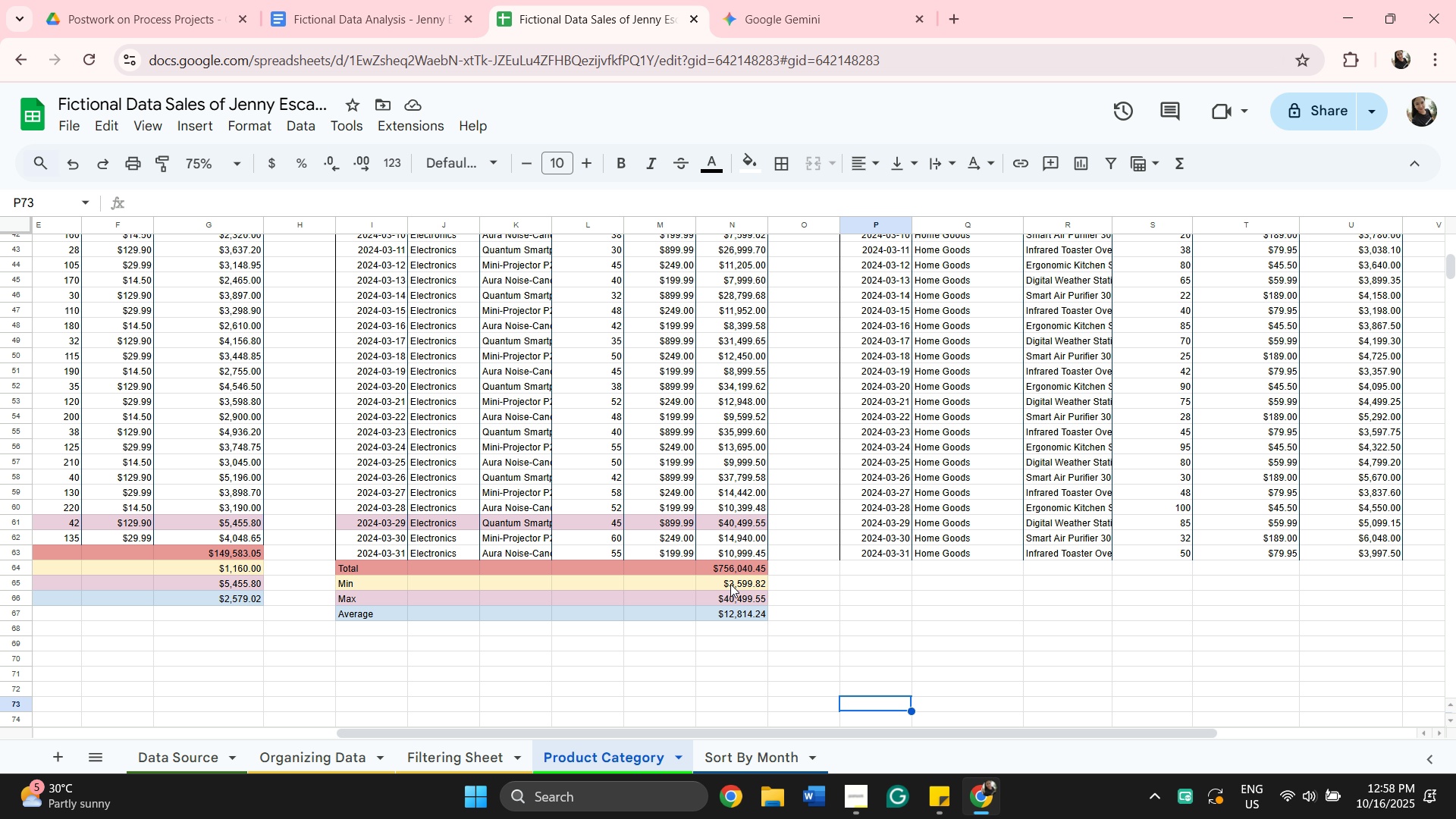 
scroll: coordinate [724, 538], scroll_direction: up, amount: 9.0
 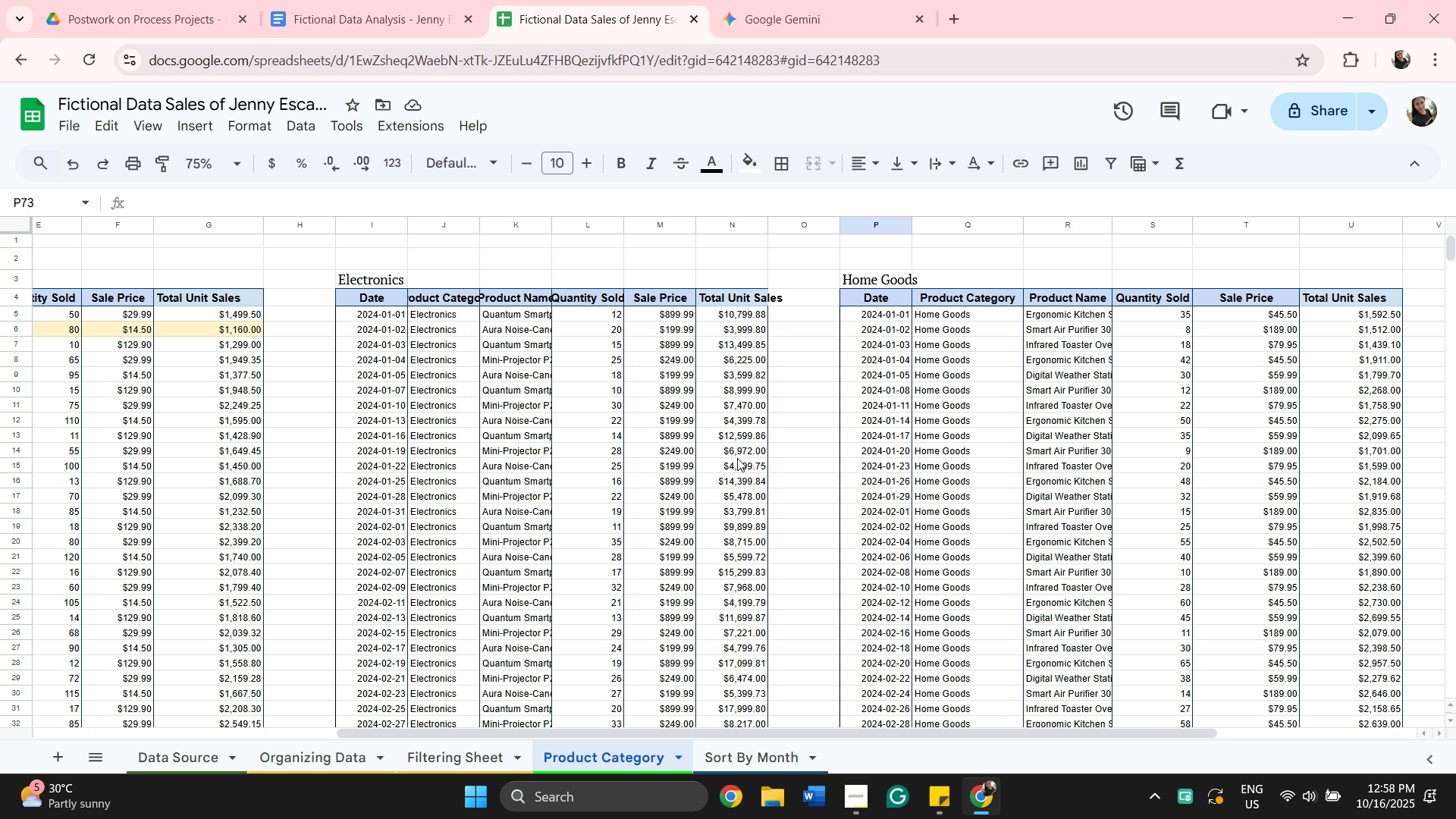 
wait(5.38)
 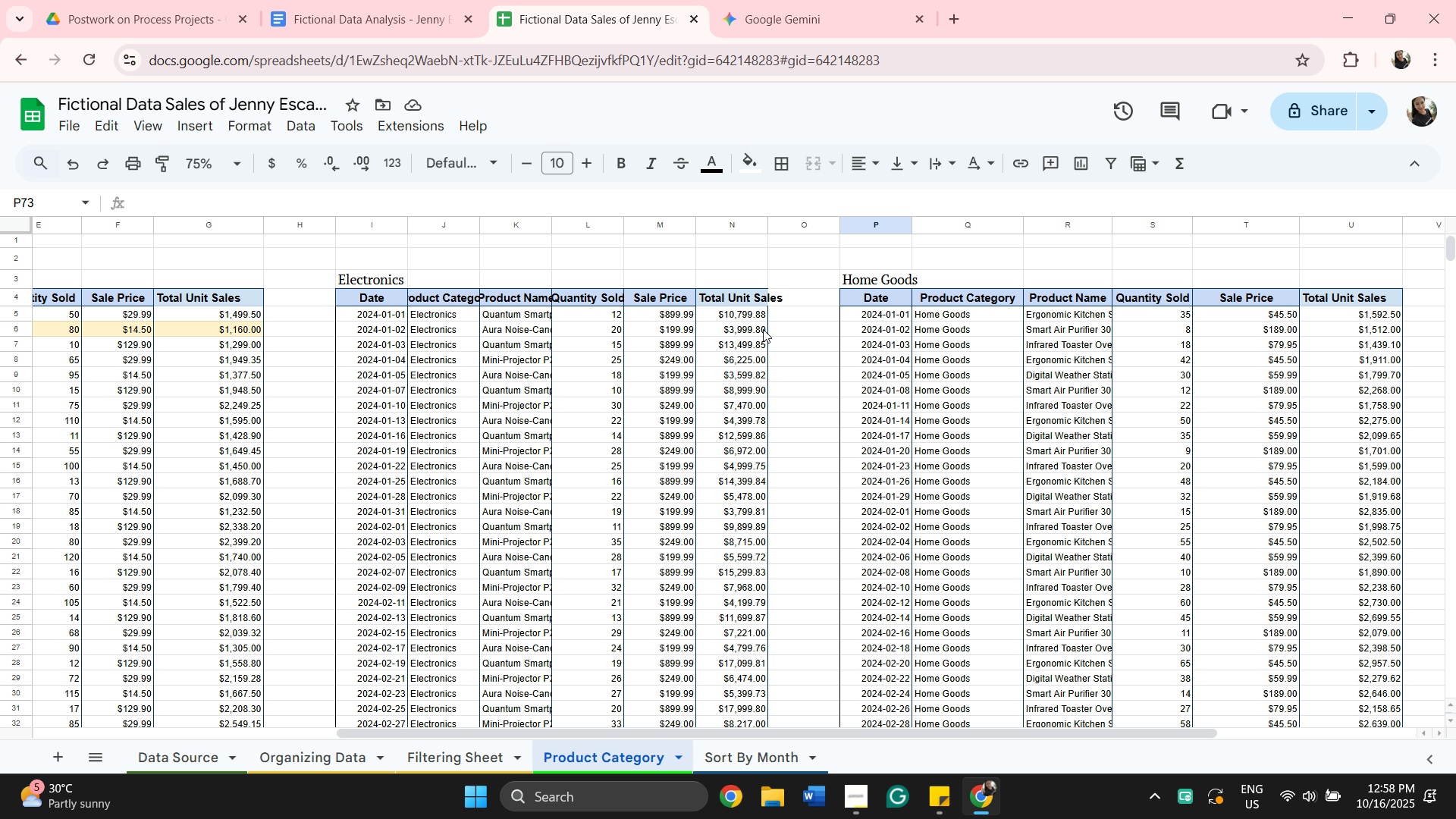 
left_click([741, 378])
 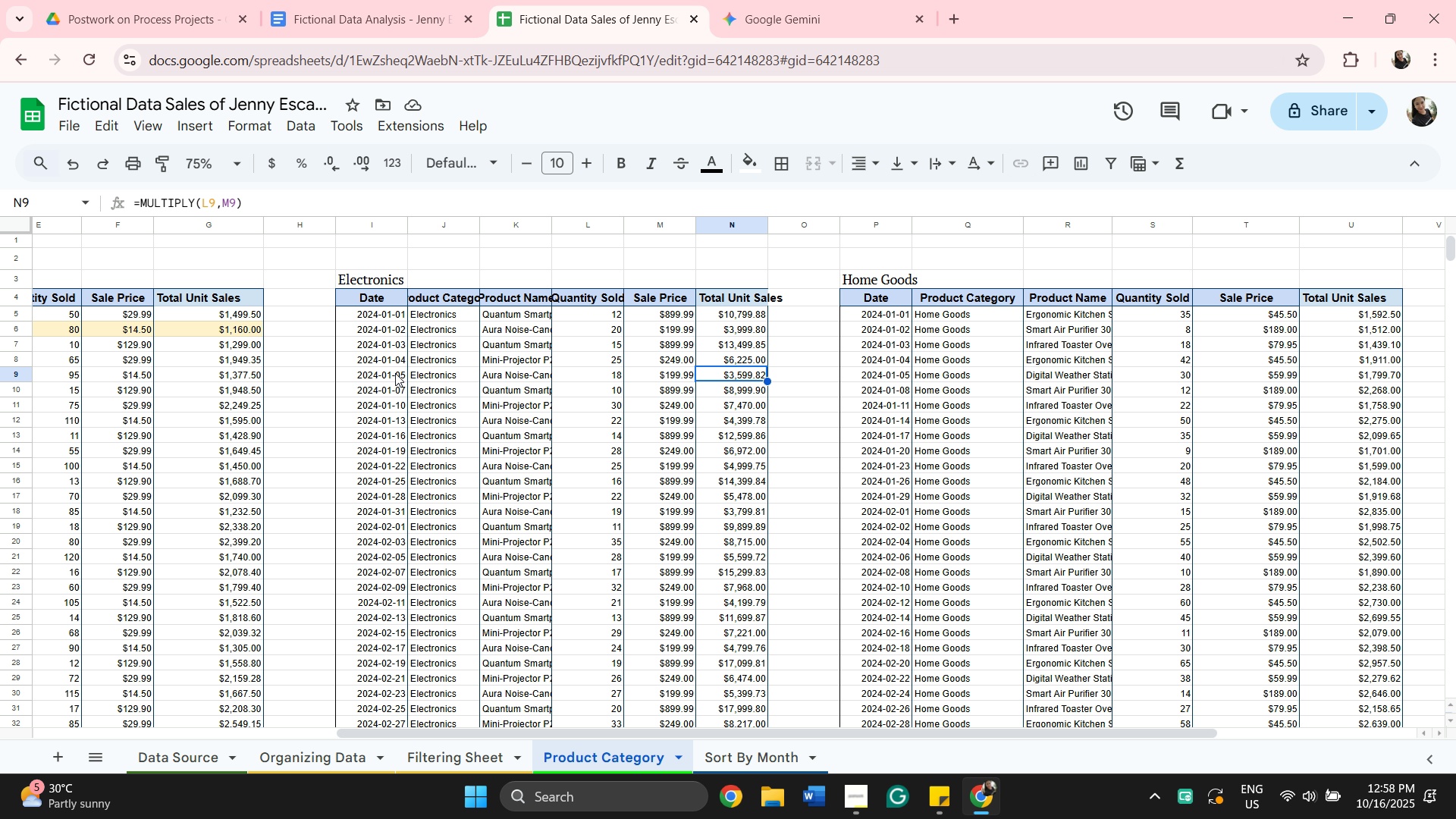 
wait(5.32)
 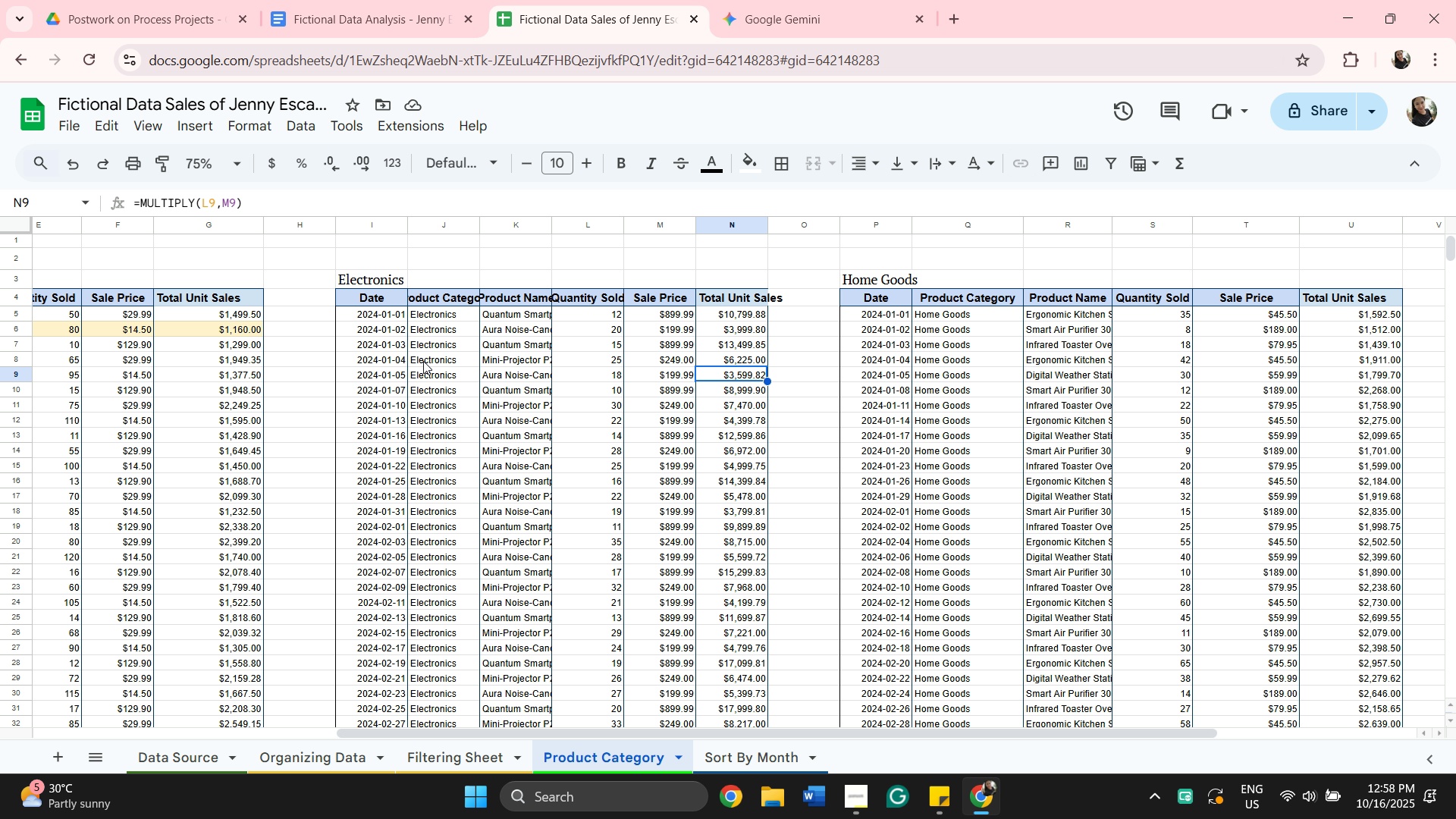 
hold_key(key=ControlLeft, duration=0.69)
left_click([395, 373])
 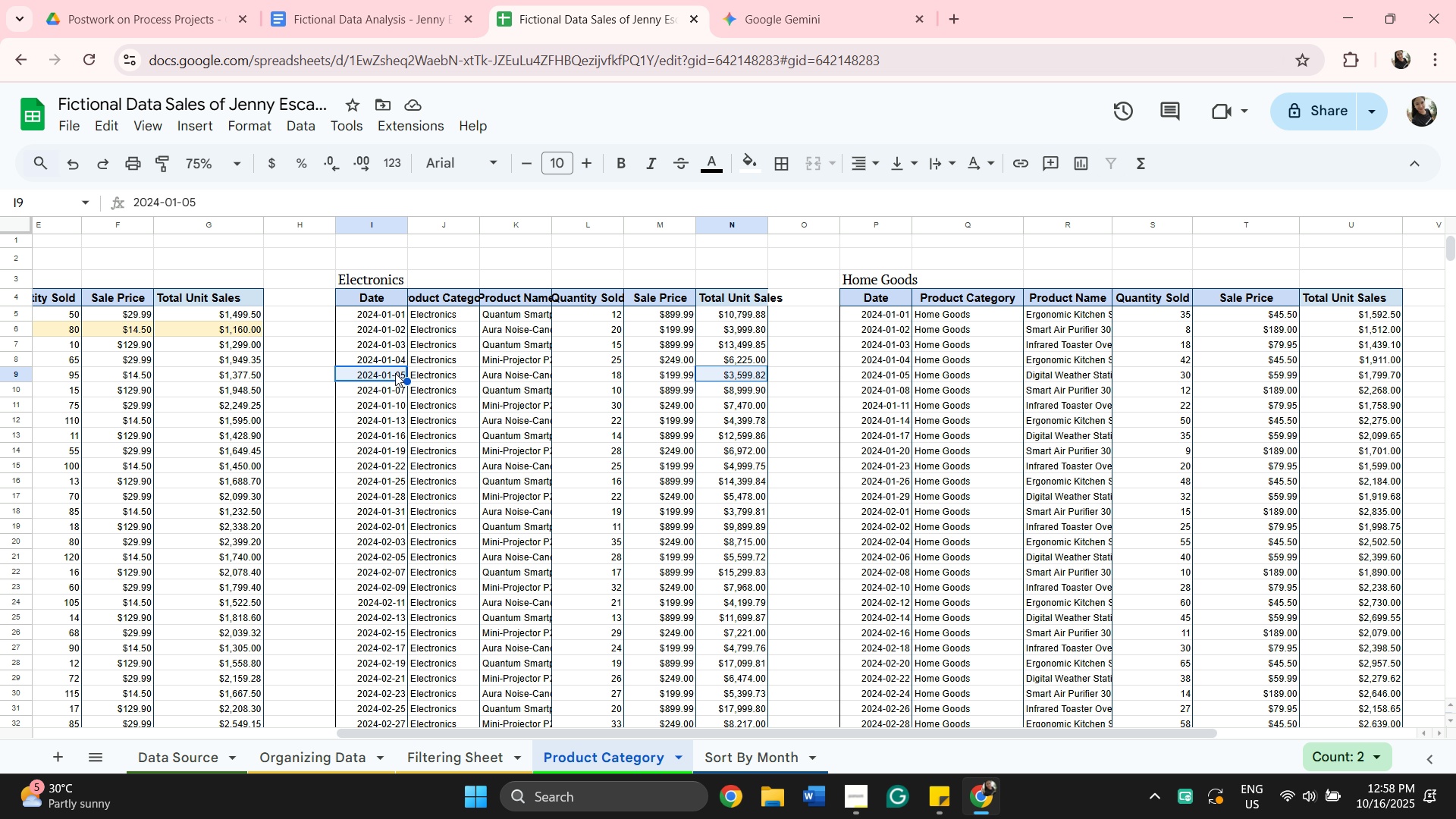 
hold_key(key=ShiftLeft, duration=1.39)
left_click([395, 373])
 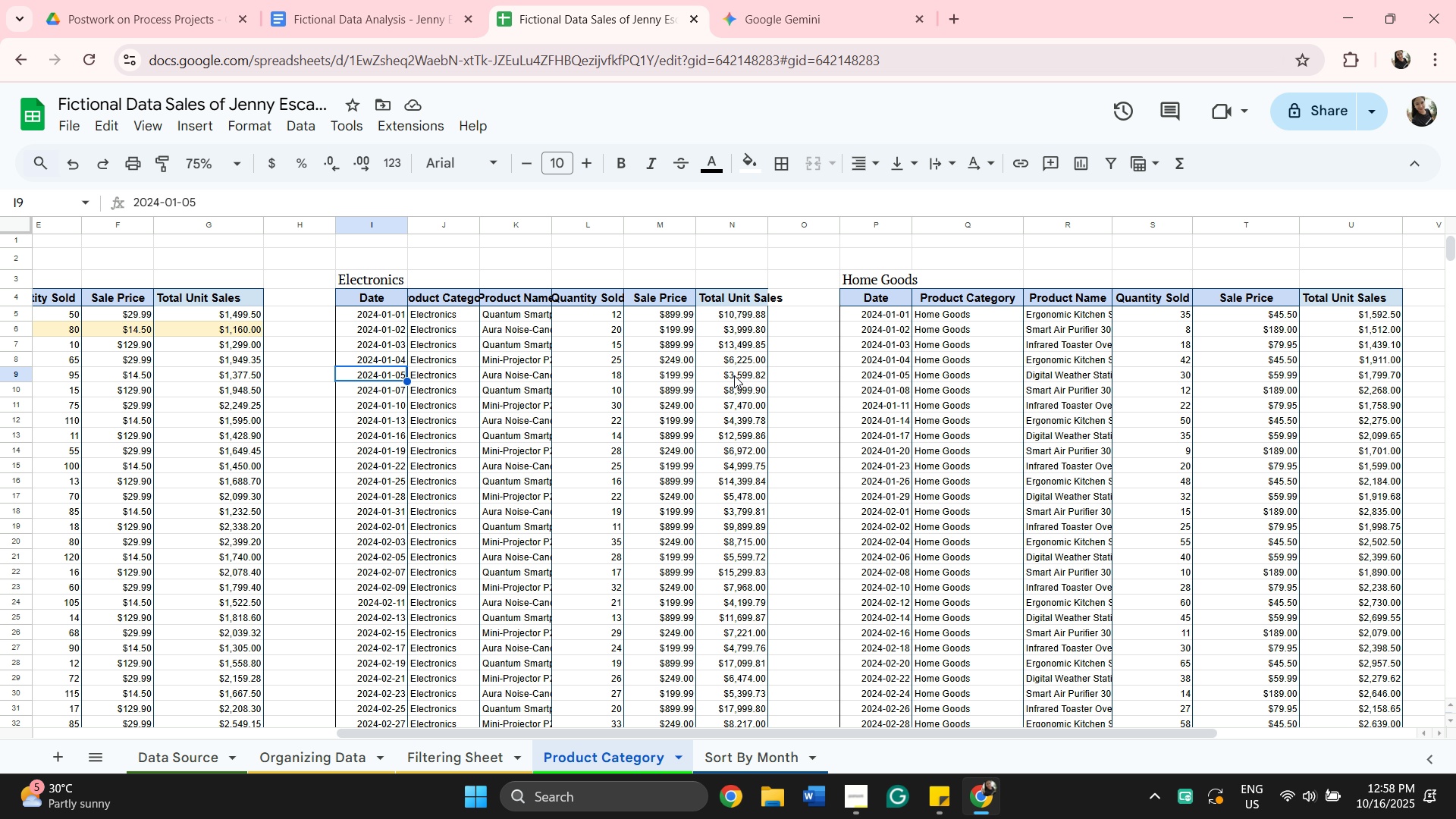 
hold_key(key=ShiftLeft, duration=0.56)
left_click([734, 375])
 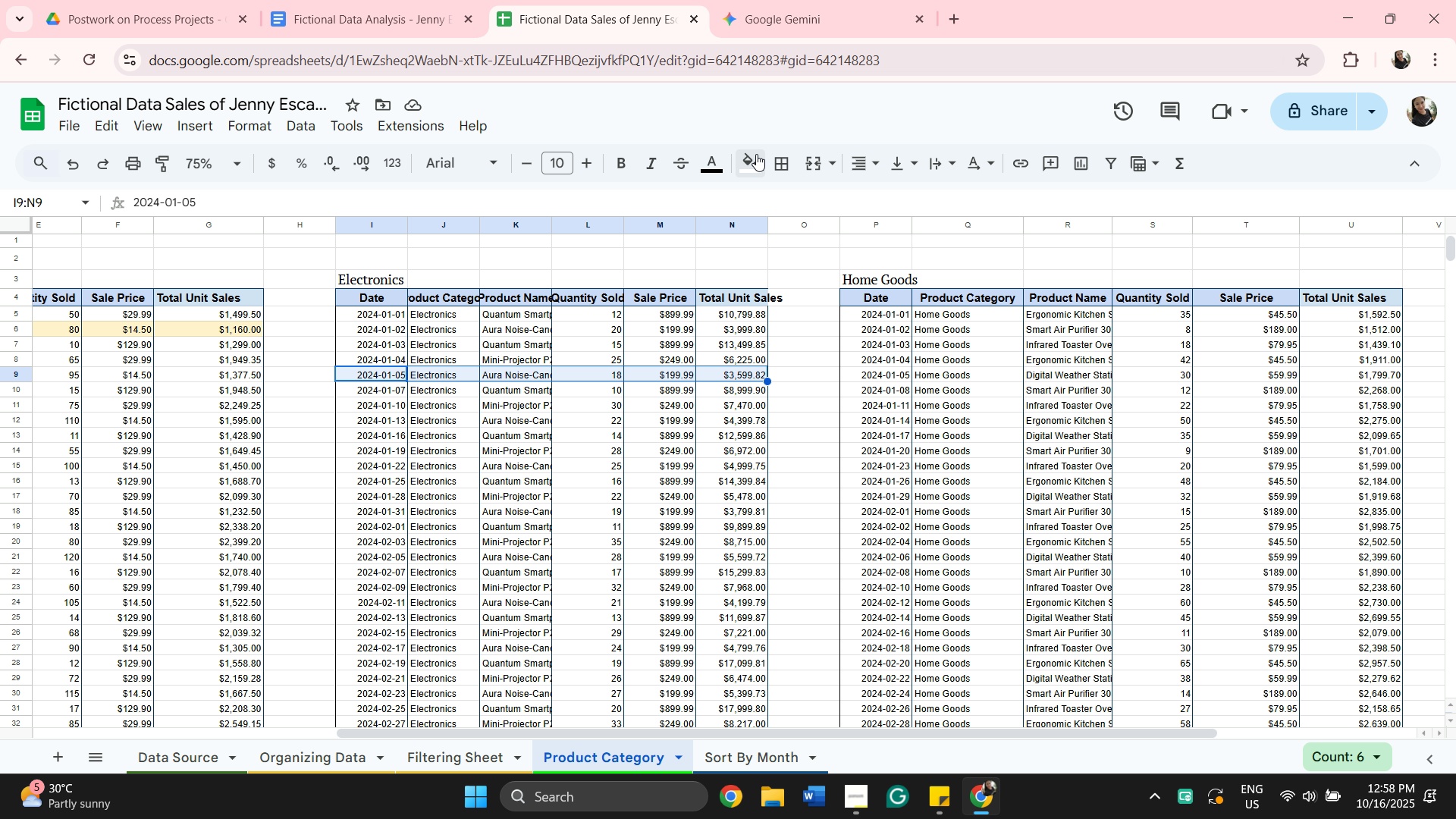 
left_click([757, 162])
 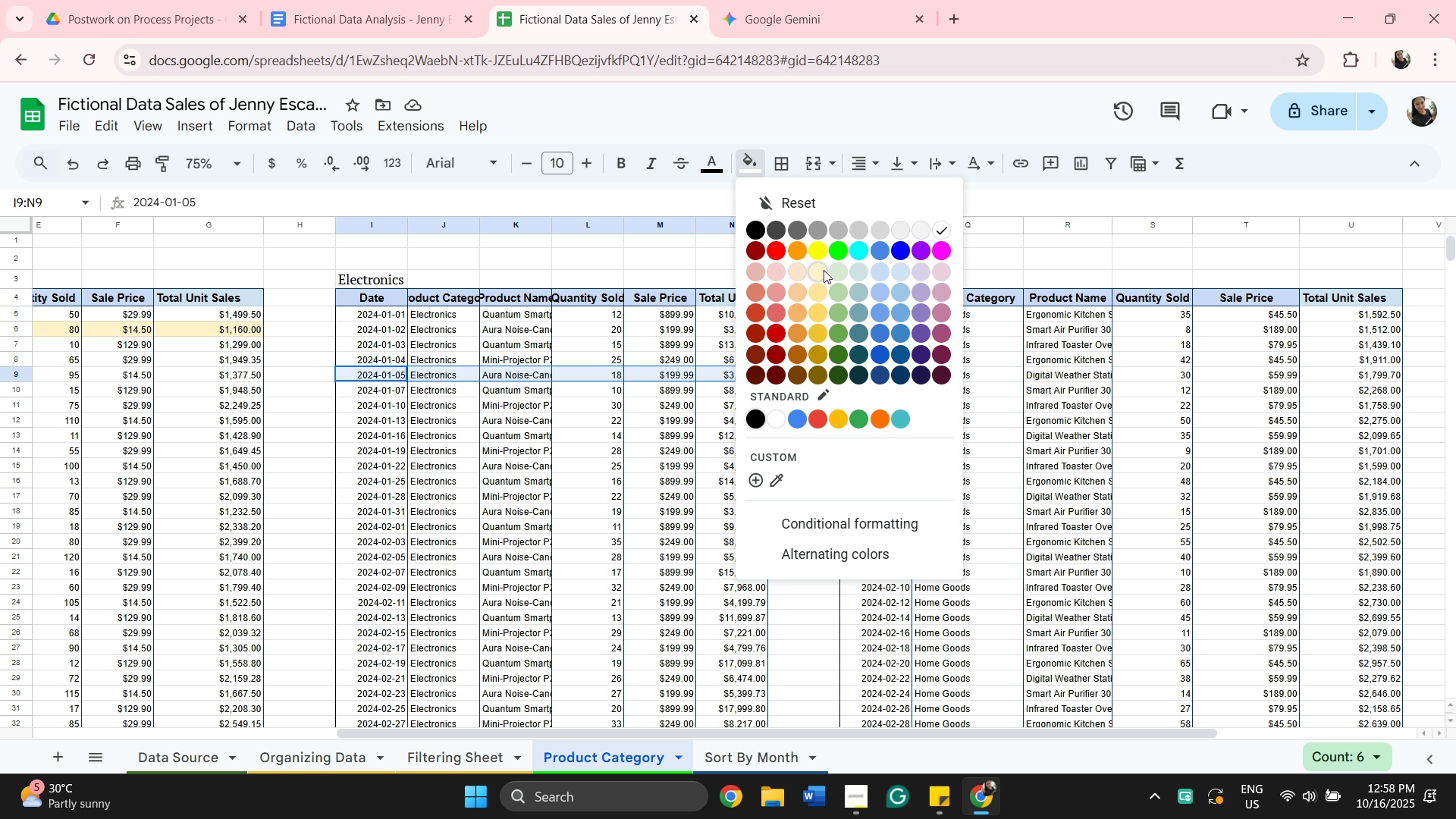 
left_click([824, 270])
 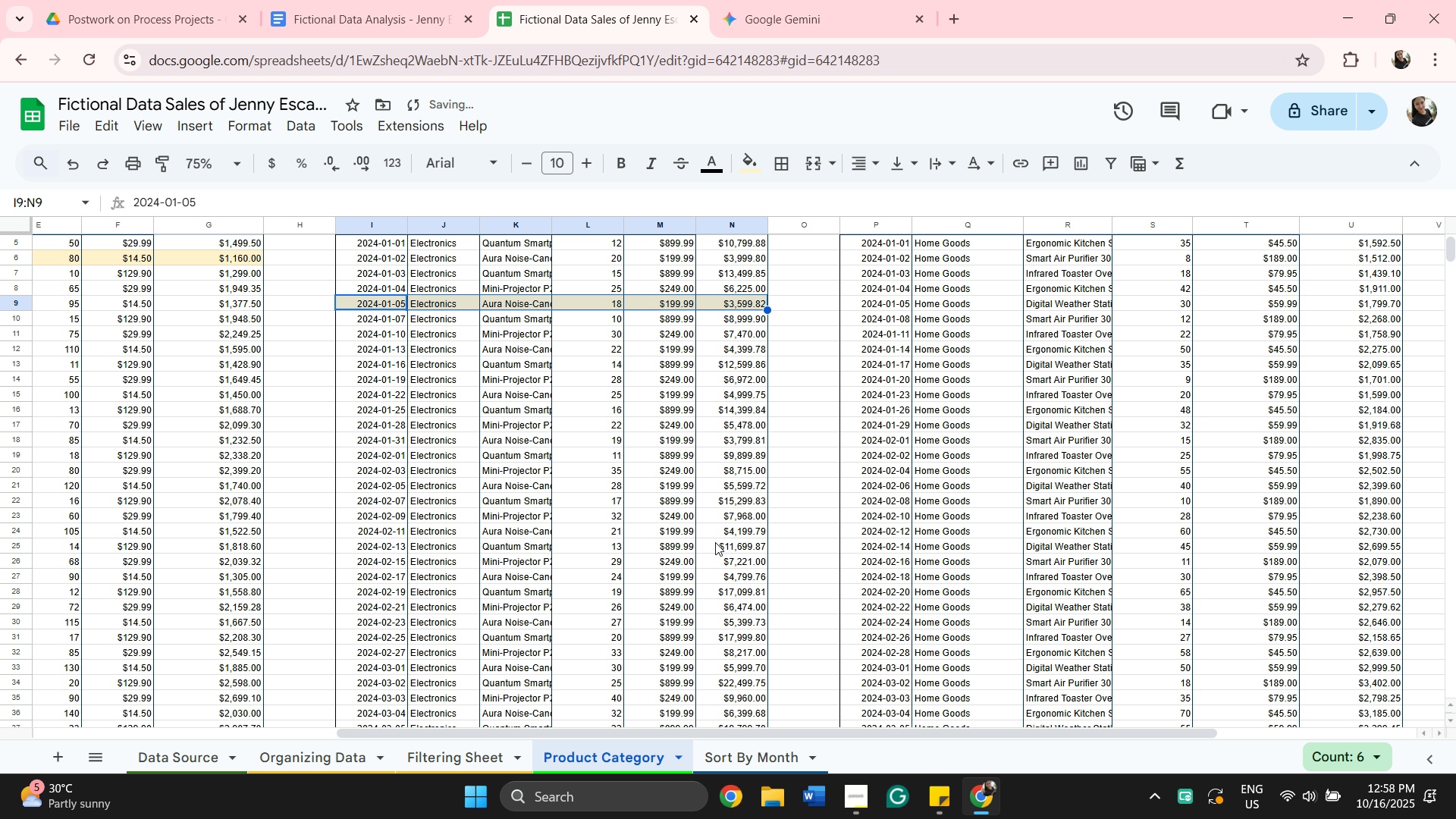 
scroll: coordinate [715, 542], scroll_direction: down, amount: 10.0
 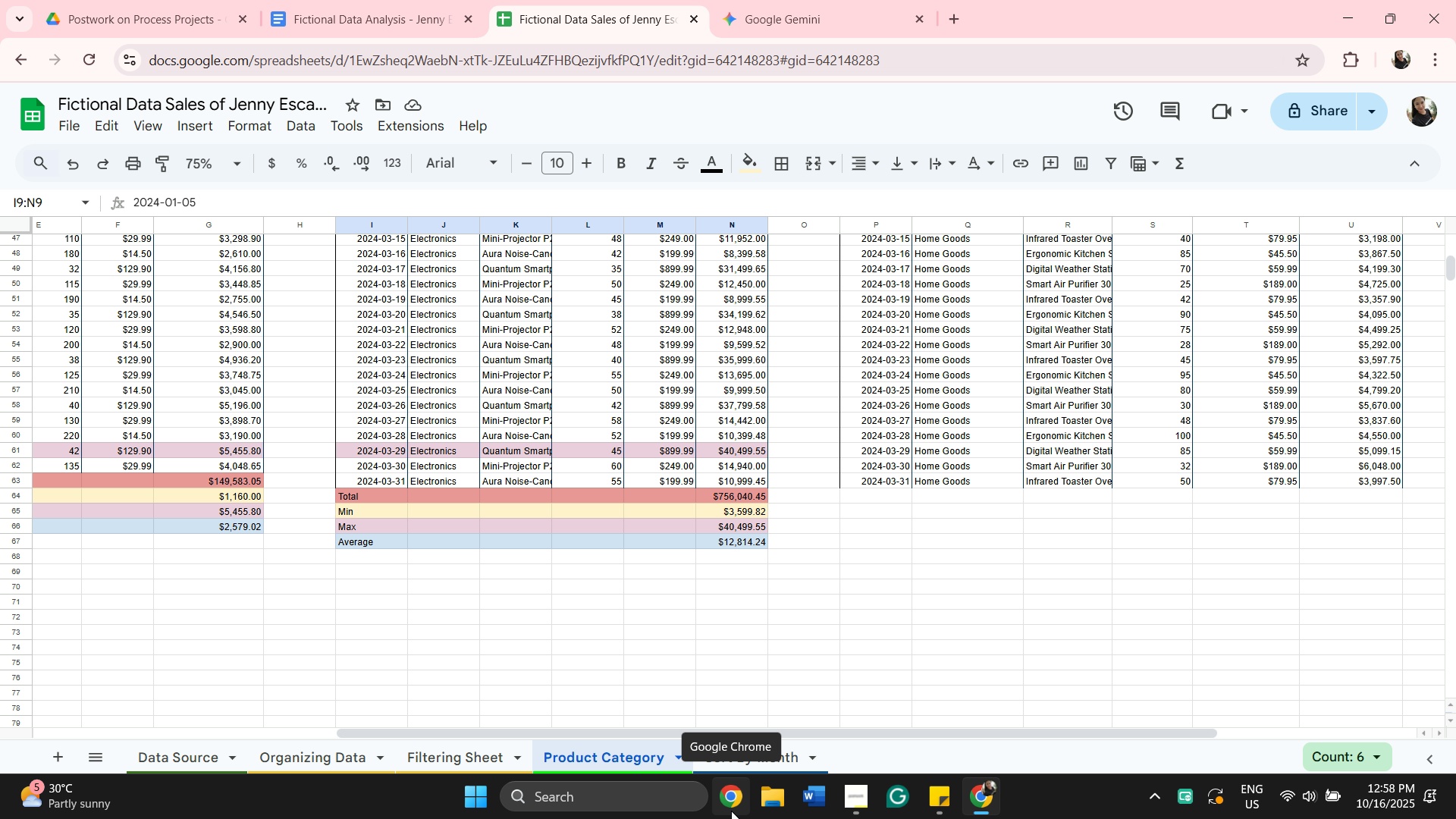 
wait(27.2)
 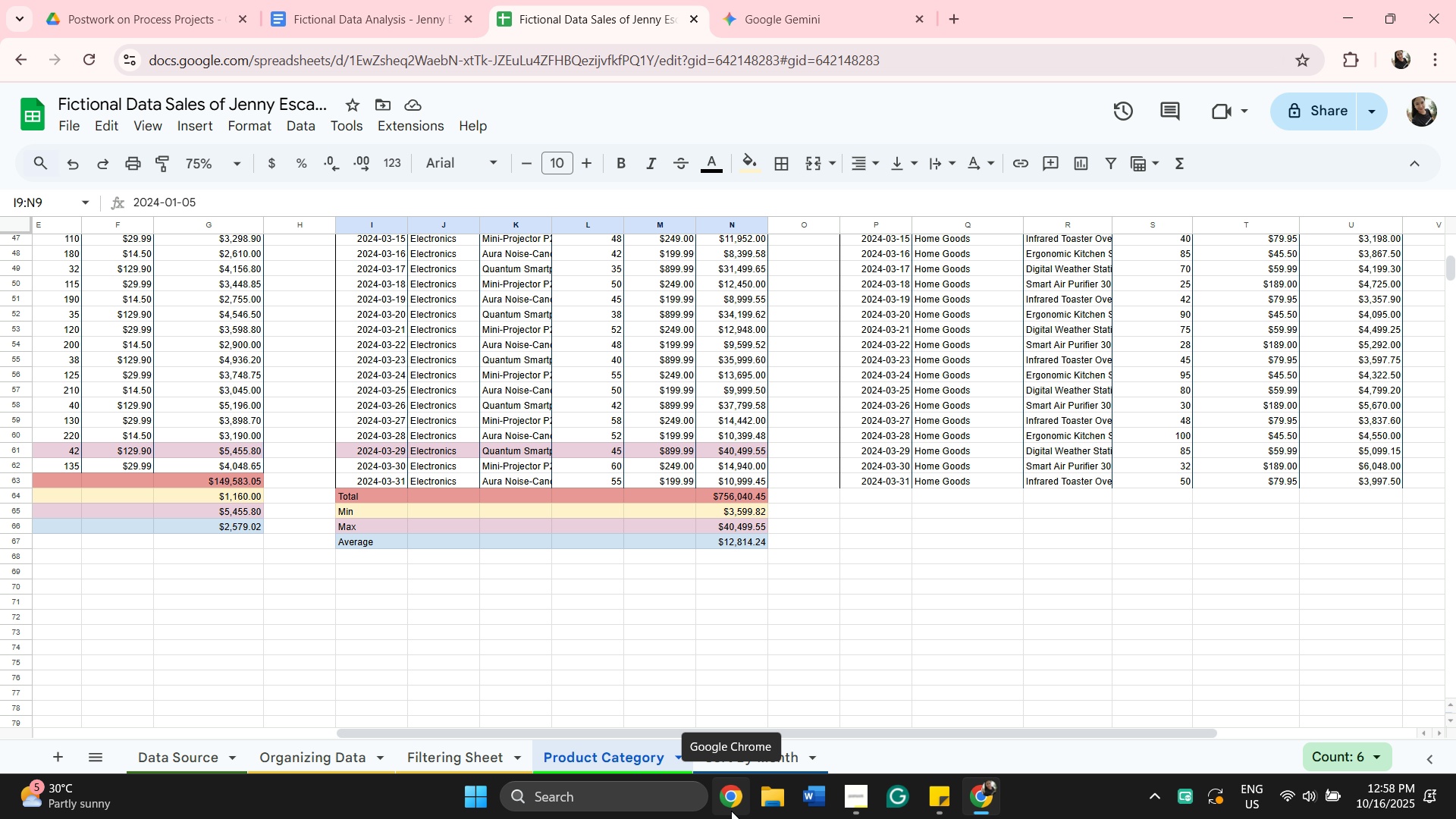 
scroll: coordinate [968, 503], scroll_direction: up, amount: 16.0
 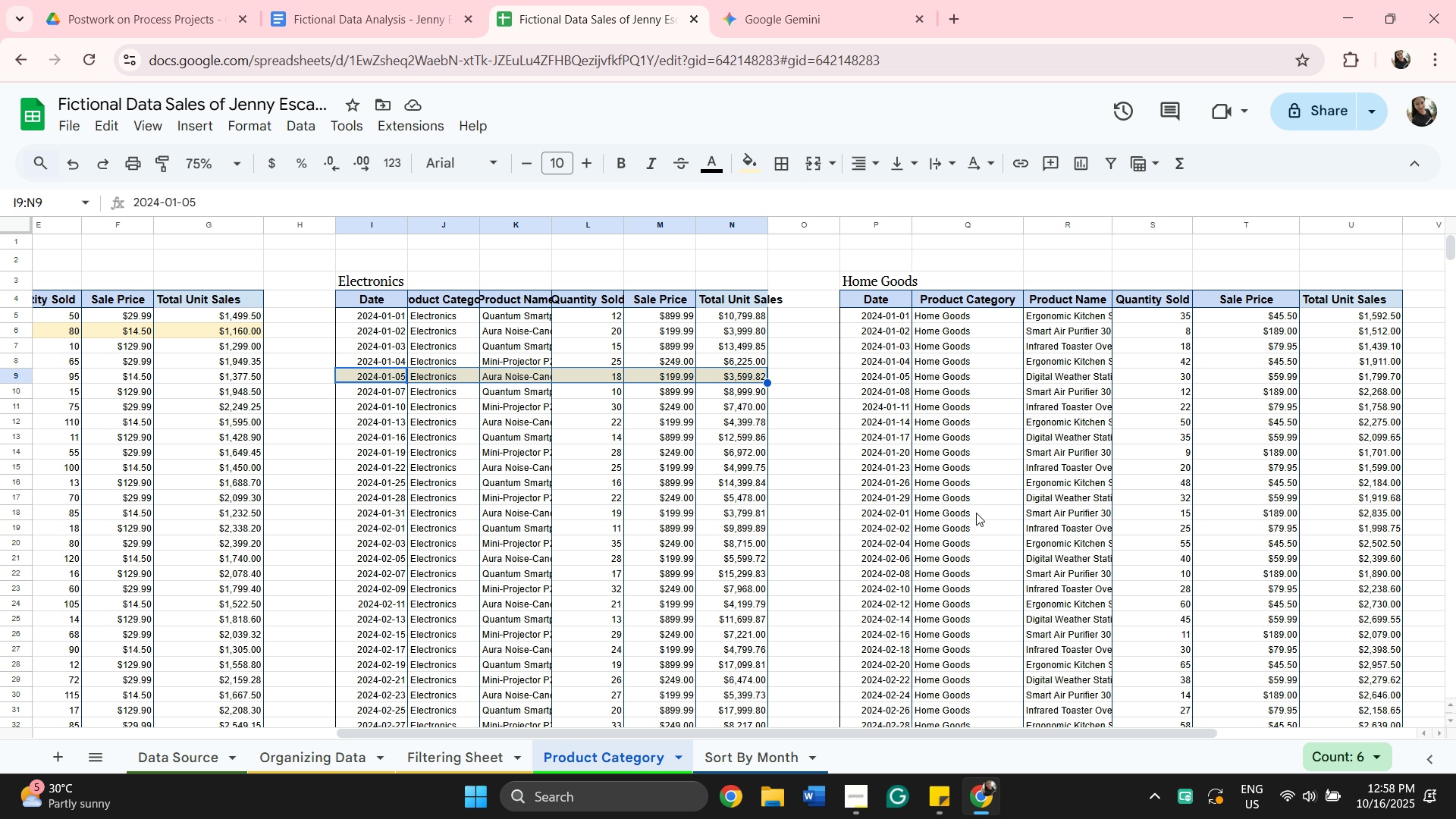 
scroll: coordinate [984, 512], scroll_direction: down, amount: 8.0
 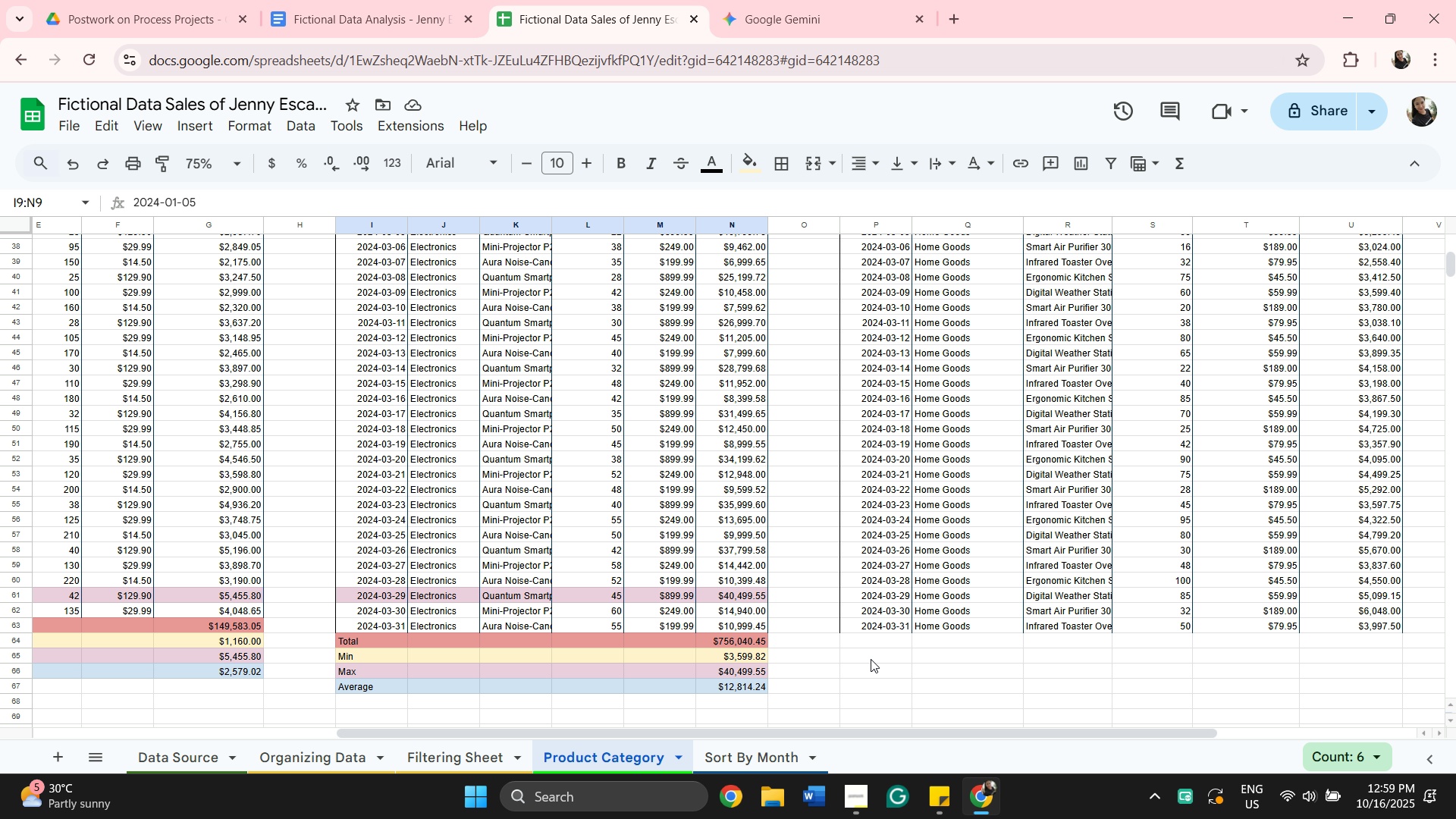 
left_click([866, 645])
 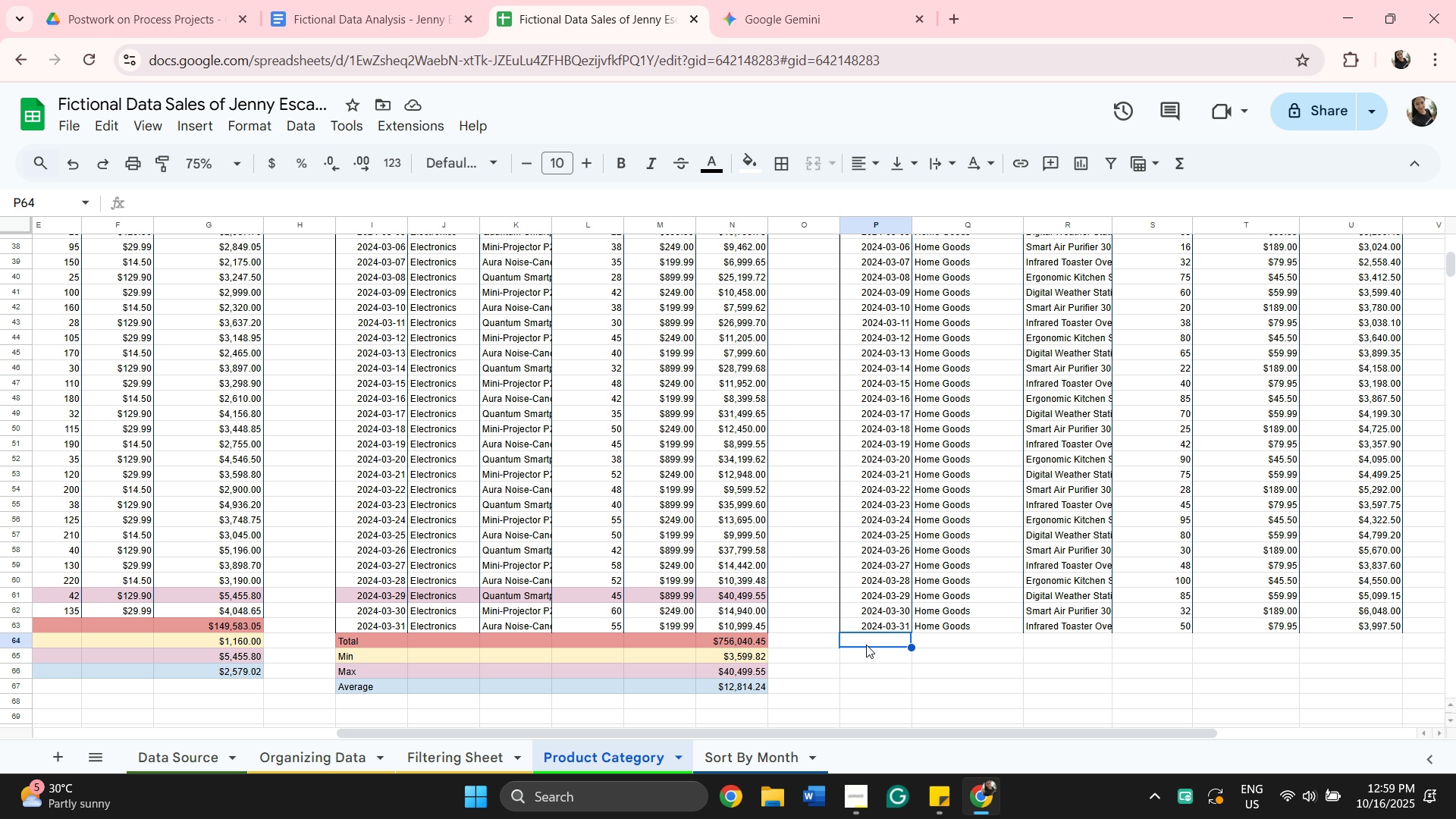 
type(Total)
 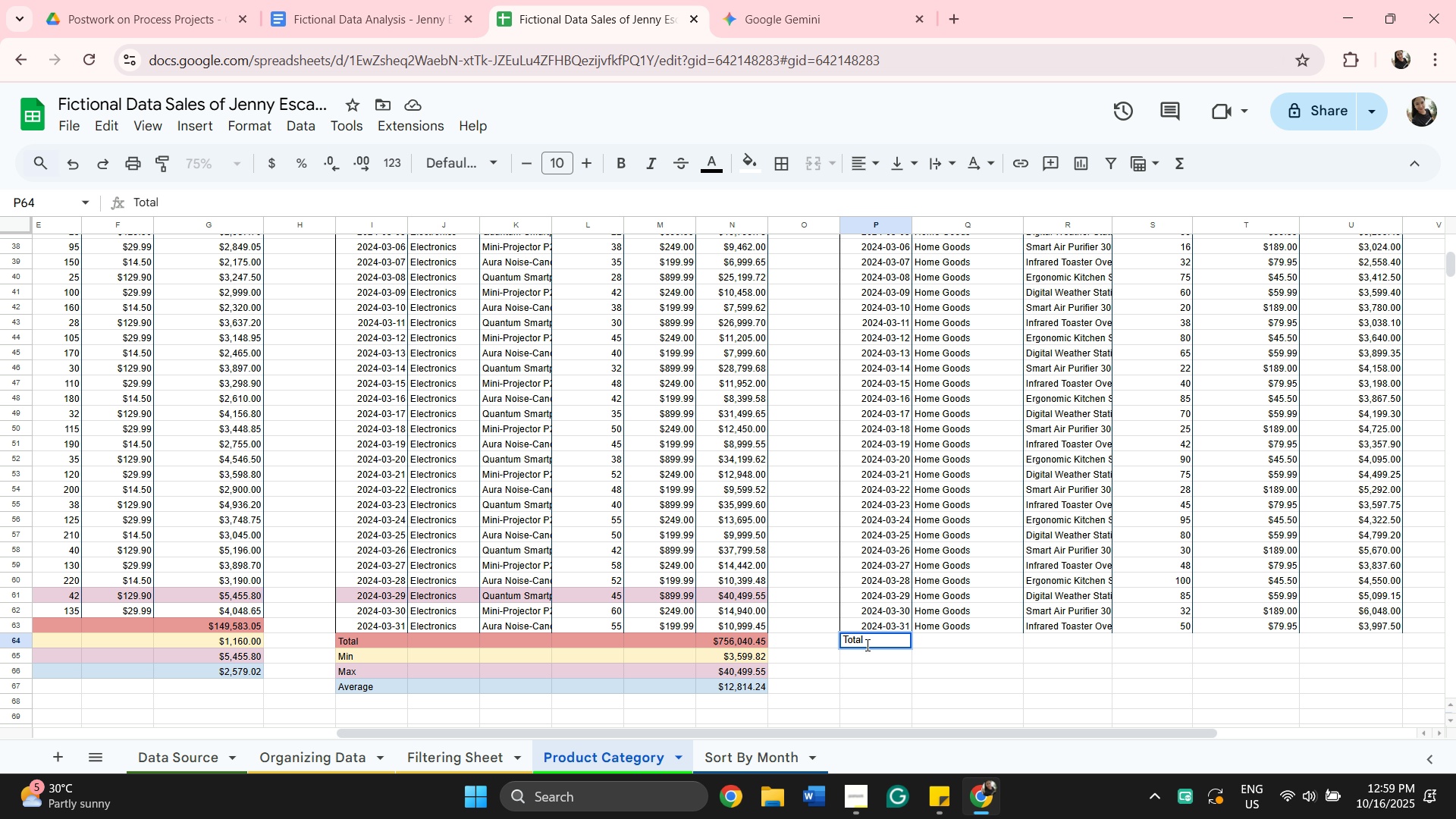 
wait(17.99)
 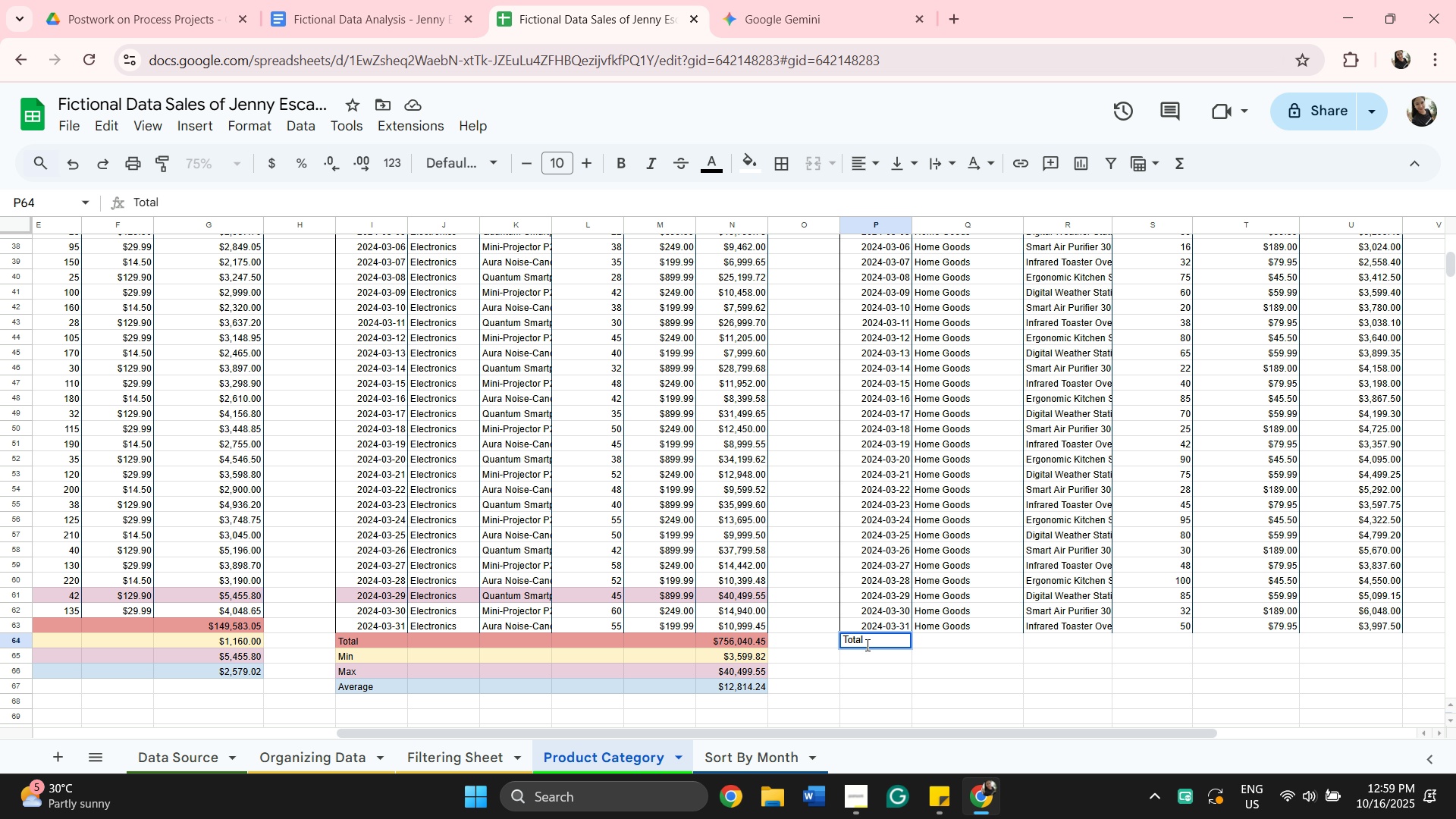 
left_click([1156, 641])
 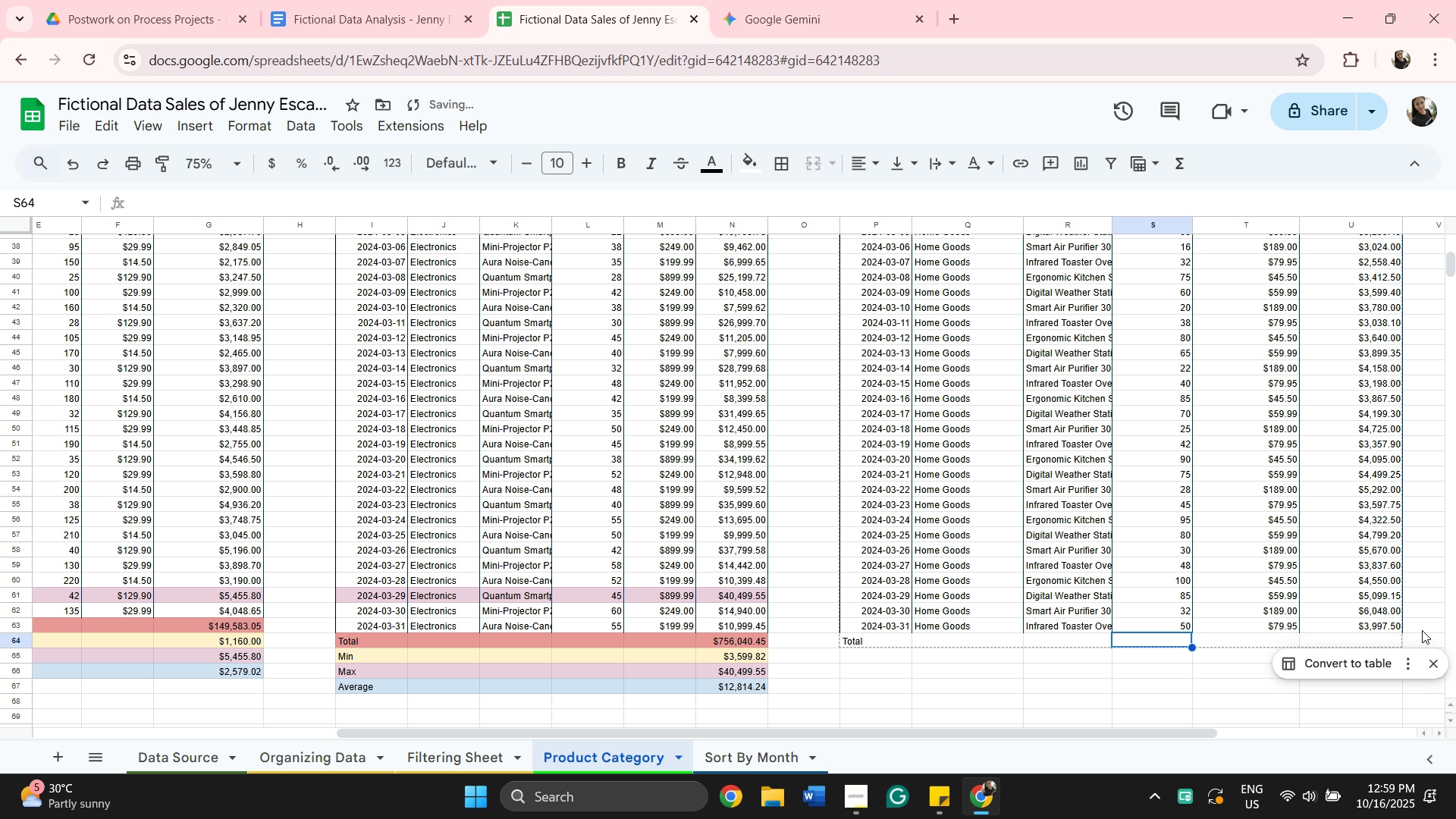 
left_click([1376, 634])
 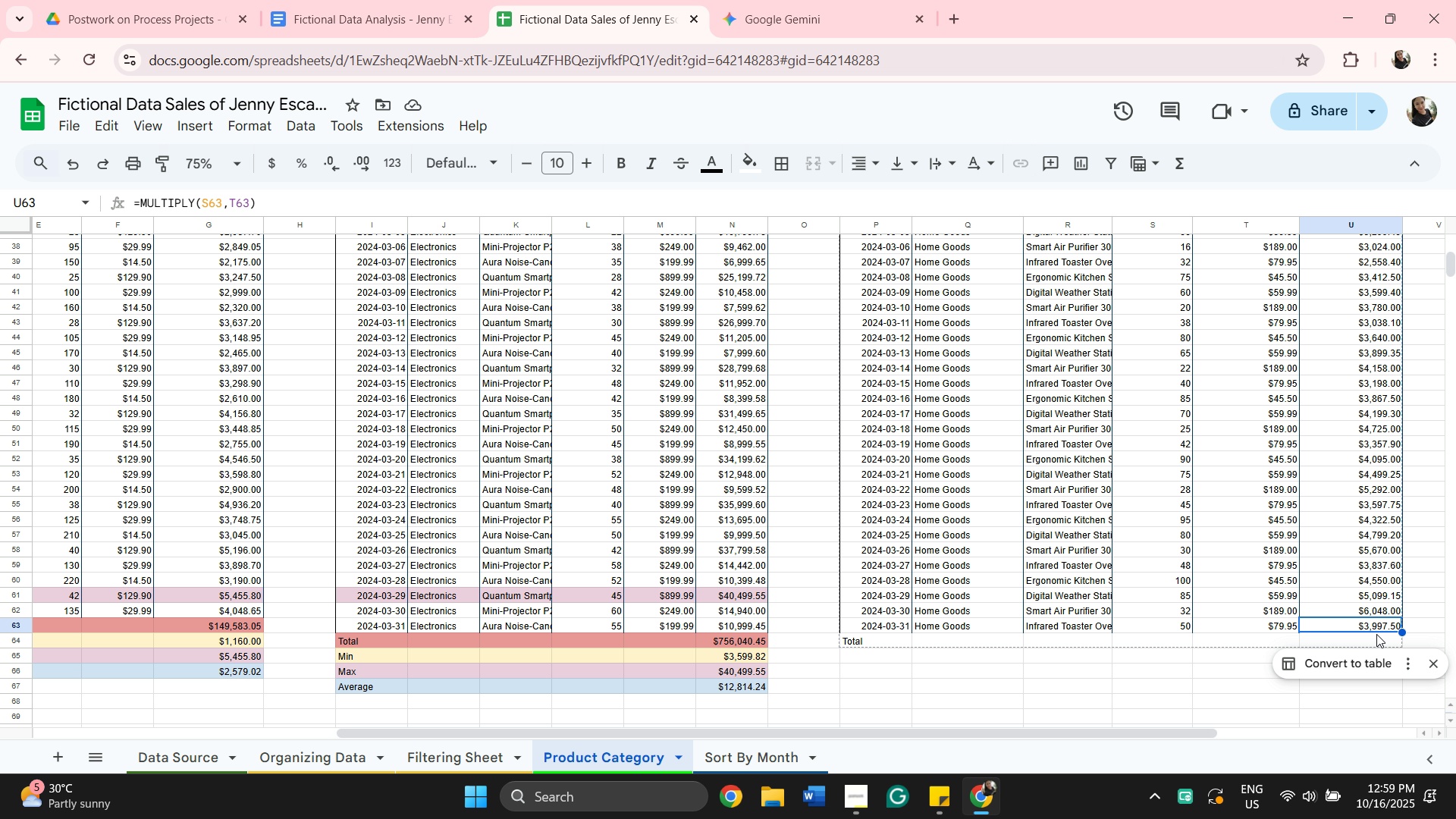 
scroll: coordinate [1293, 721], scroll_direction: down, amount: 1.0
 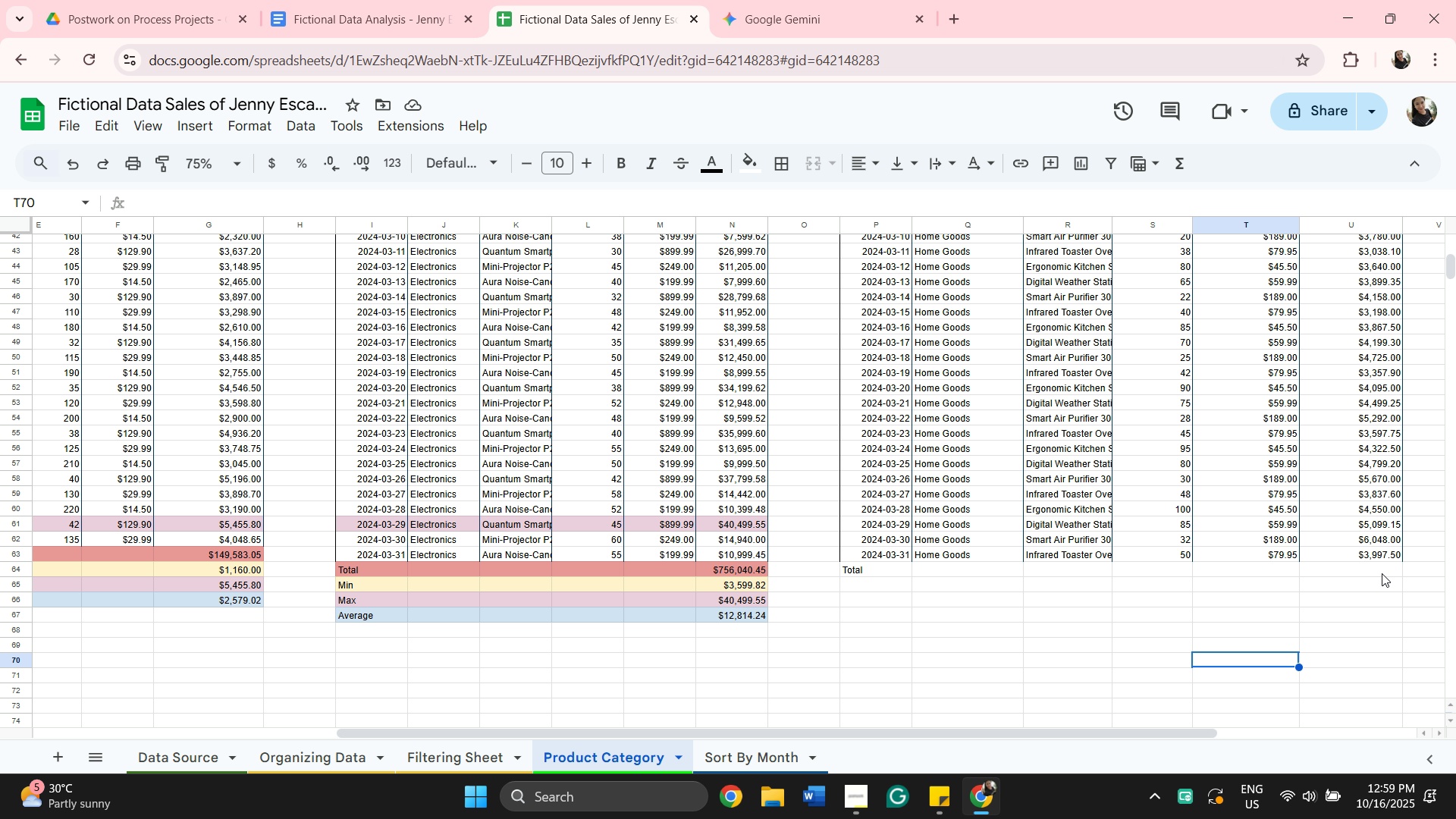 
left_click([1382, 572])
 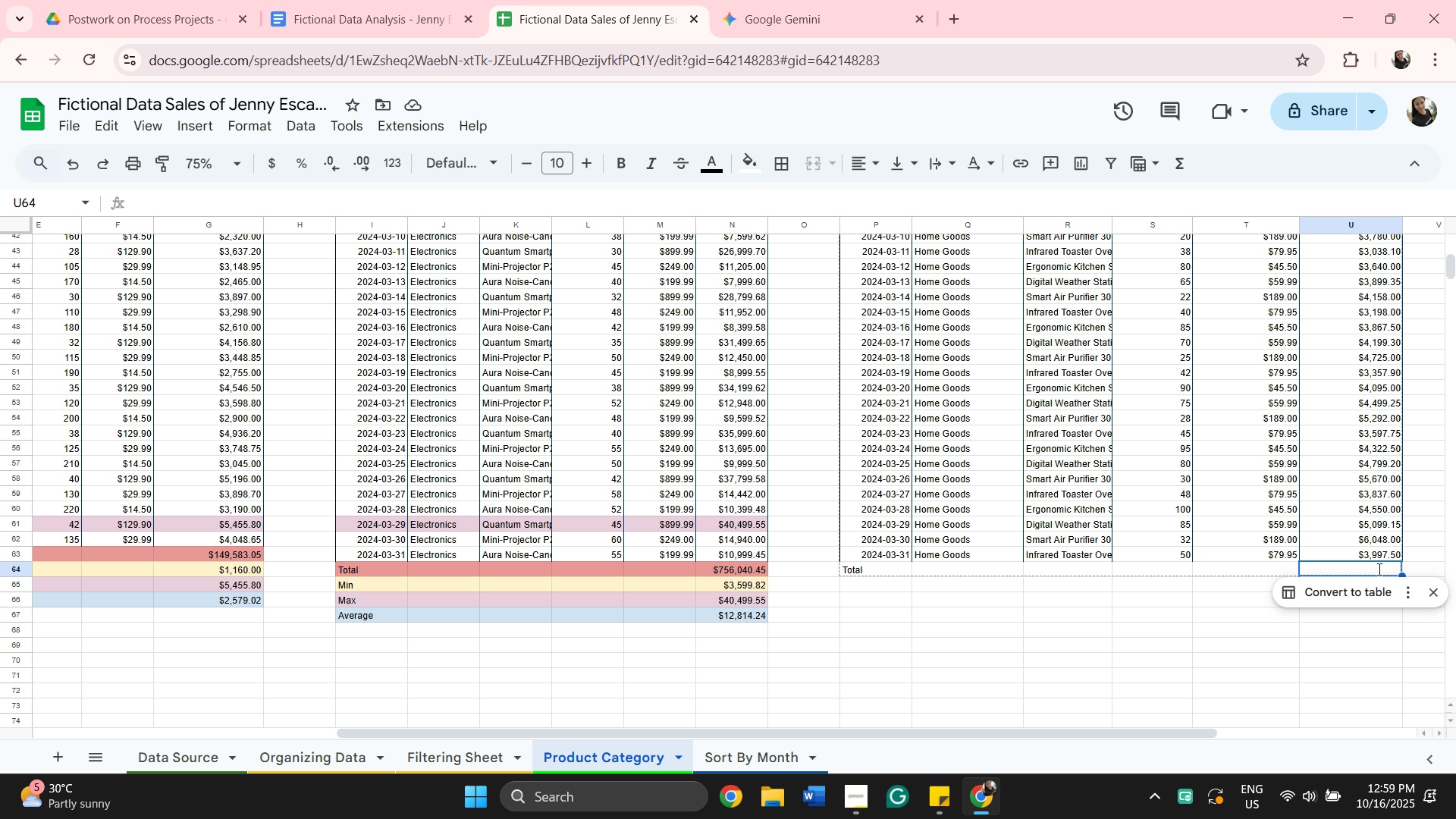 
key(Equal)
 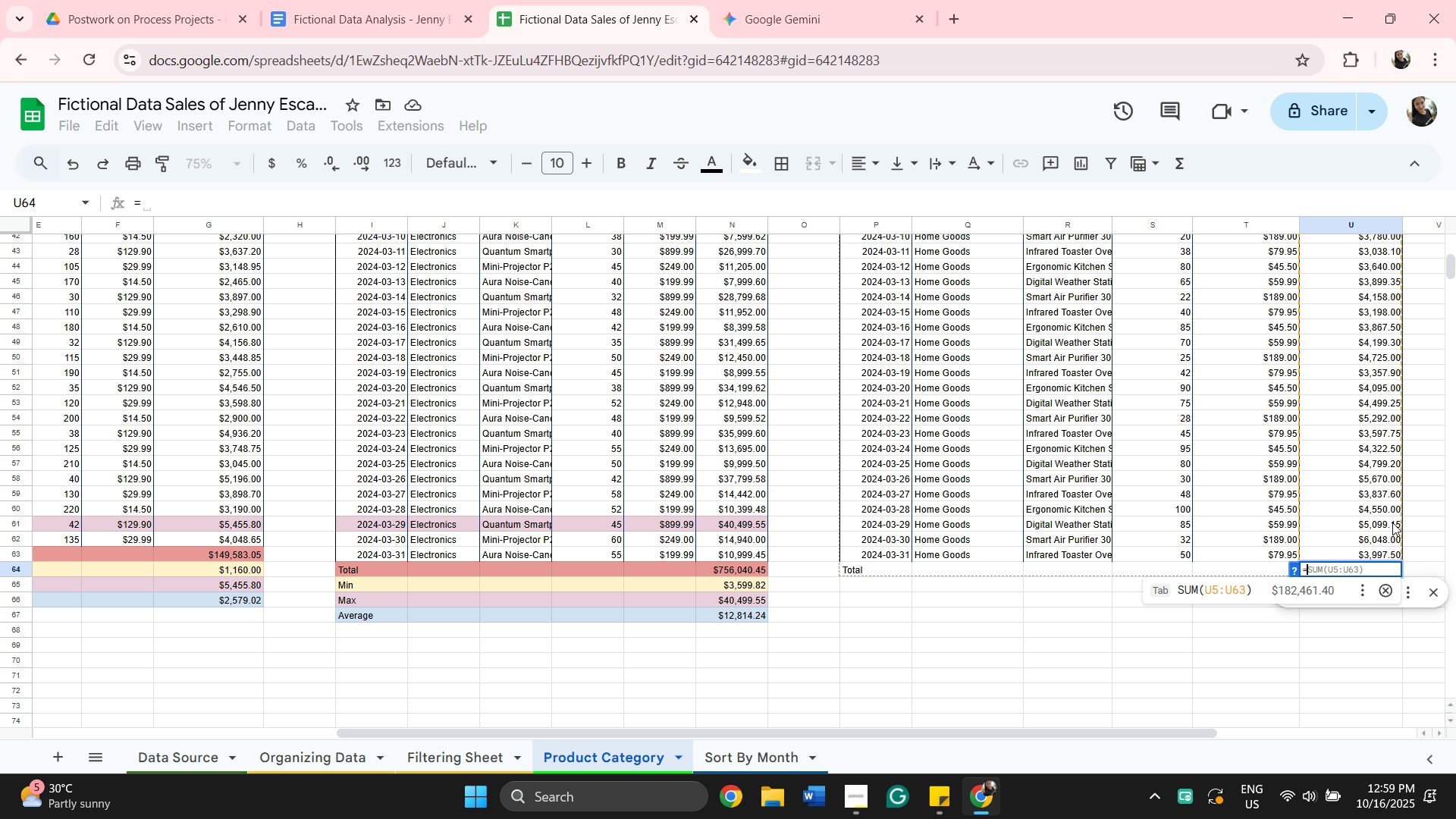 
scroll: coordinate [1382, 500], scroll_direction: up, amount: 10.0
 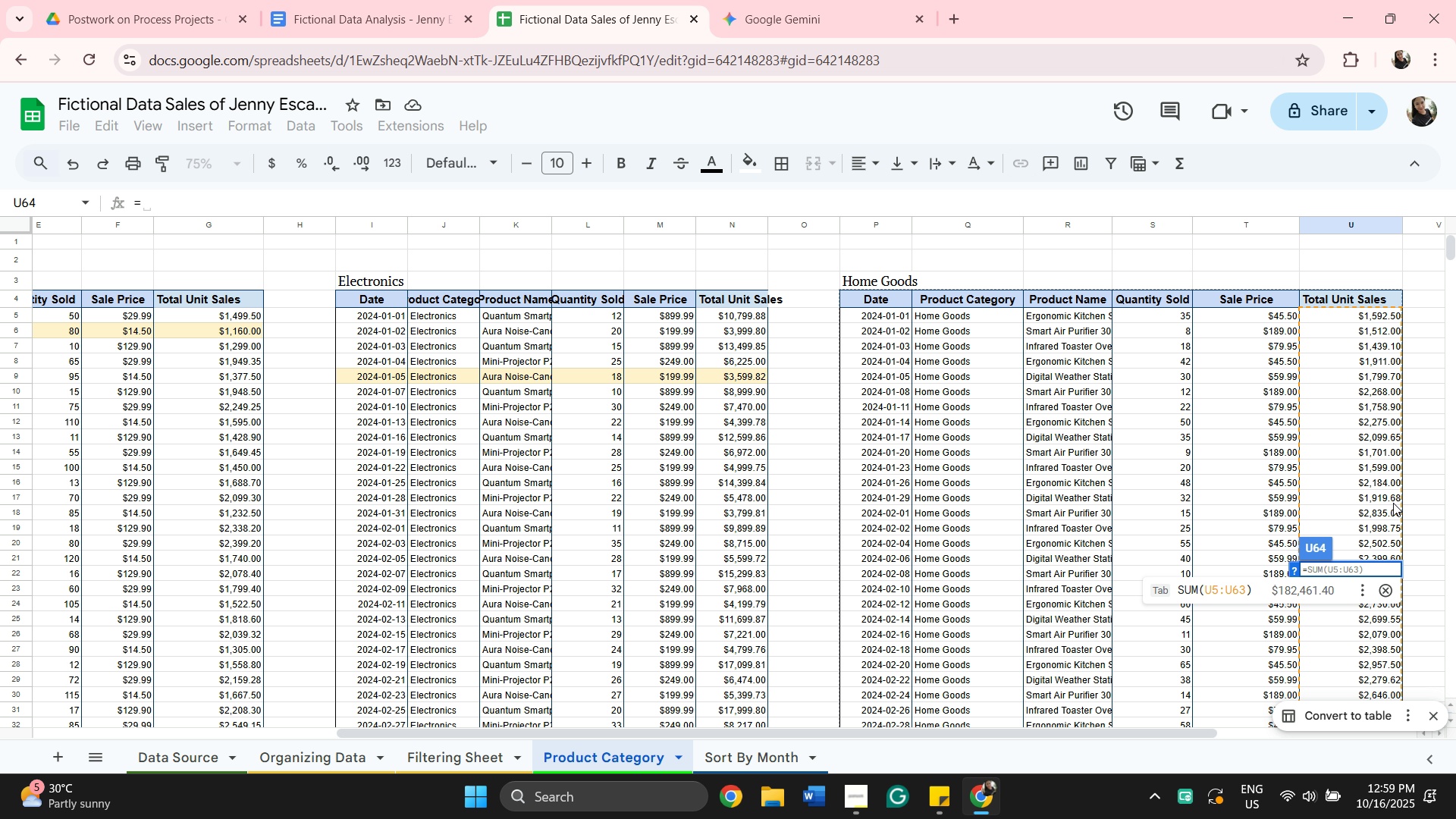 
scroll: coordinate [1393, 503], scroll_direction: down, amount: 9.0
 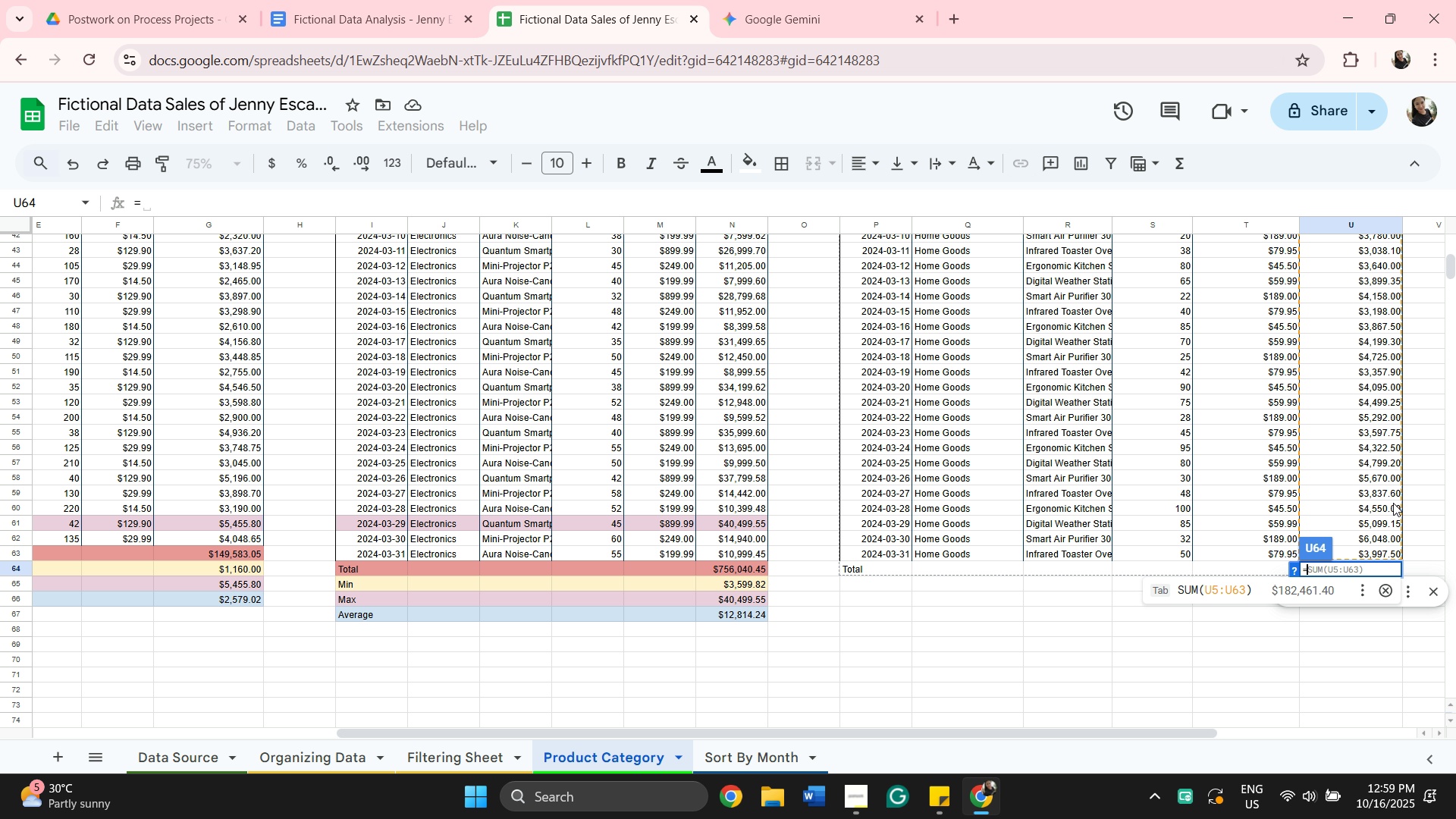 
key(Enter)
 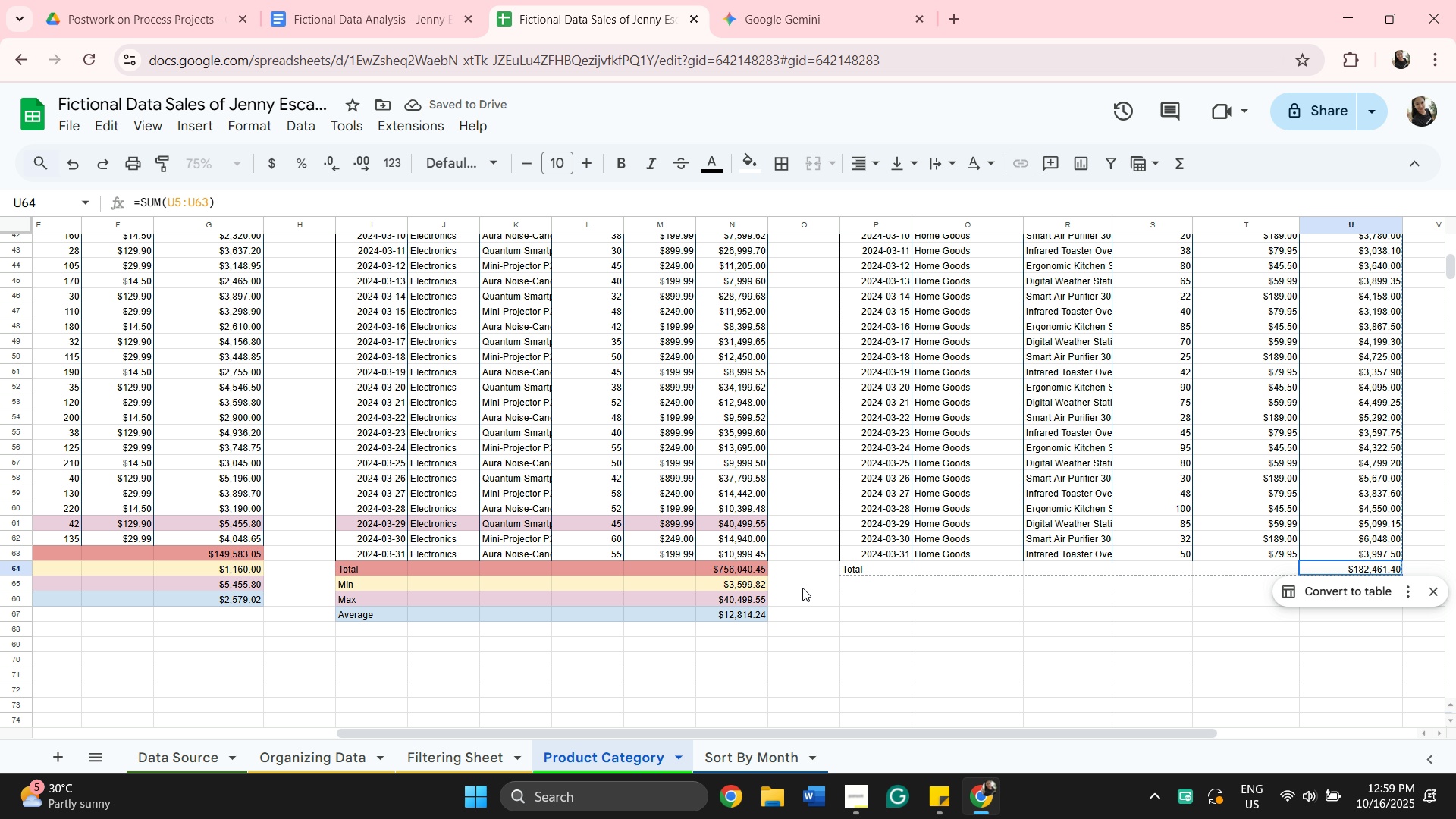 
left_click_drag(start_coordinate=[858, 579], to_coordinate=[862, 579])
 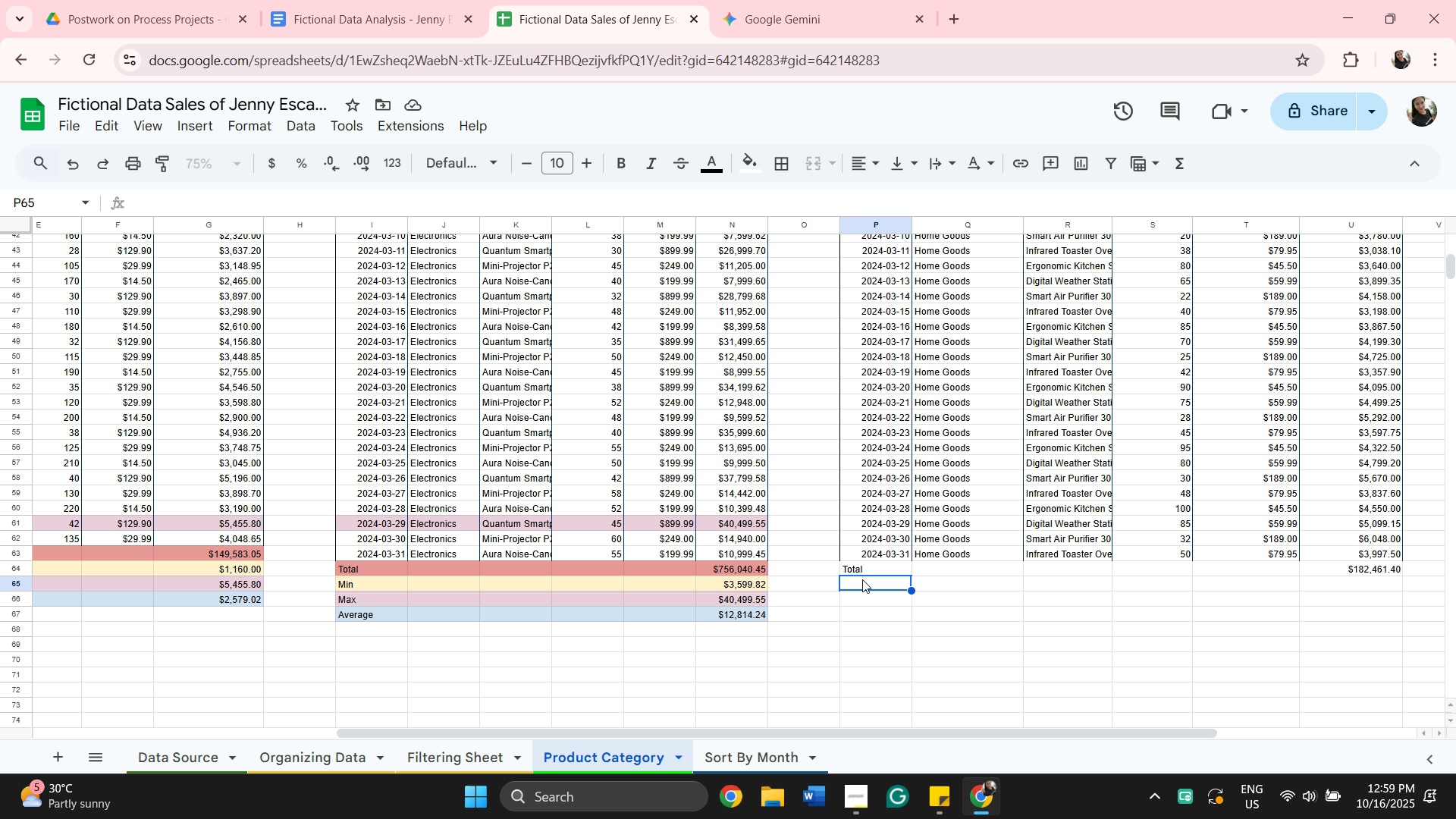 
type(Min)
 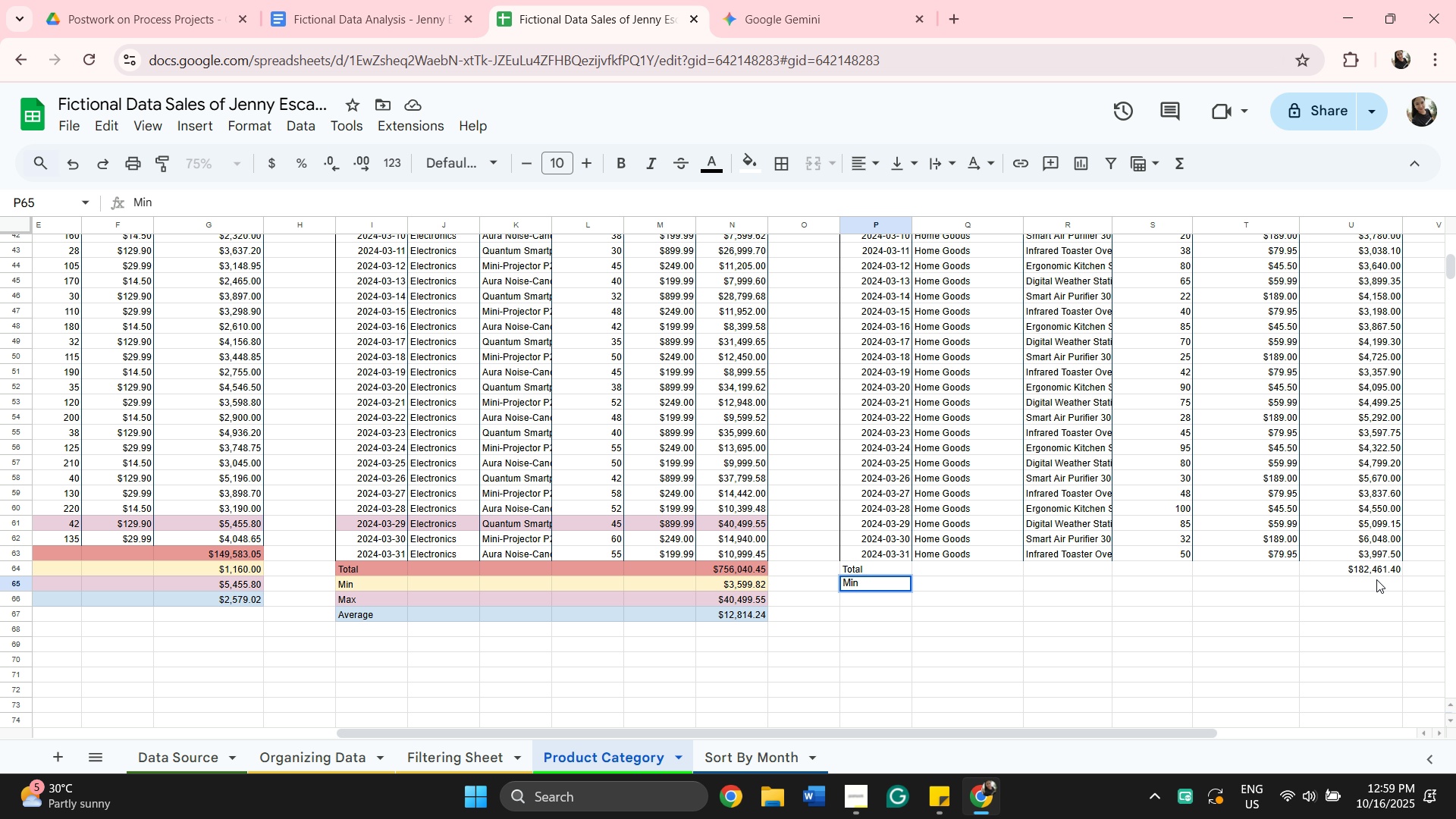 
left_click([1382, 582])
 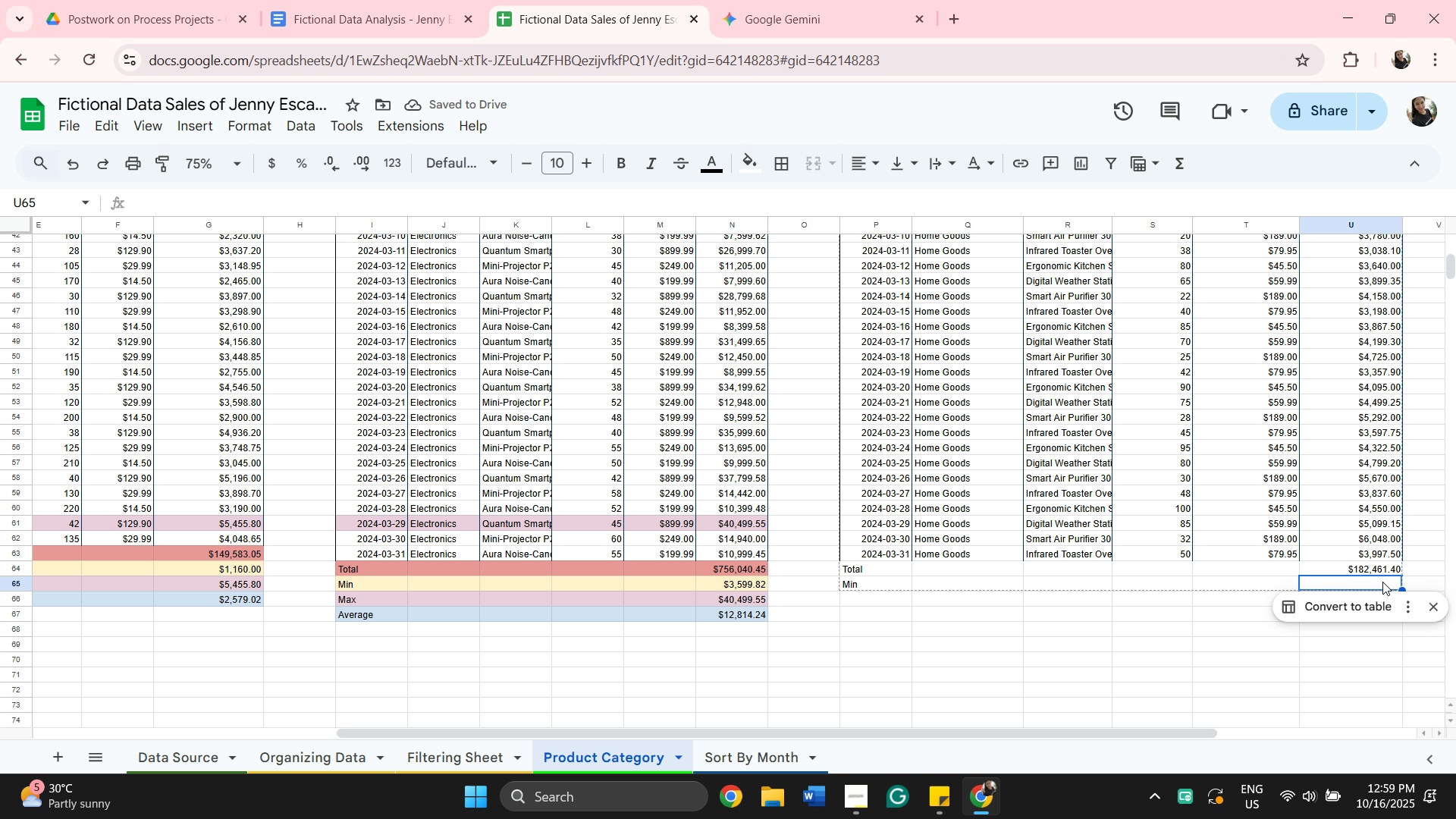 
type(=mi)
 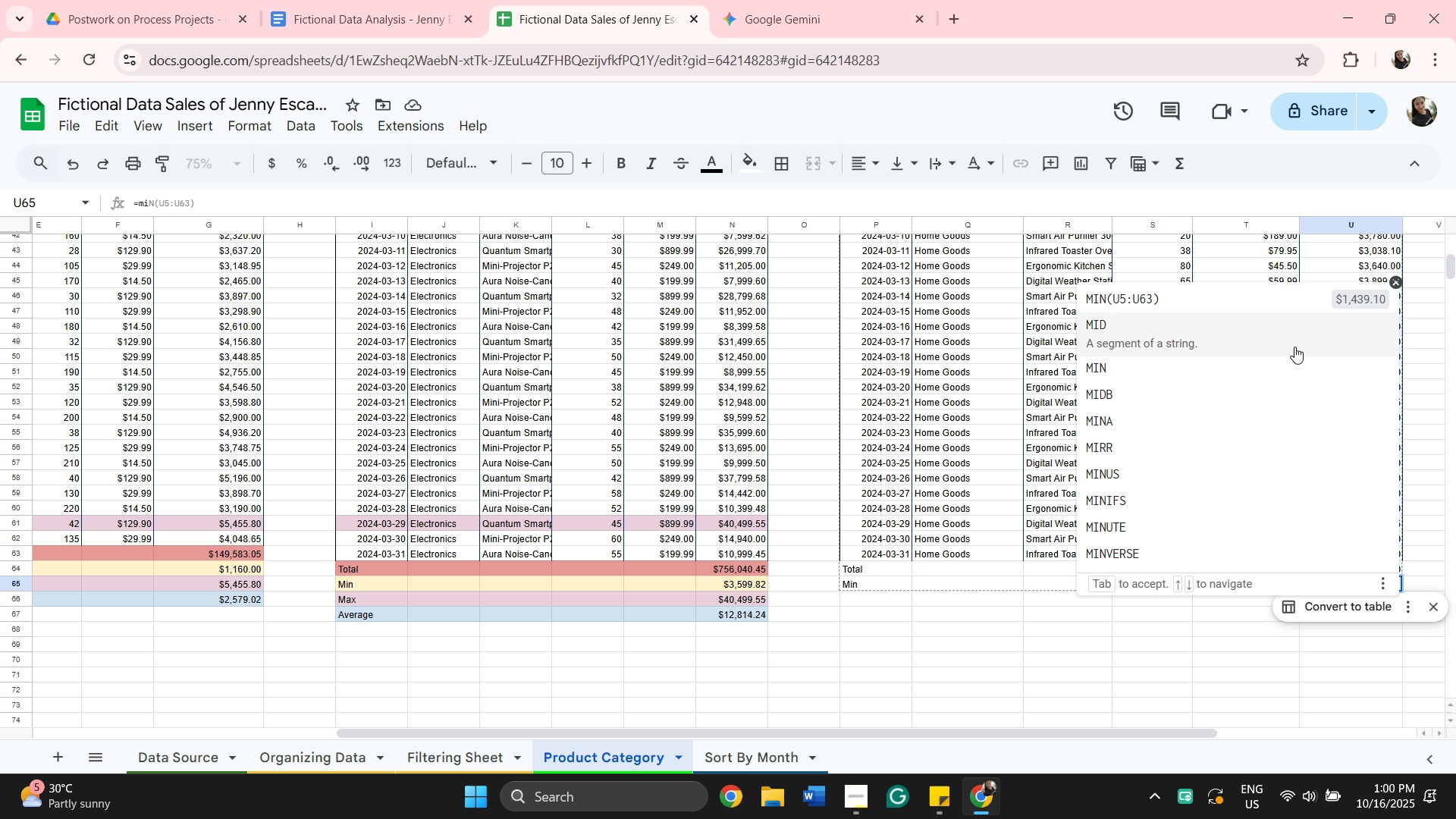 
mouse_move([1251, 306])
 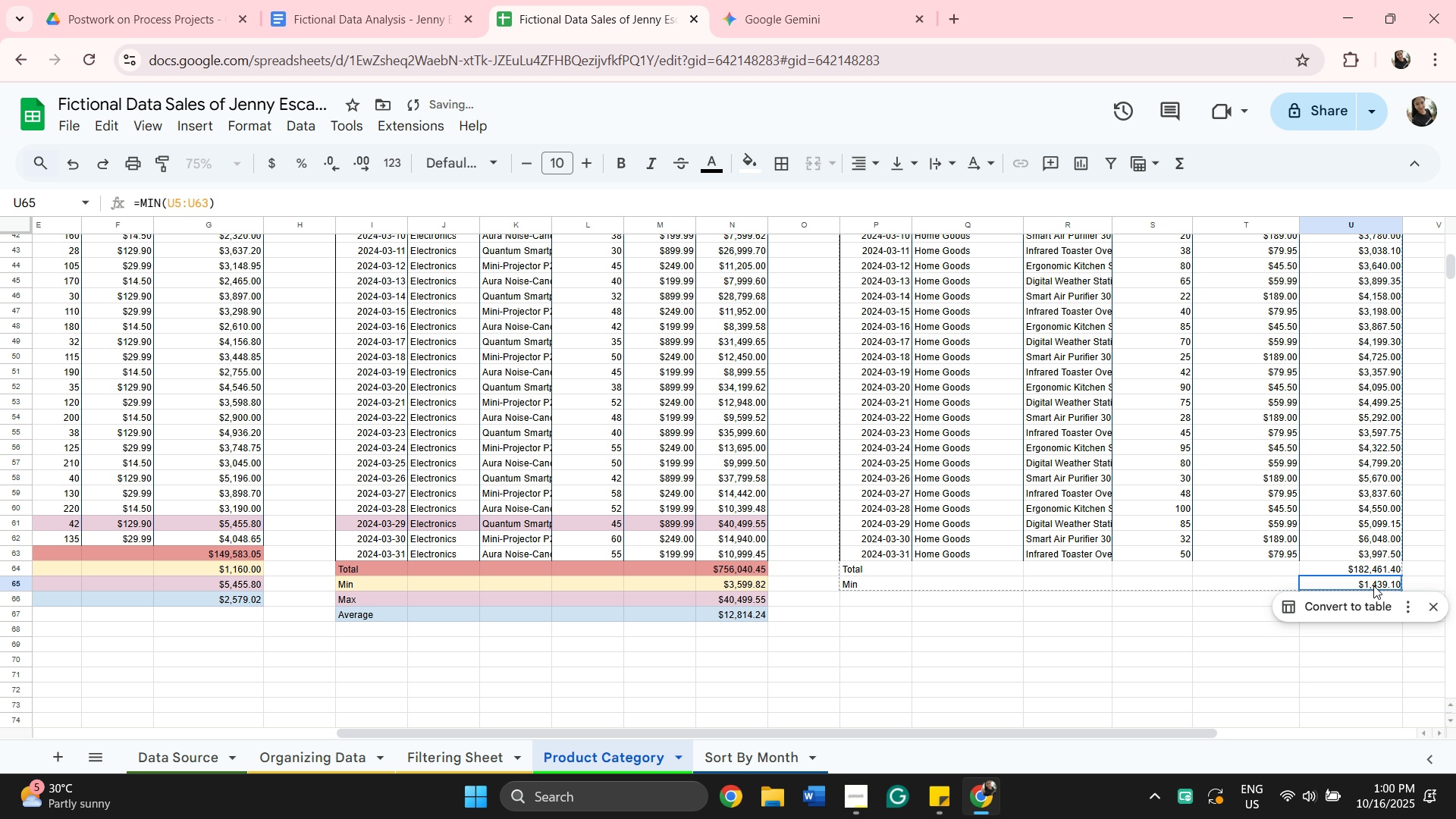 
left_click([1373, 585])
 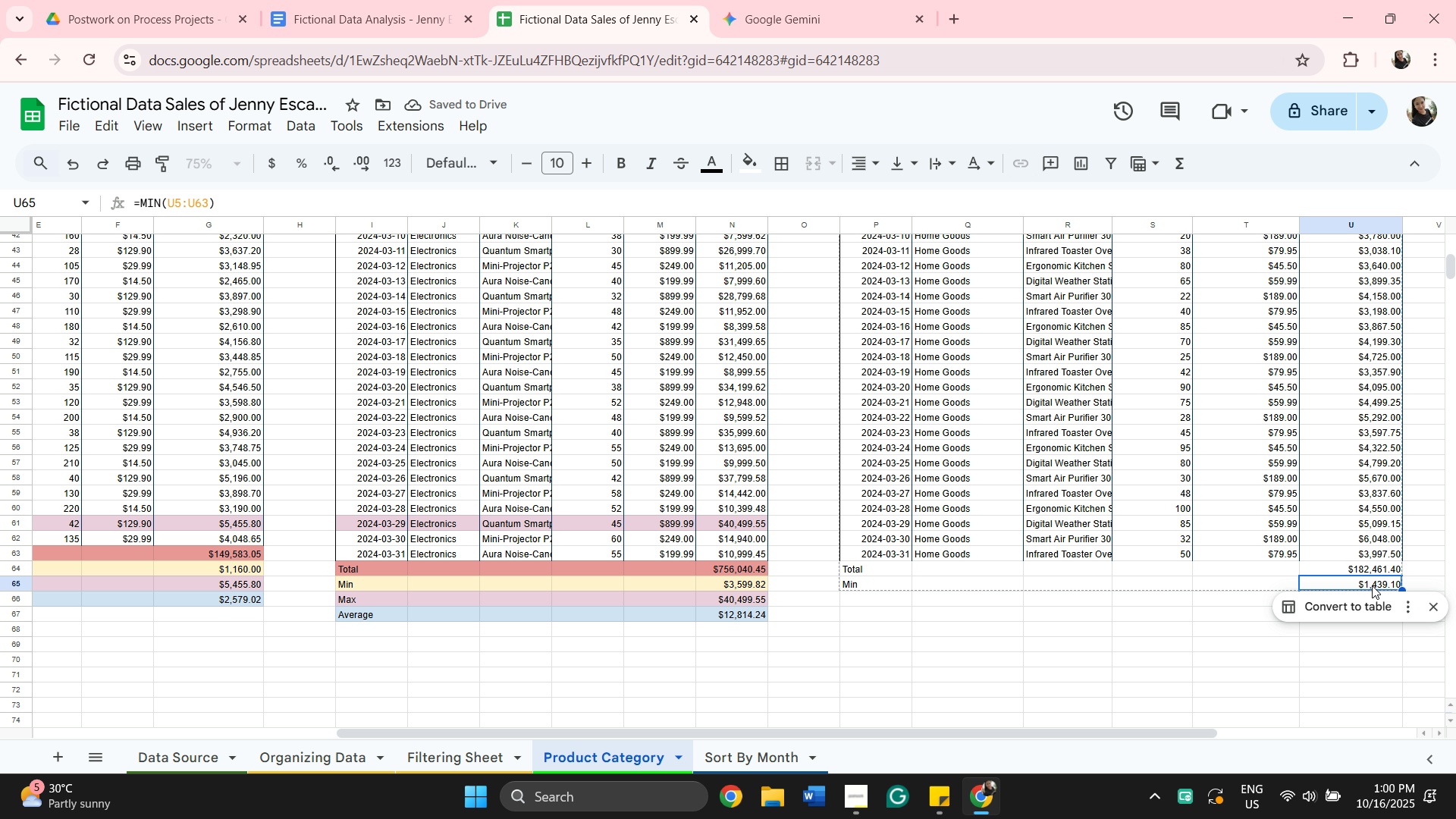 
double_click([1372, 585])
 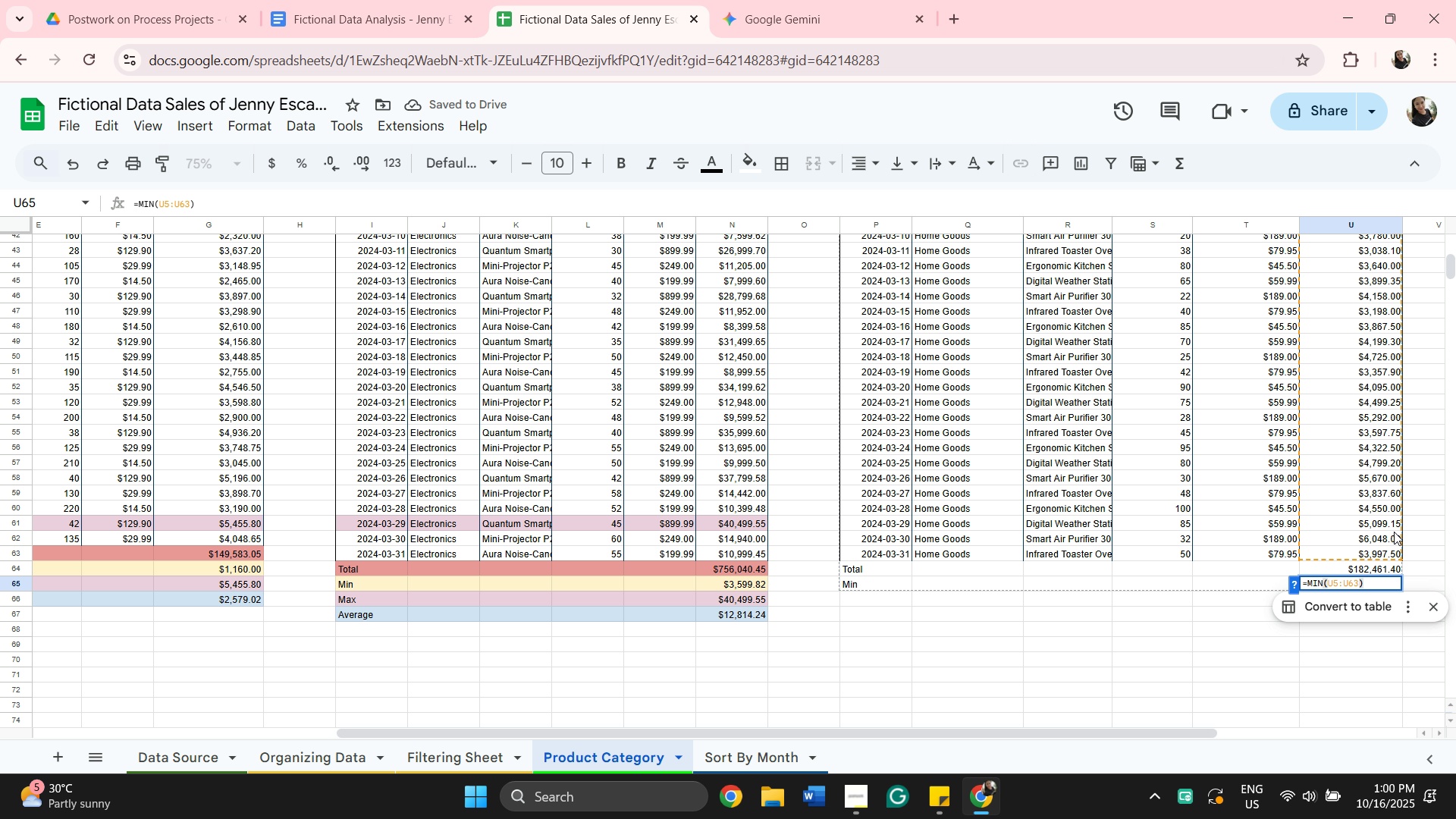 
scroll: coordinate [1383, 502], scroll_direction: up, amount: 12.0
 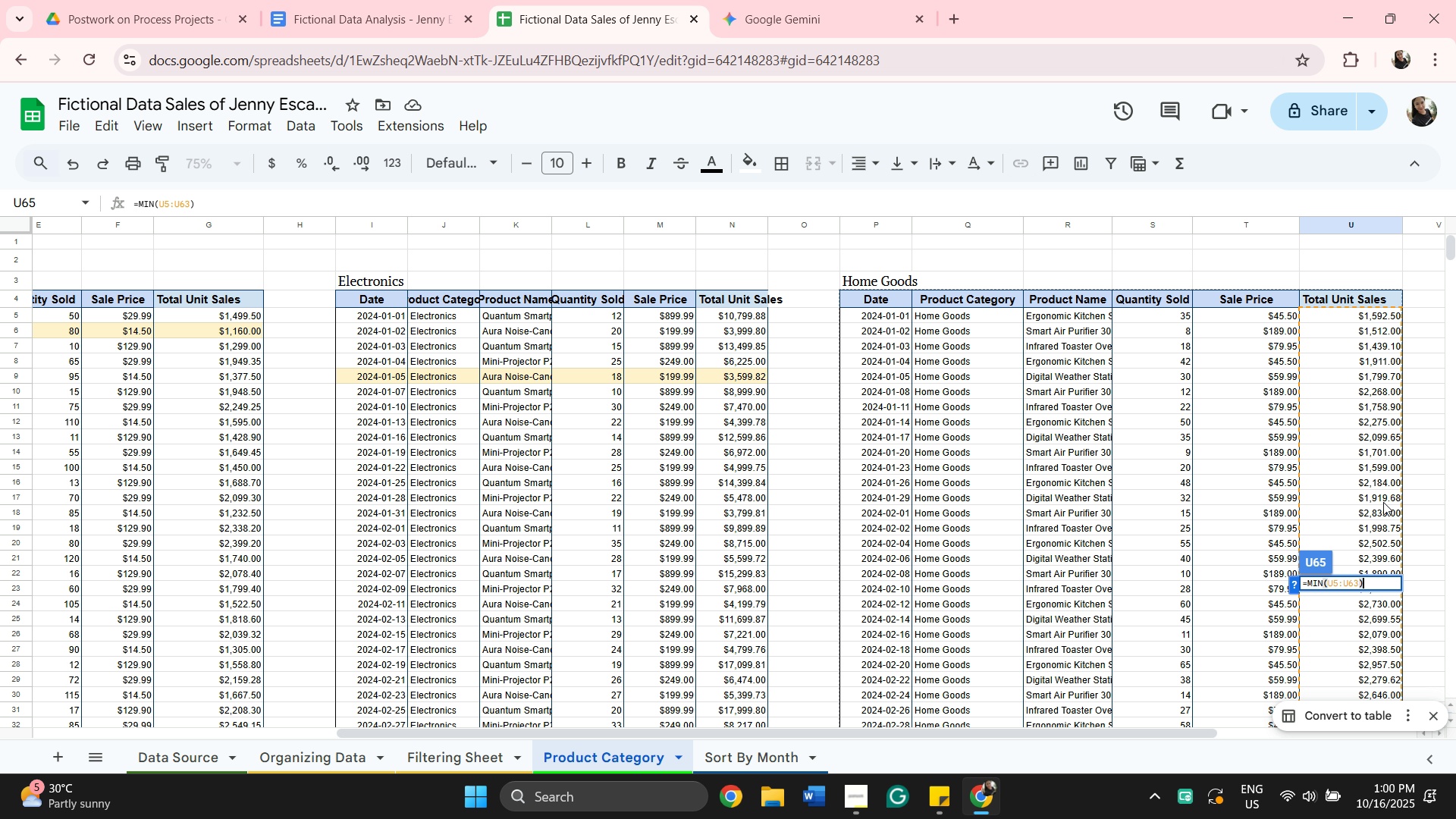 
scroll: coordinate [1385, 500], scroll_direction: down, amount: 9.0
 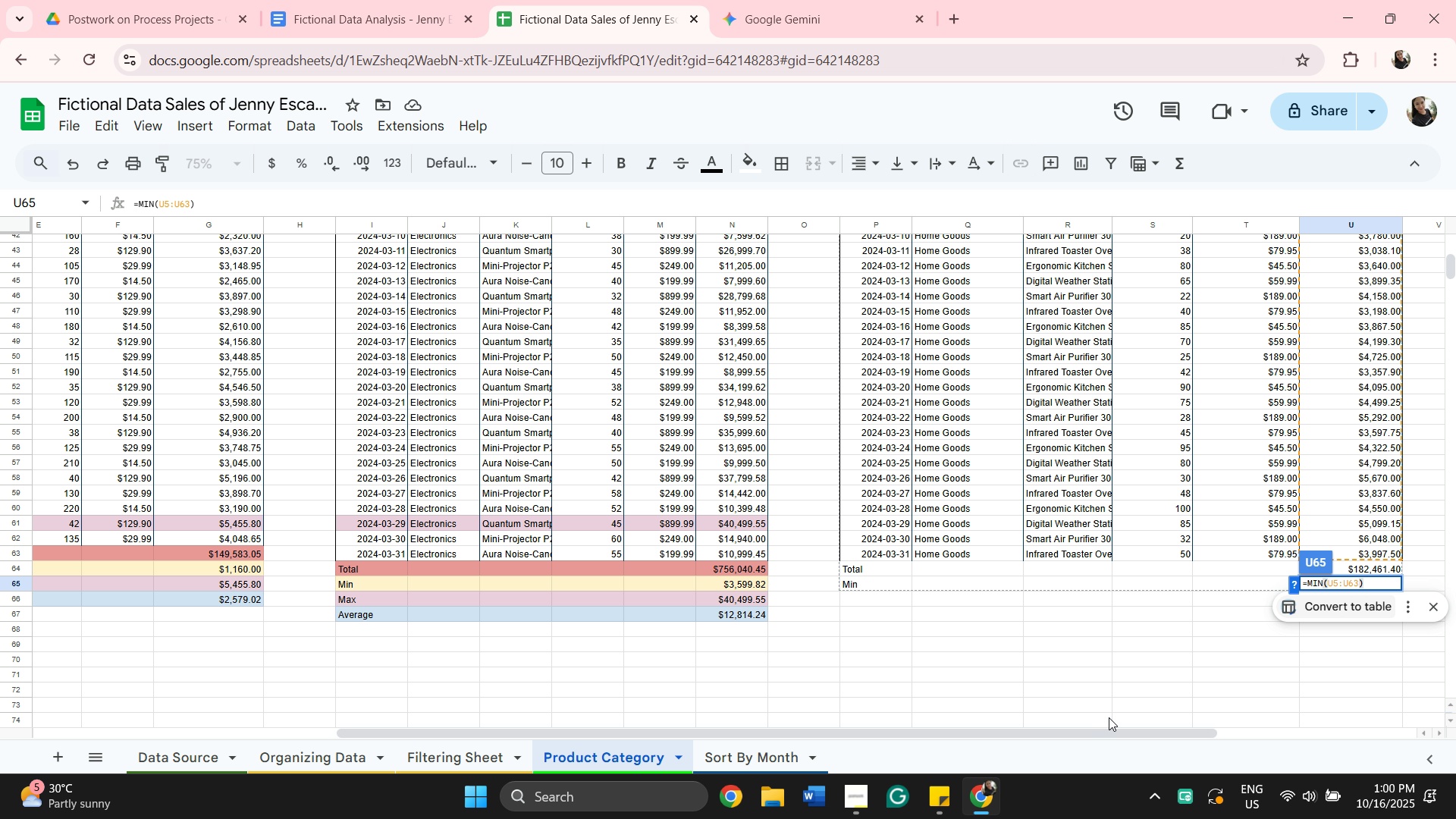 
left_click([1109, 717])
 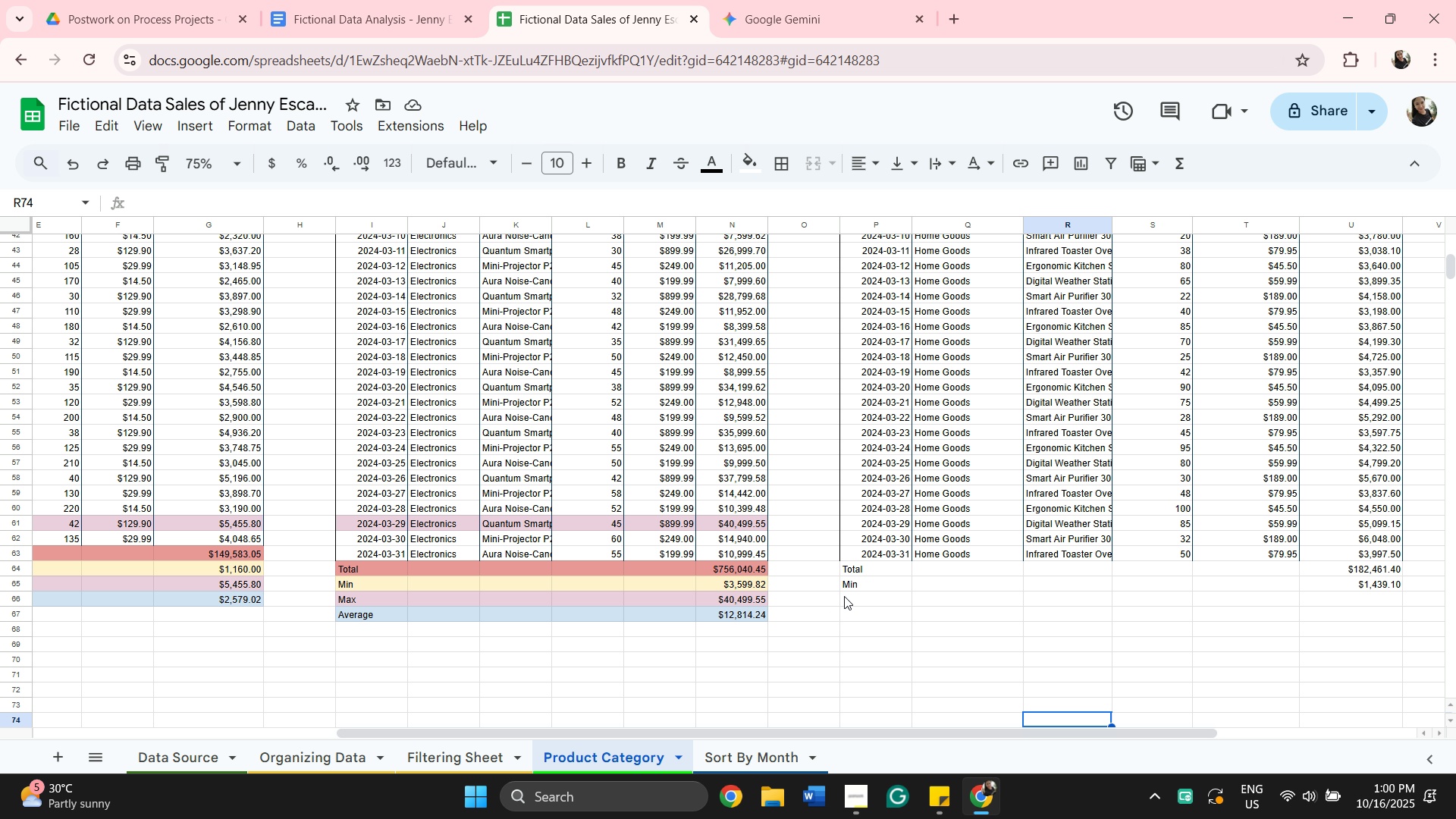 
left_click([846, 596])
 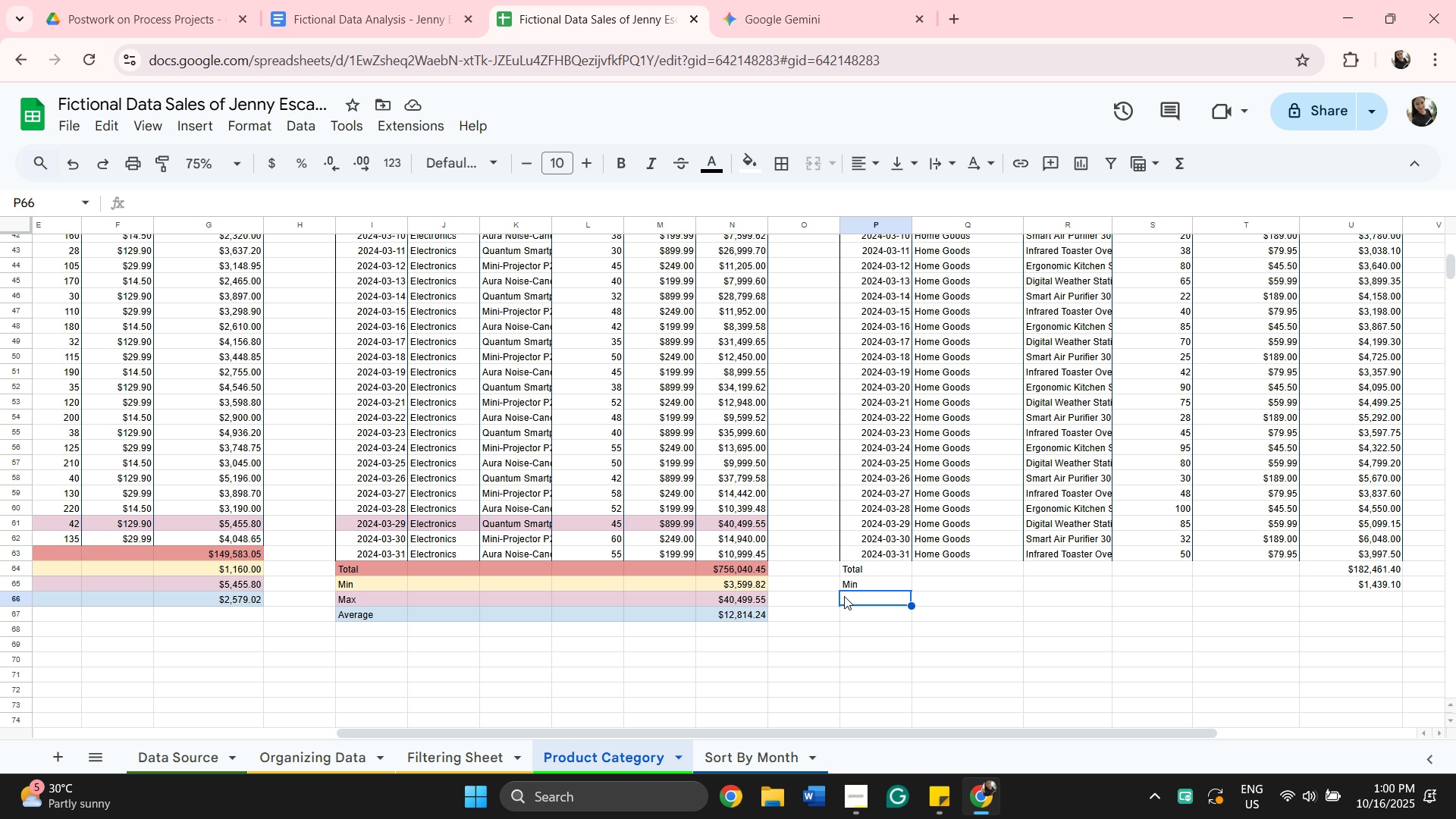 
type(Max)
 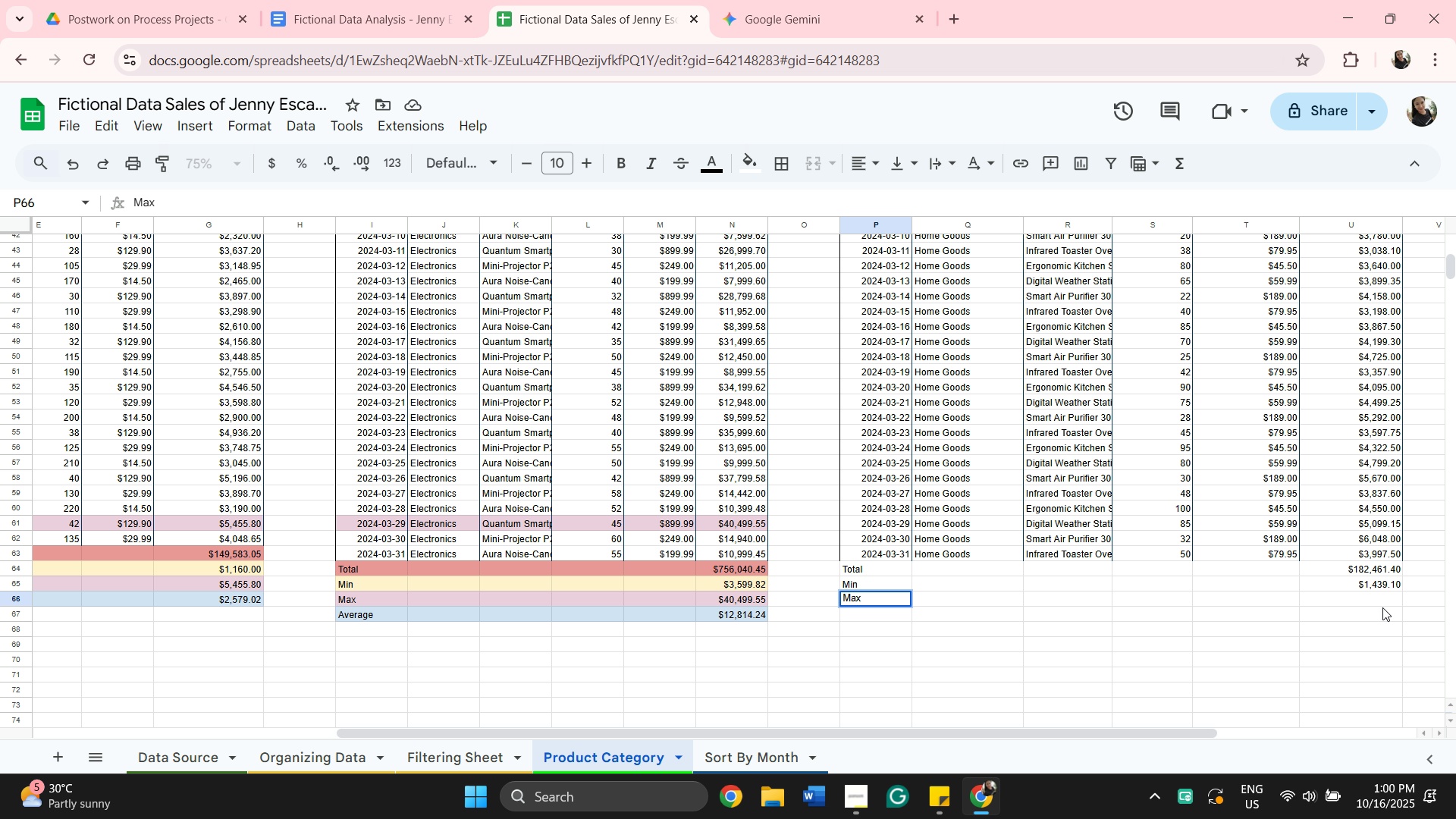 
left_click([1382, 598])
 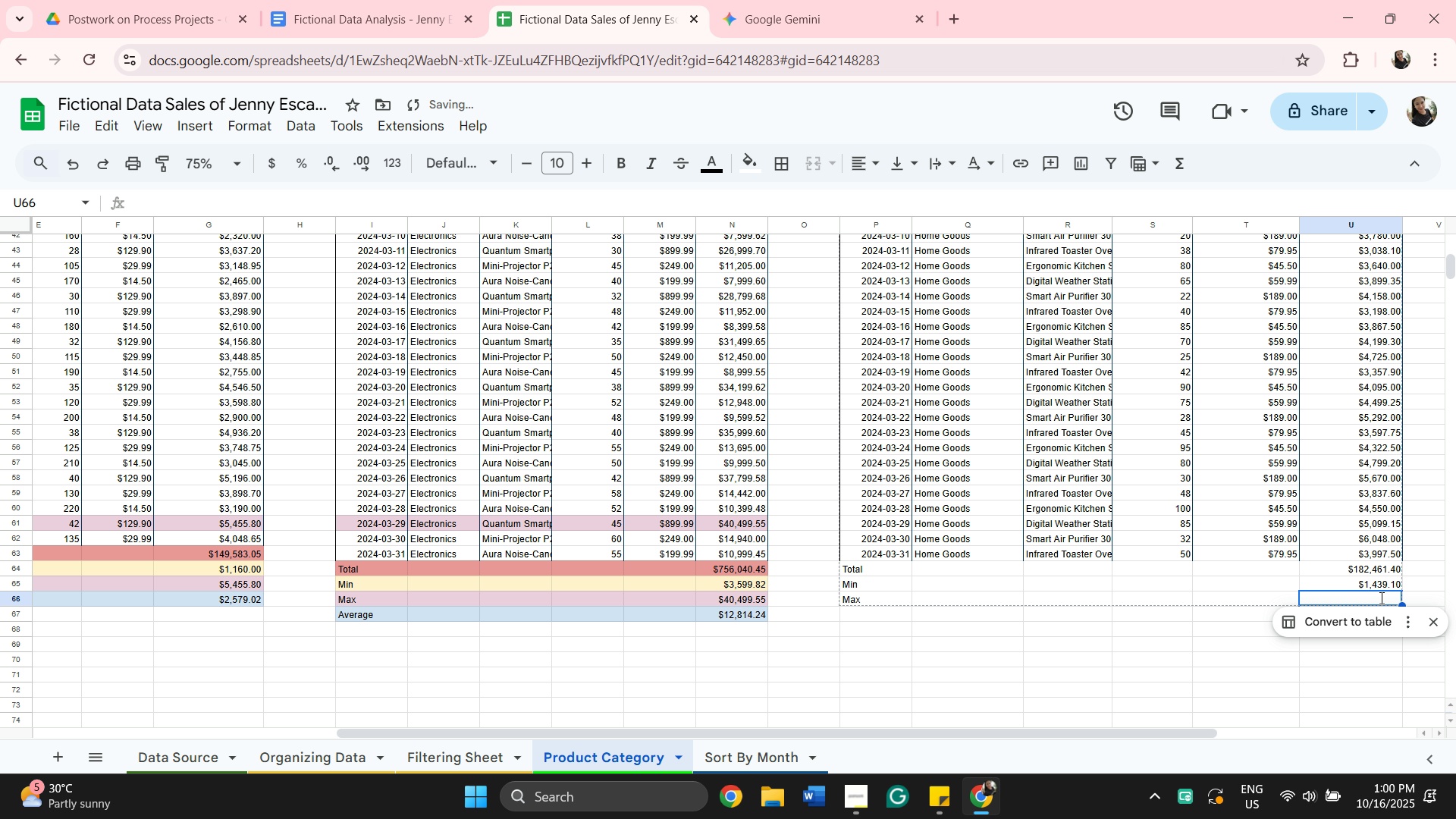 
key(Equal)
 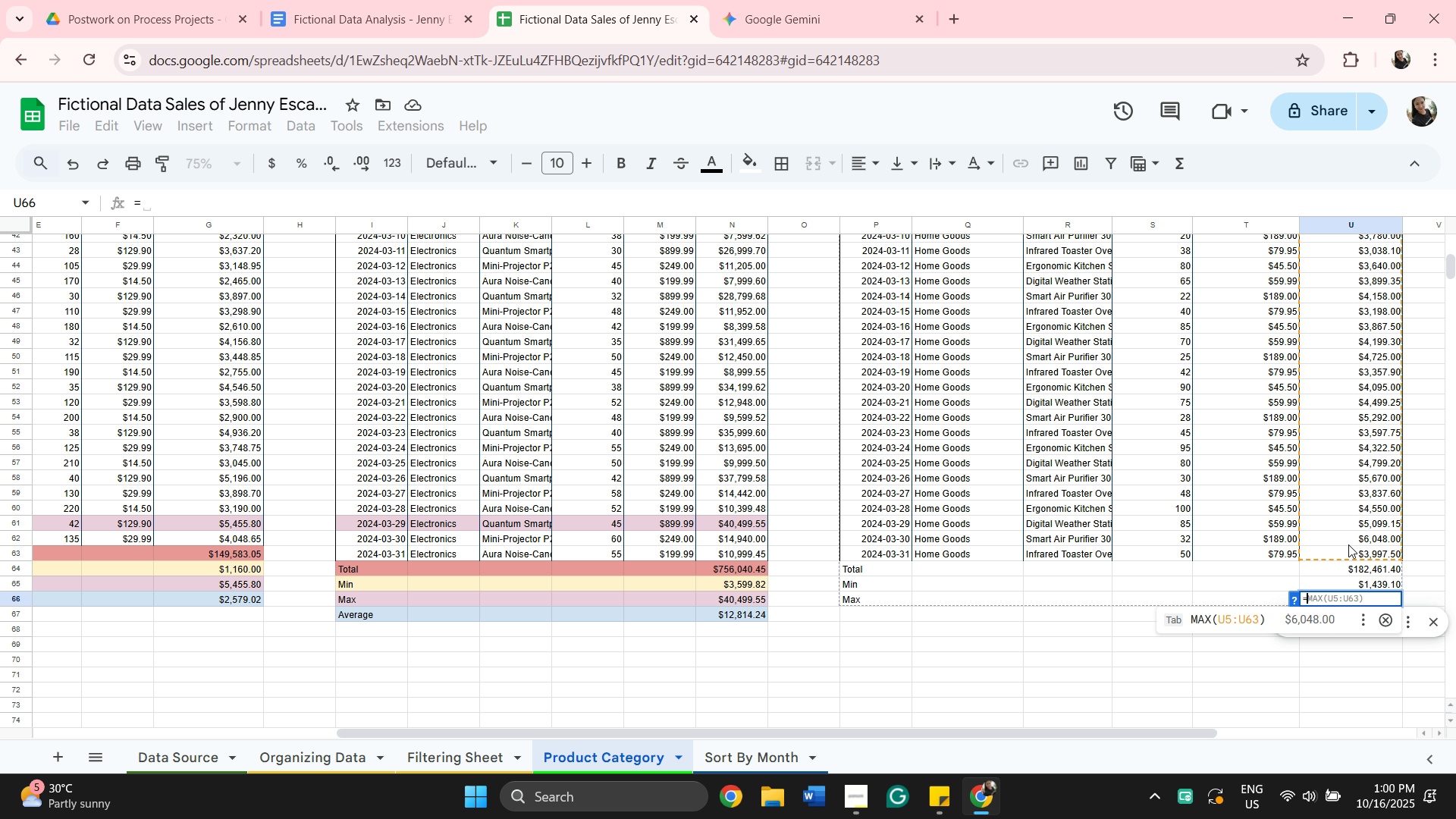 
wait(16.52)
 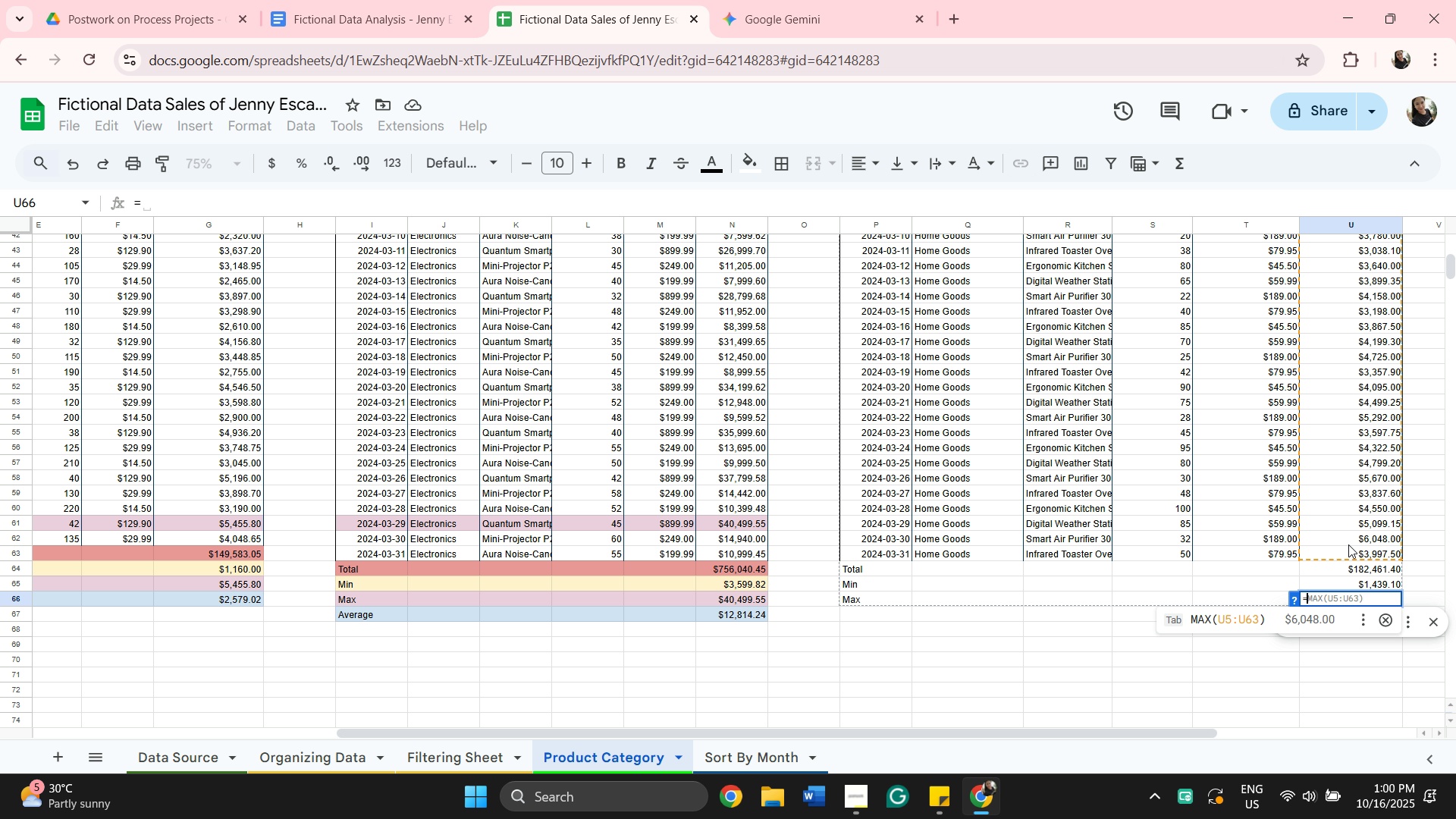 
scroll: coordinate [1374, 517], scroll_direction: up, amount: 11.0
 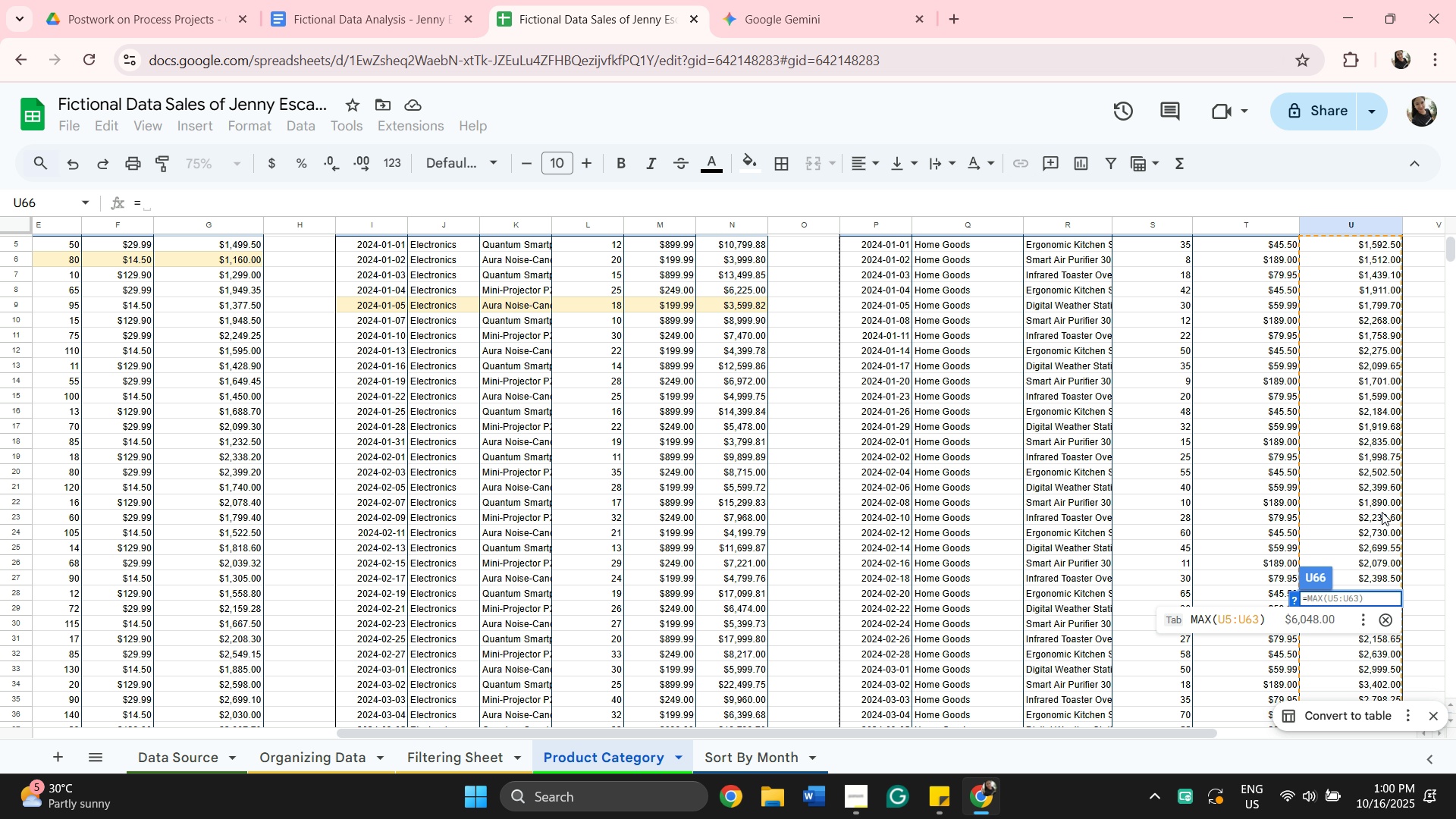 
scroll: coordinate [1393, 537], scroll_direction: down, amount: 9.0
 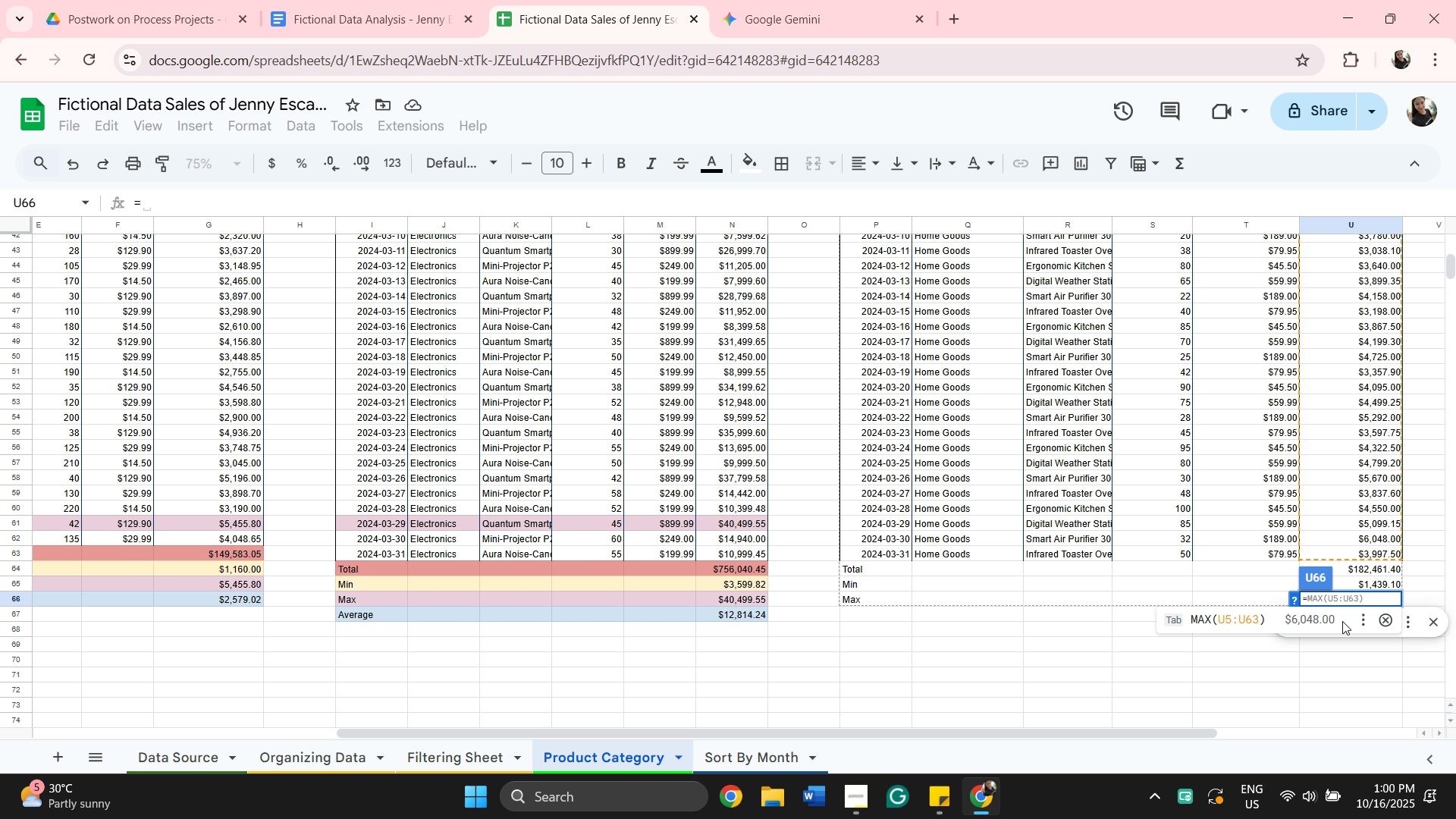 
left_click([1341, 619])
 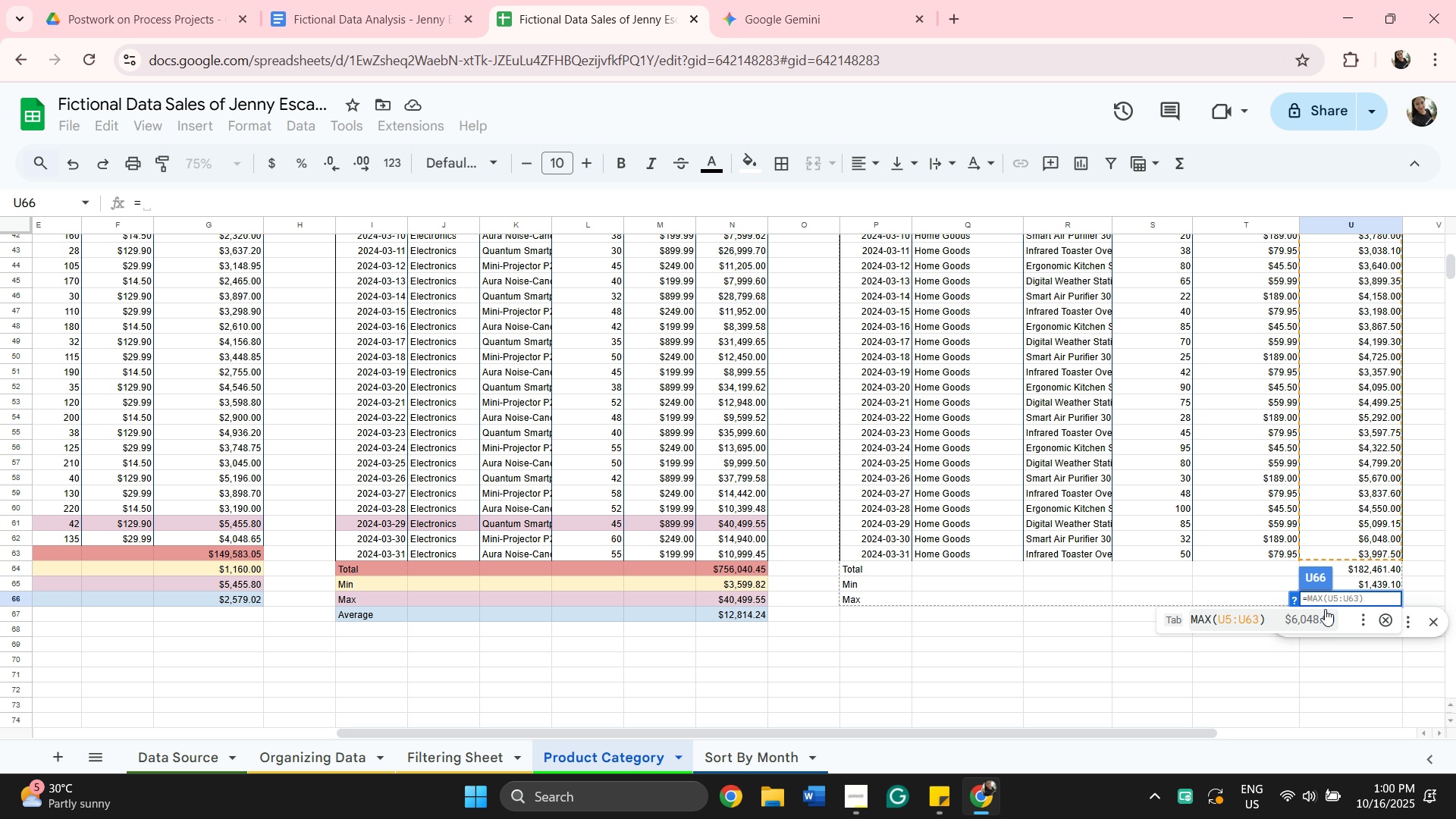 
left_click([1293, 618])
 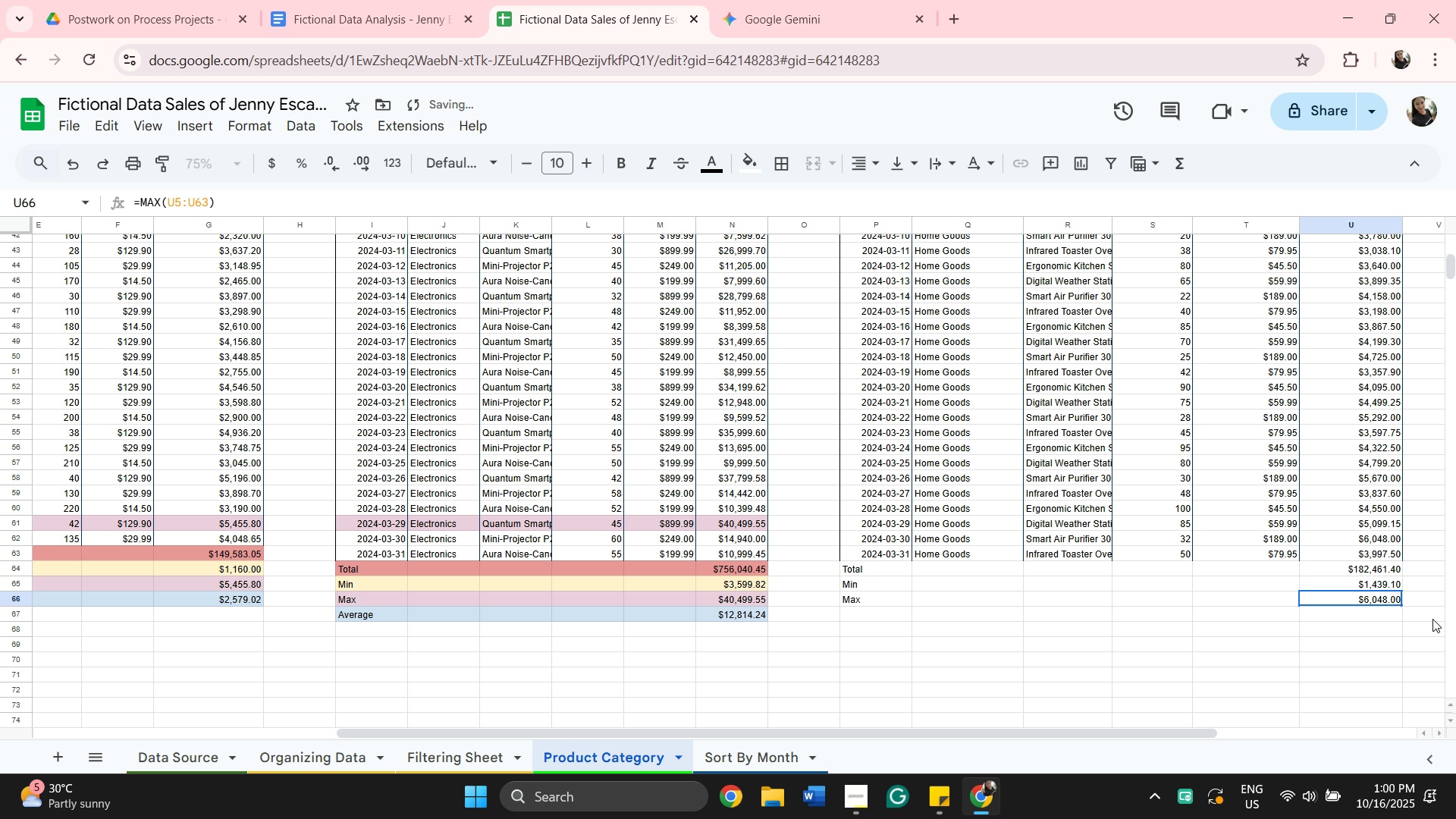 
wait(12.15)
 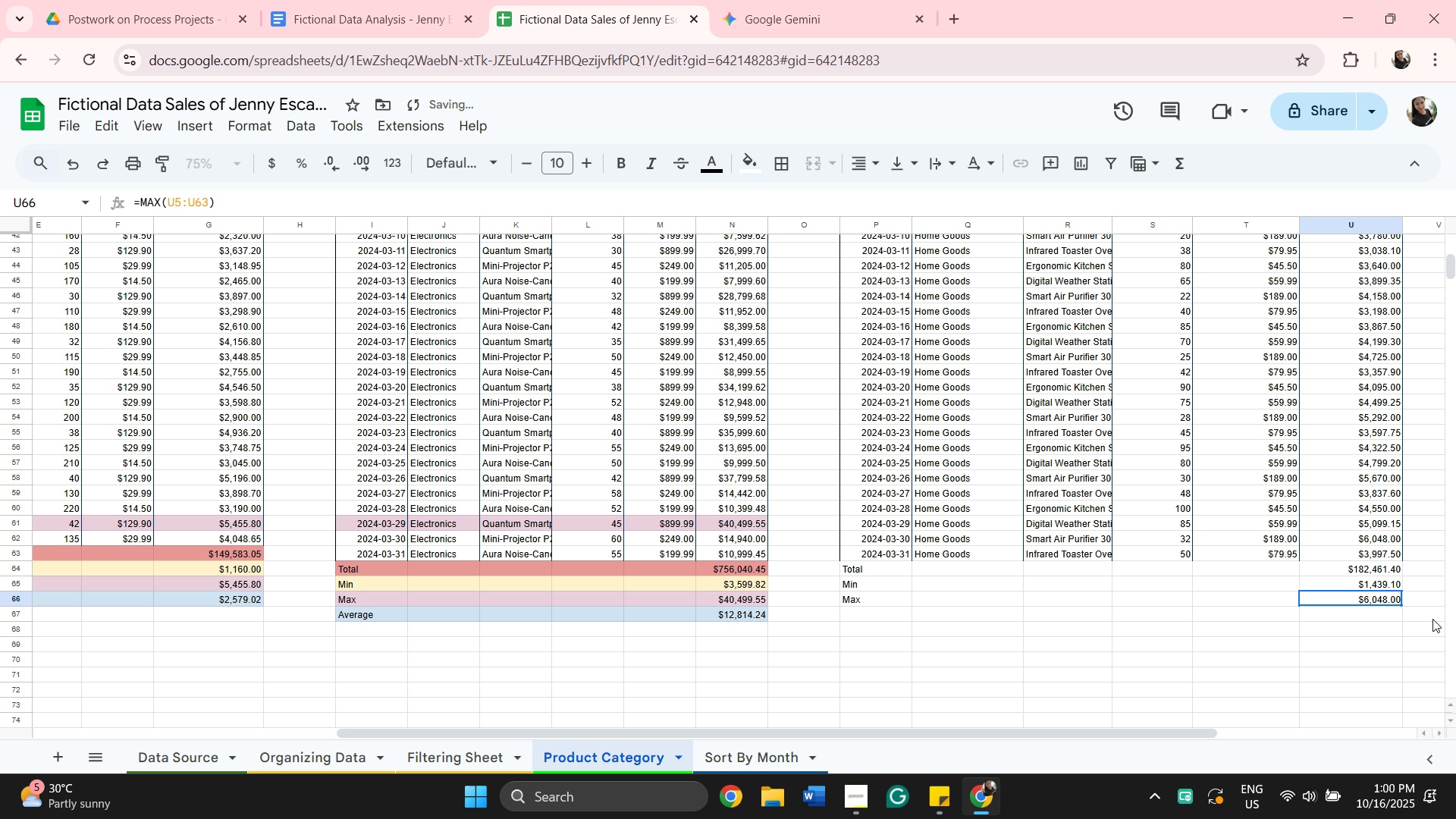 
type(Average)
 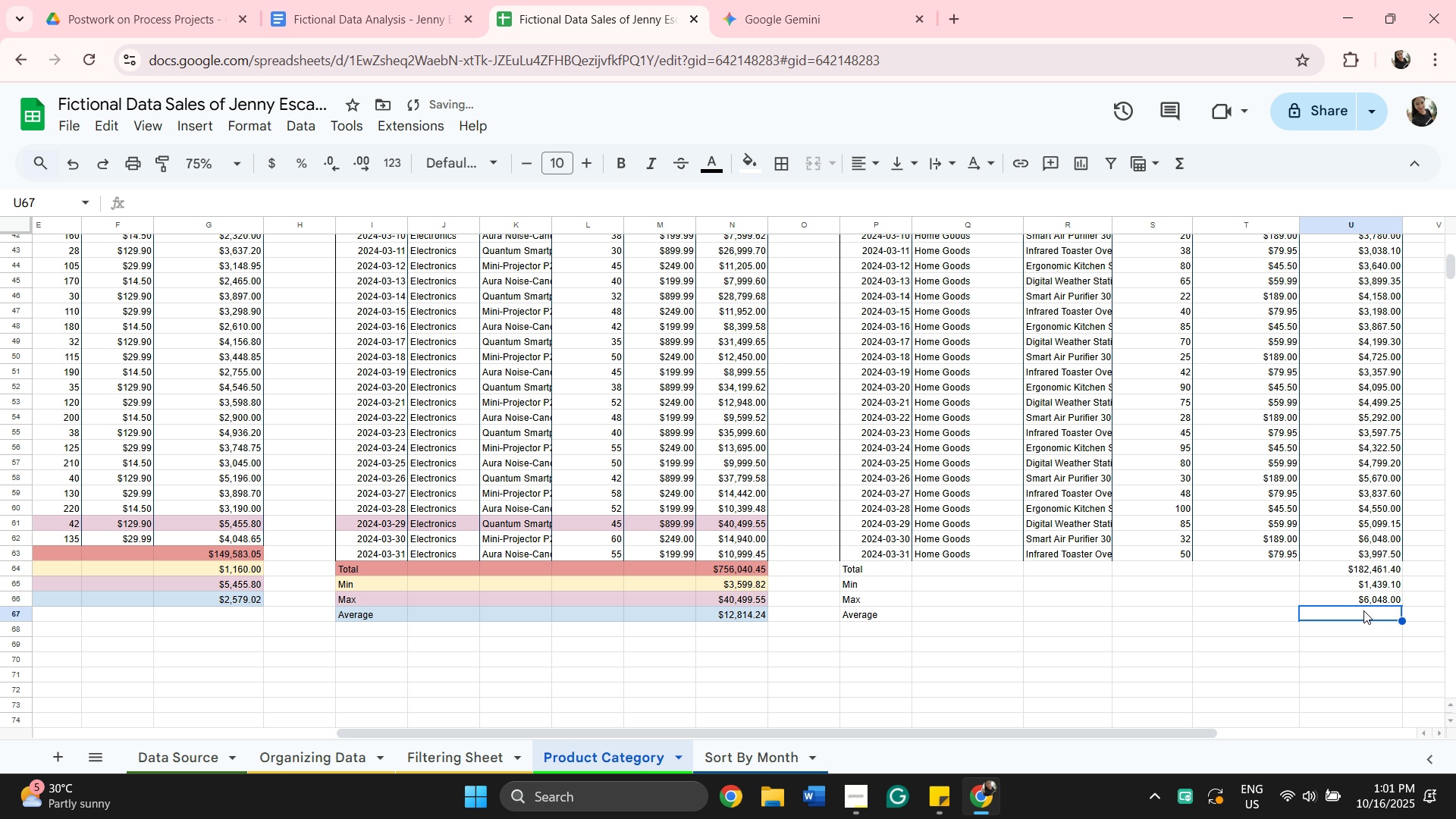 
wait(6.55)
 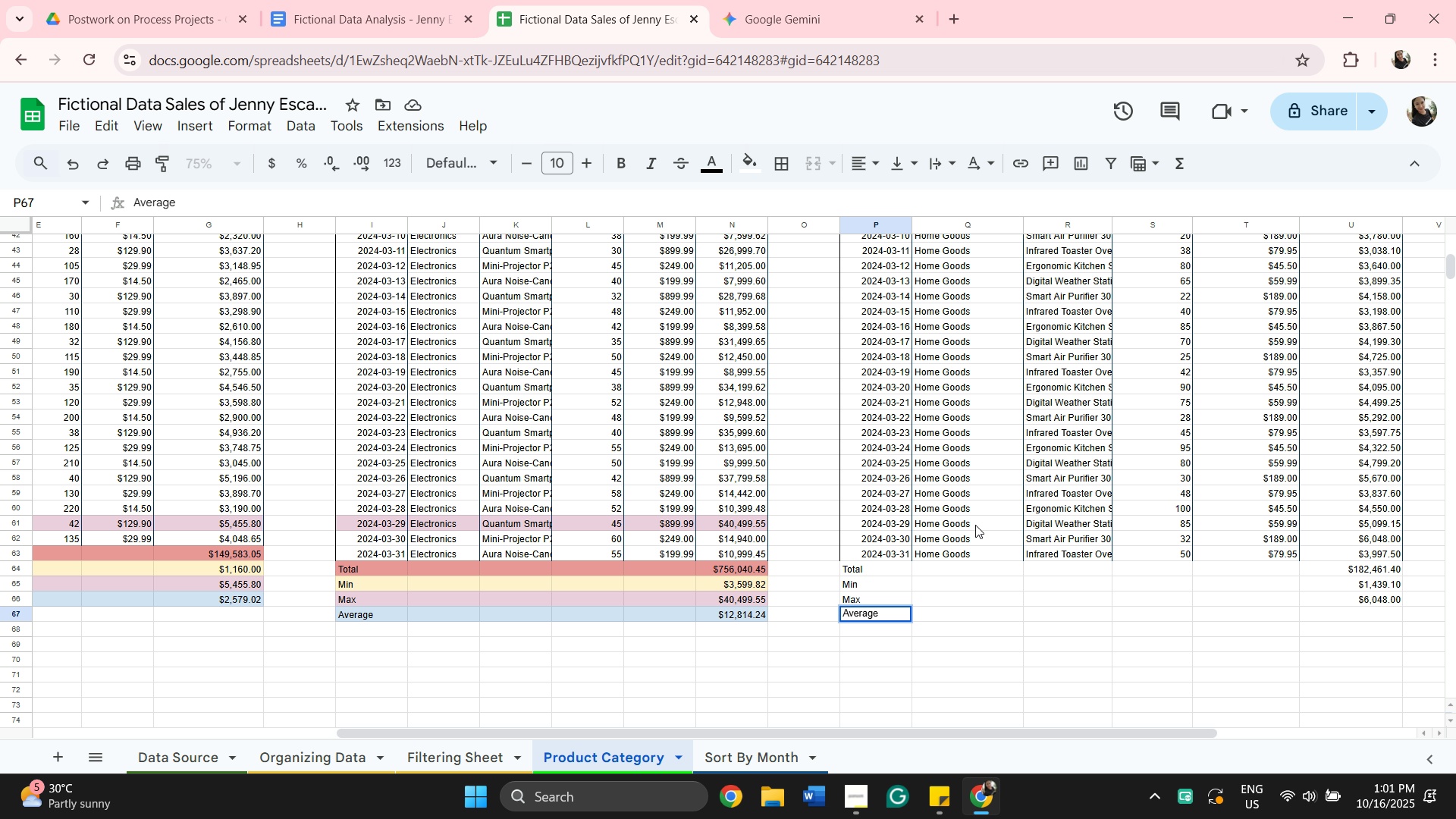 
key(Equal)
 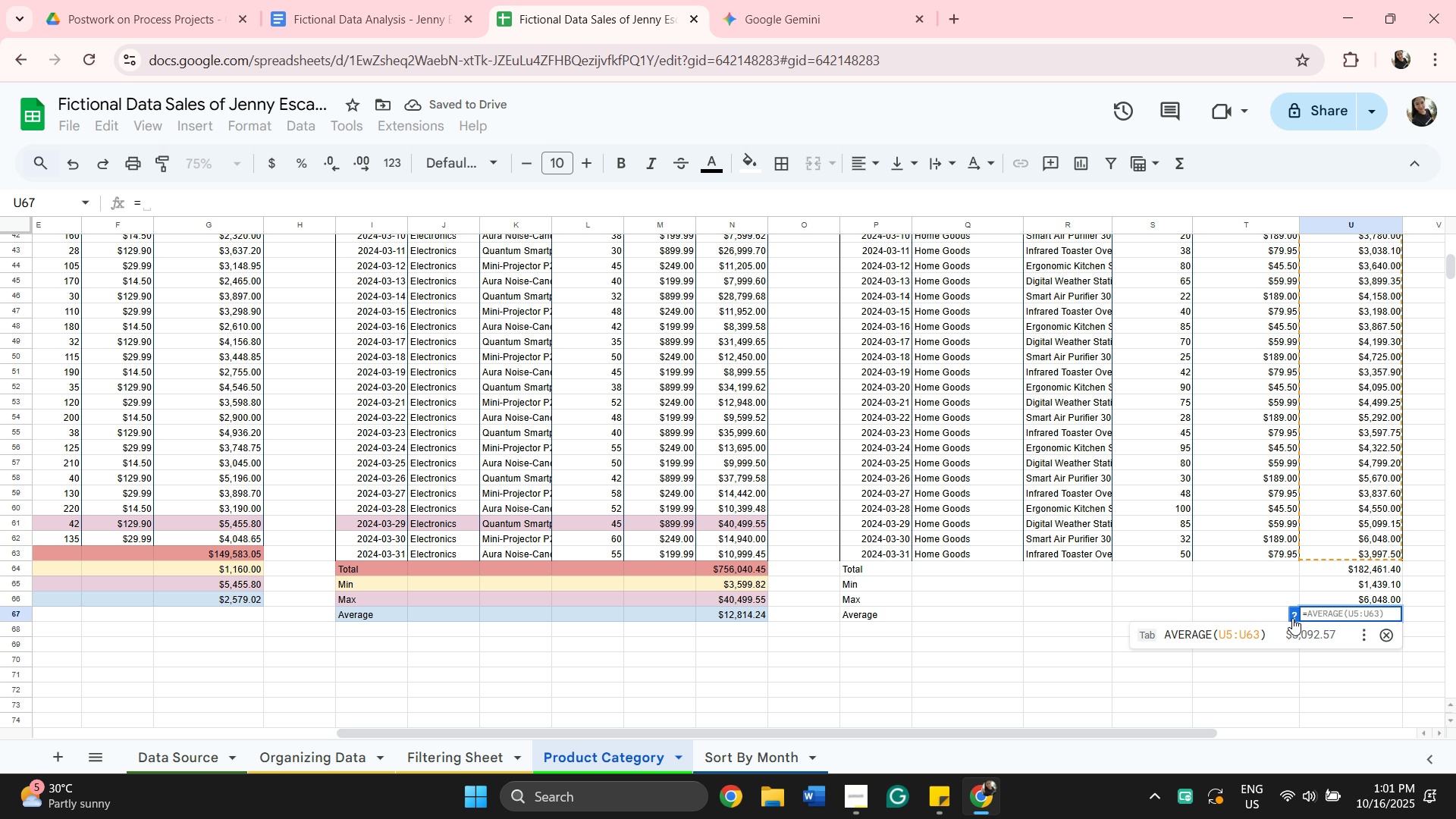 
scroll: coordinate [1376, 462], scroll_direction: up, amount: 12.0
 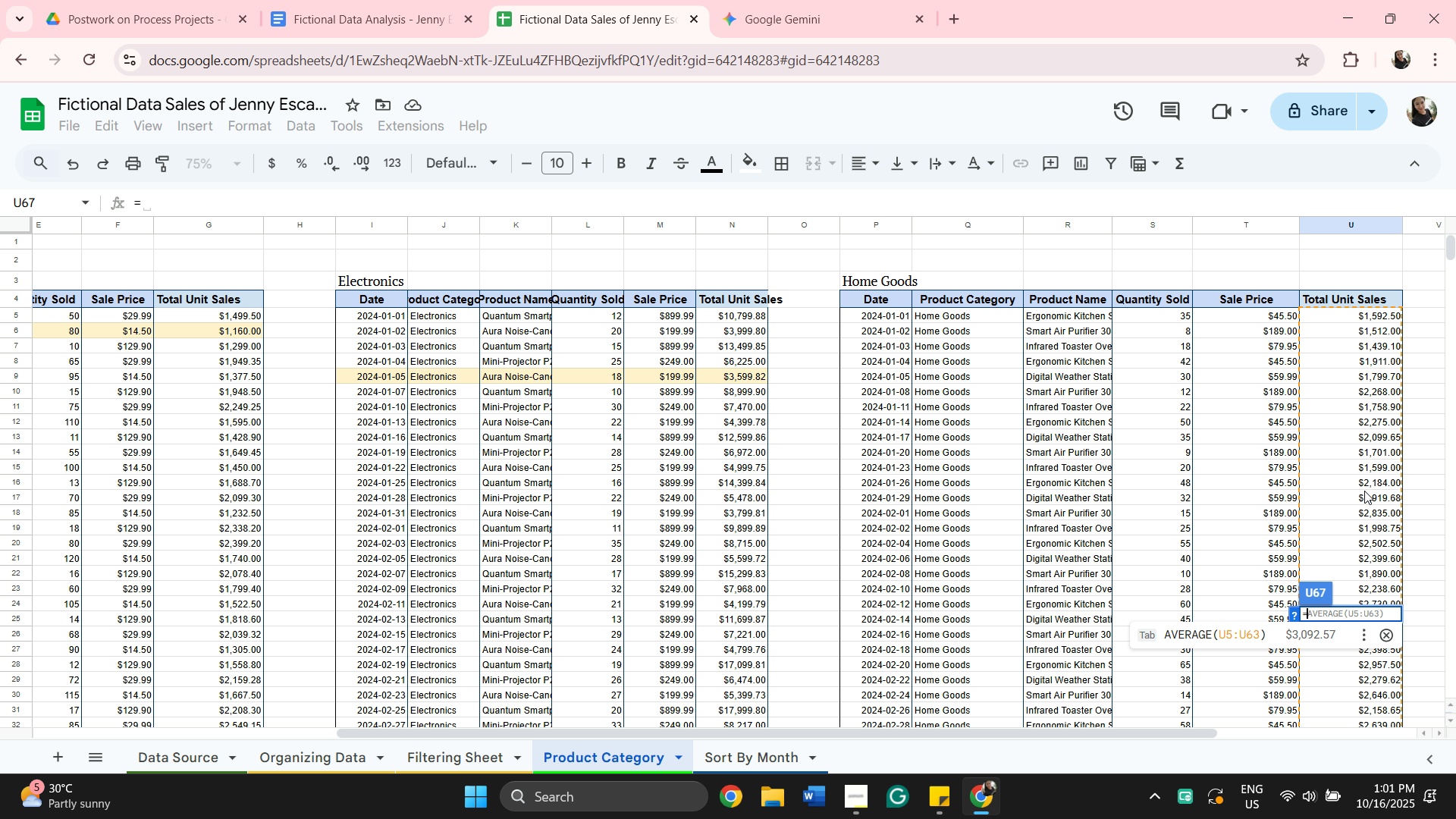 
scroll: coordinate [1370, 523], scroll_direction: down, amount: 10.0
 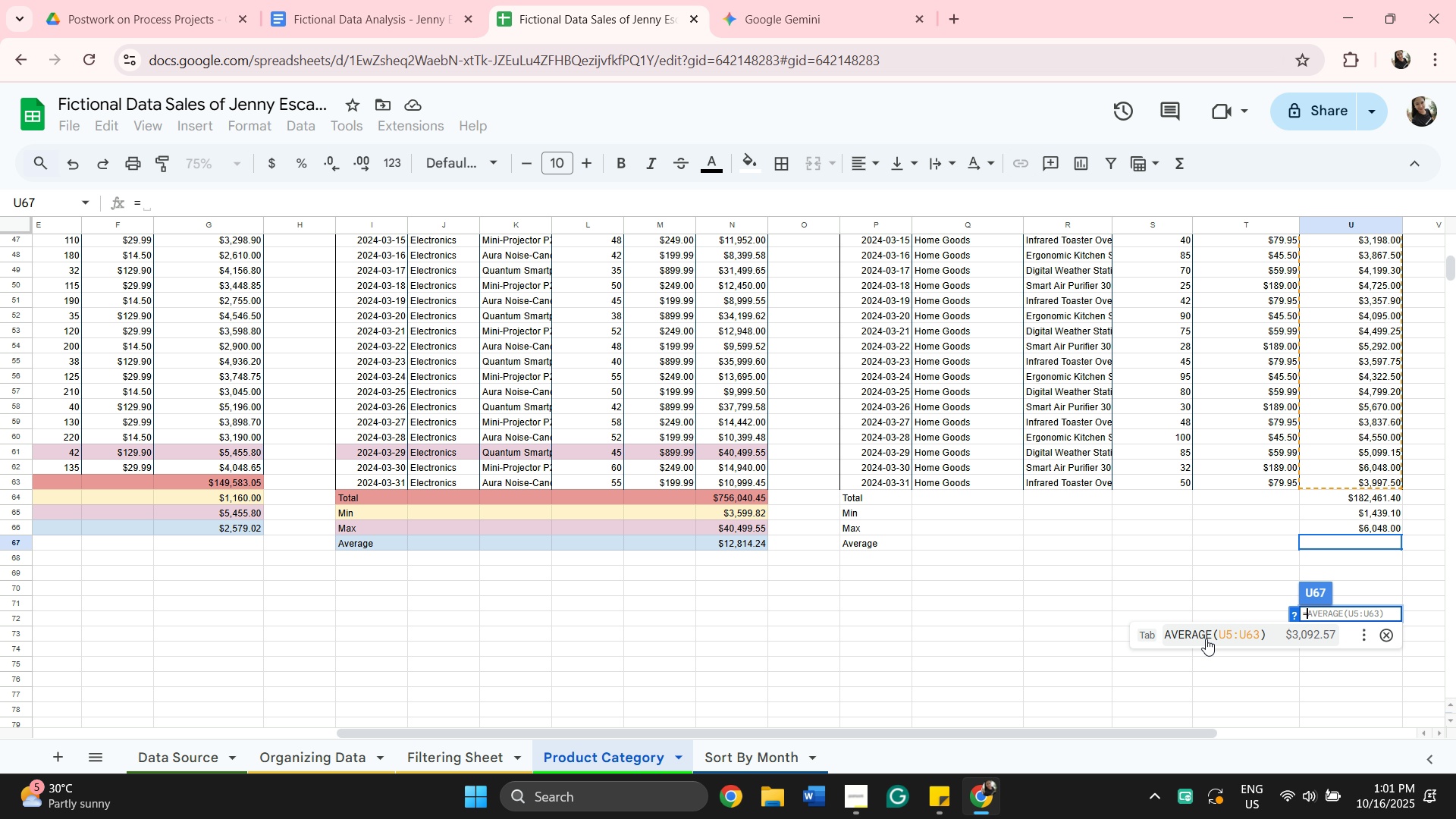 
left_click([1206, 639])
 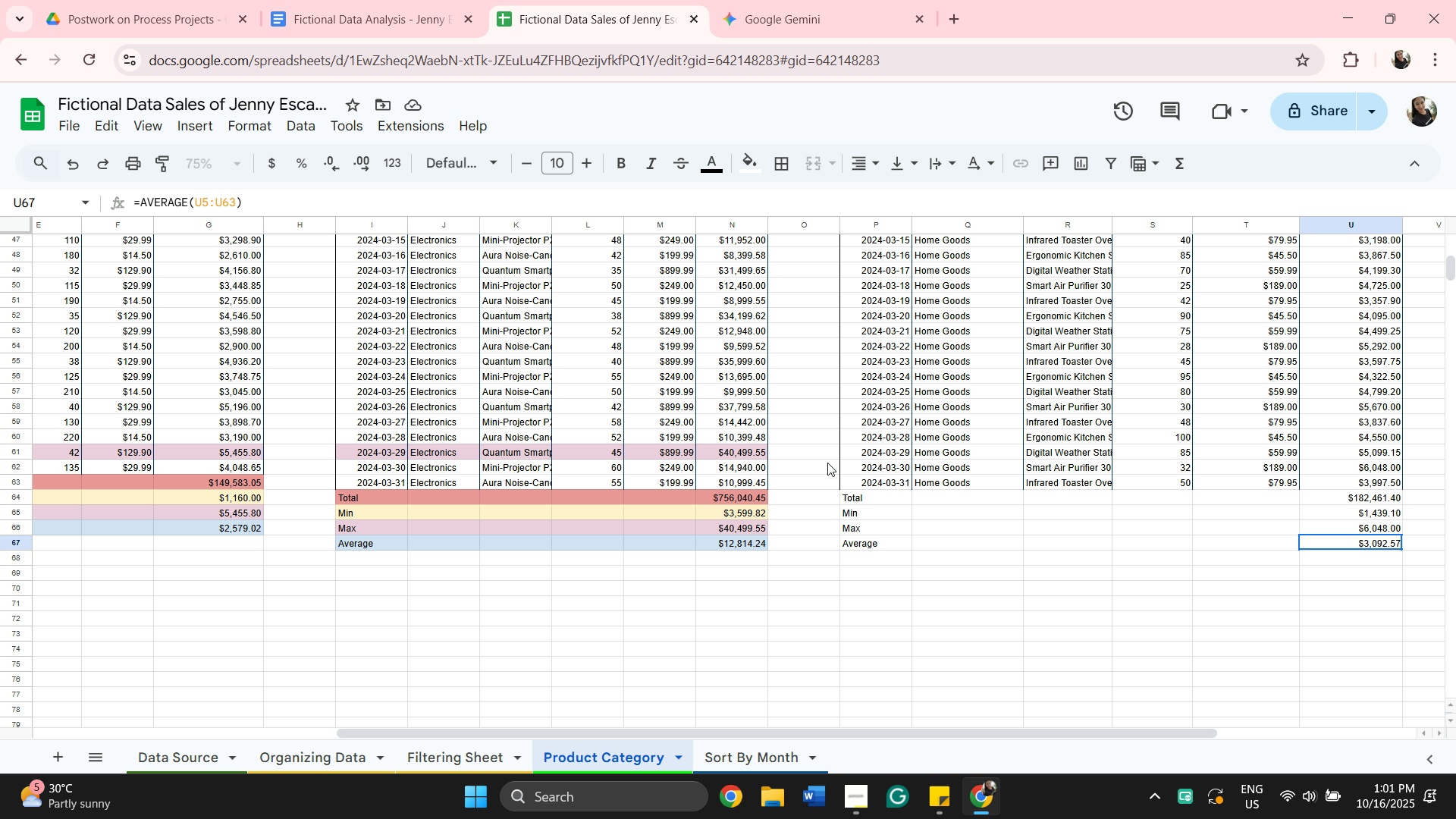 
wait(10.66)
 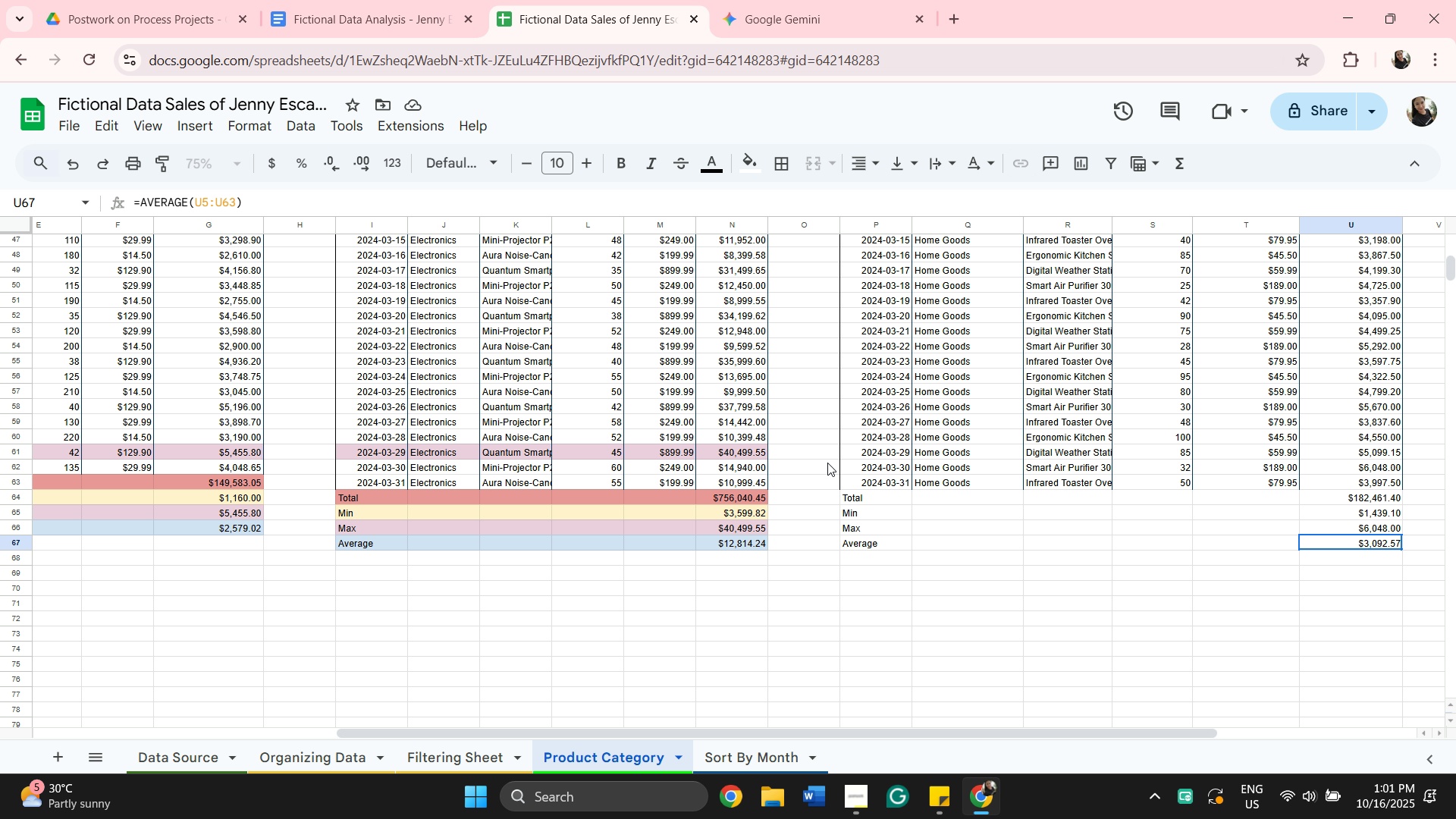 
hold_key(key=ShiftLeft, duration=0.62)
left_click([1362, 501])
 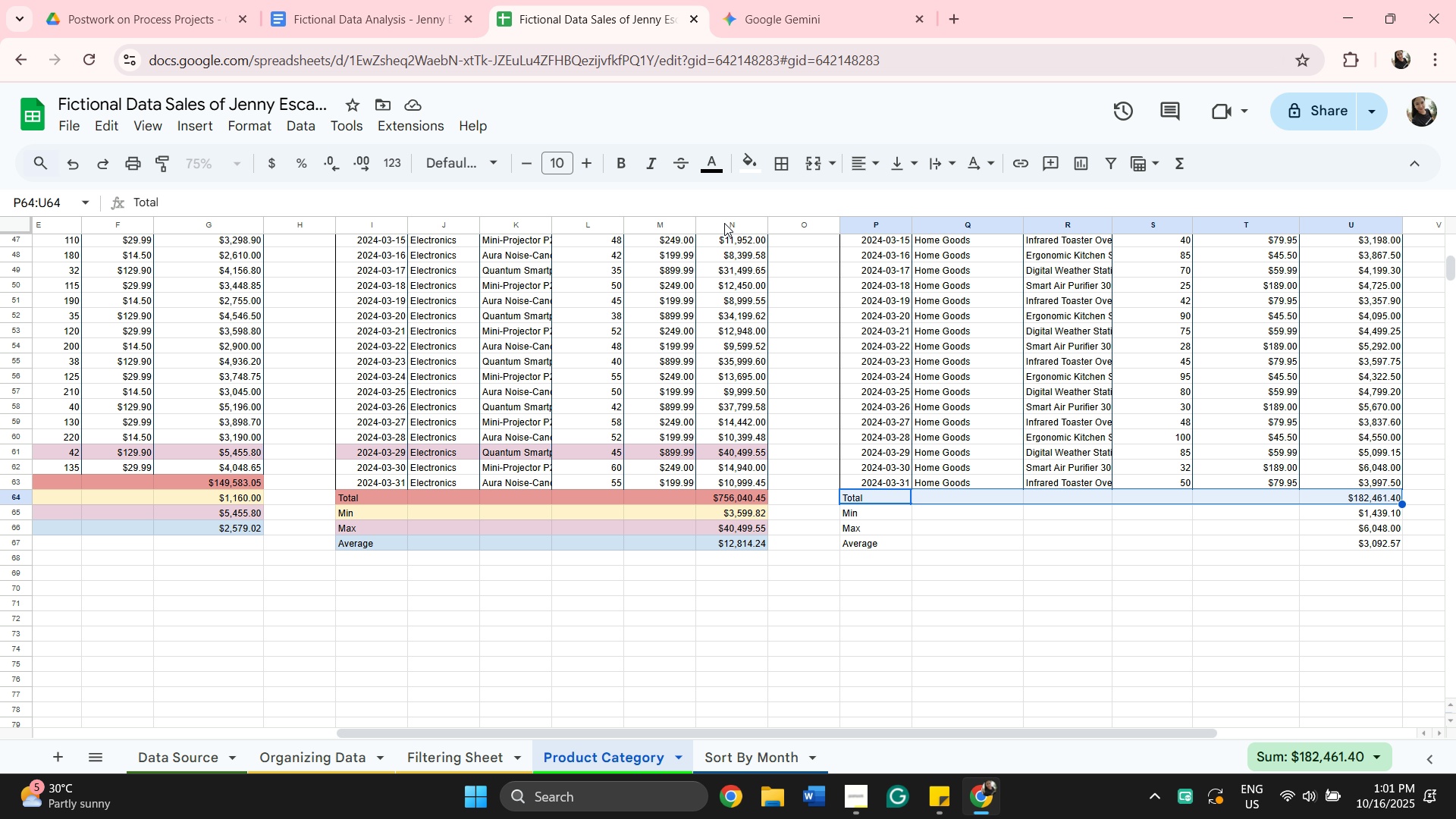 
mouse_move([752, 177])
 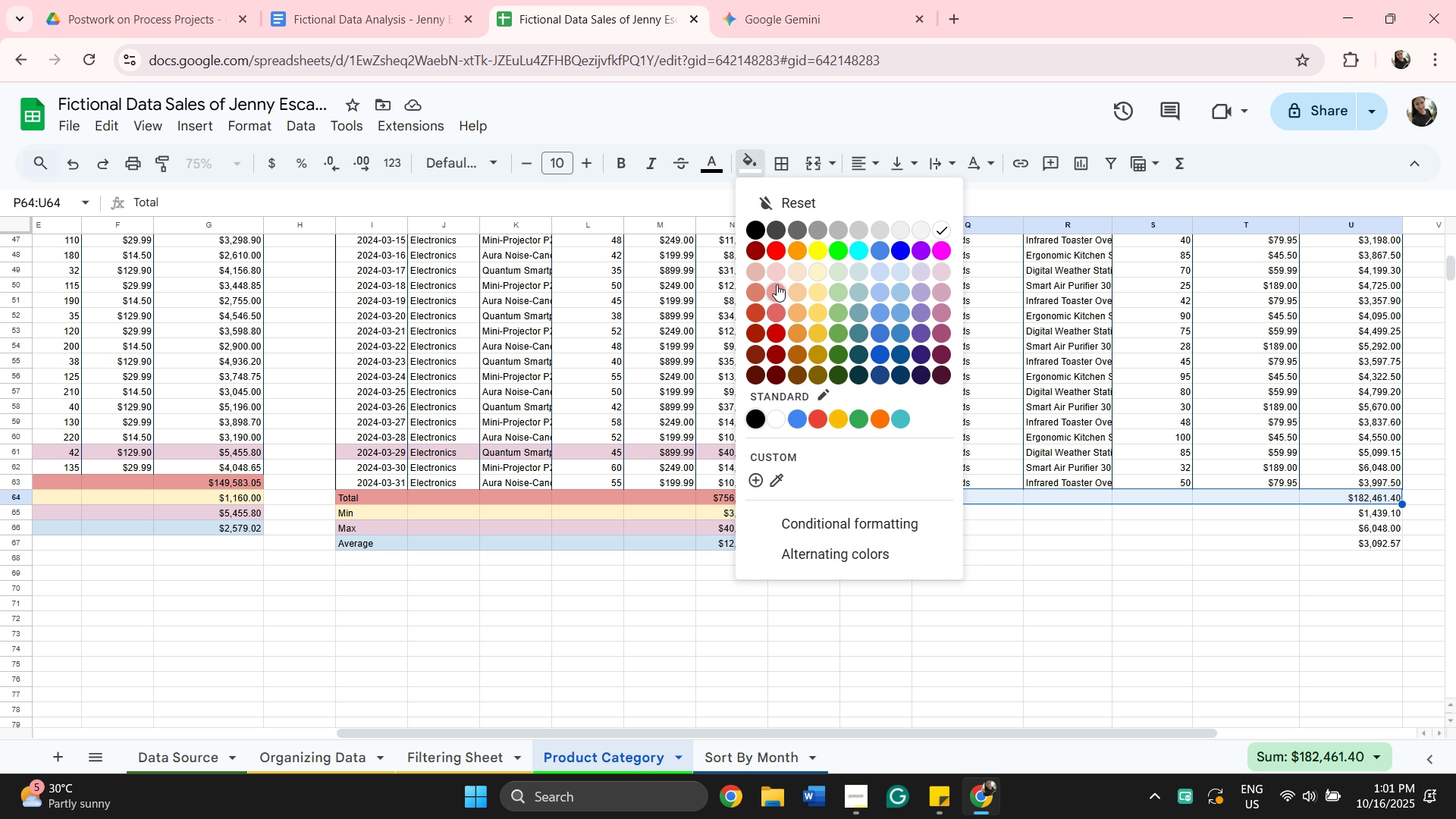 
left_click([777, 286])
 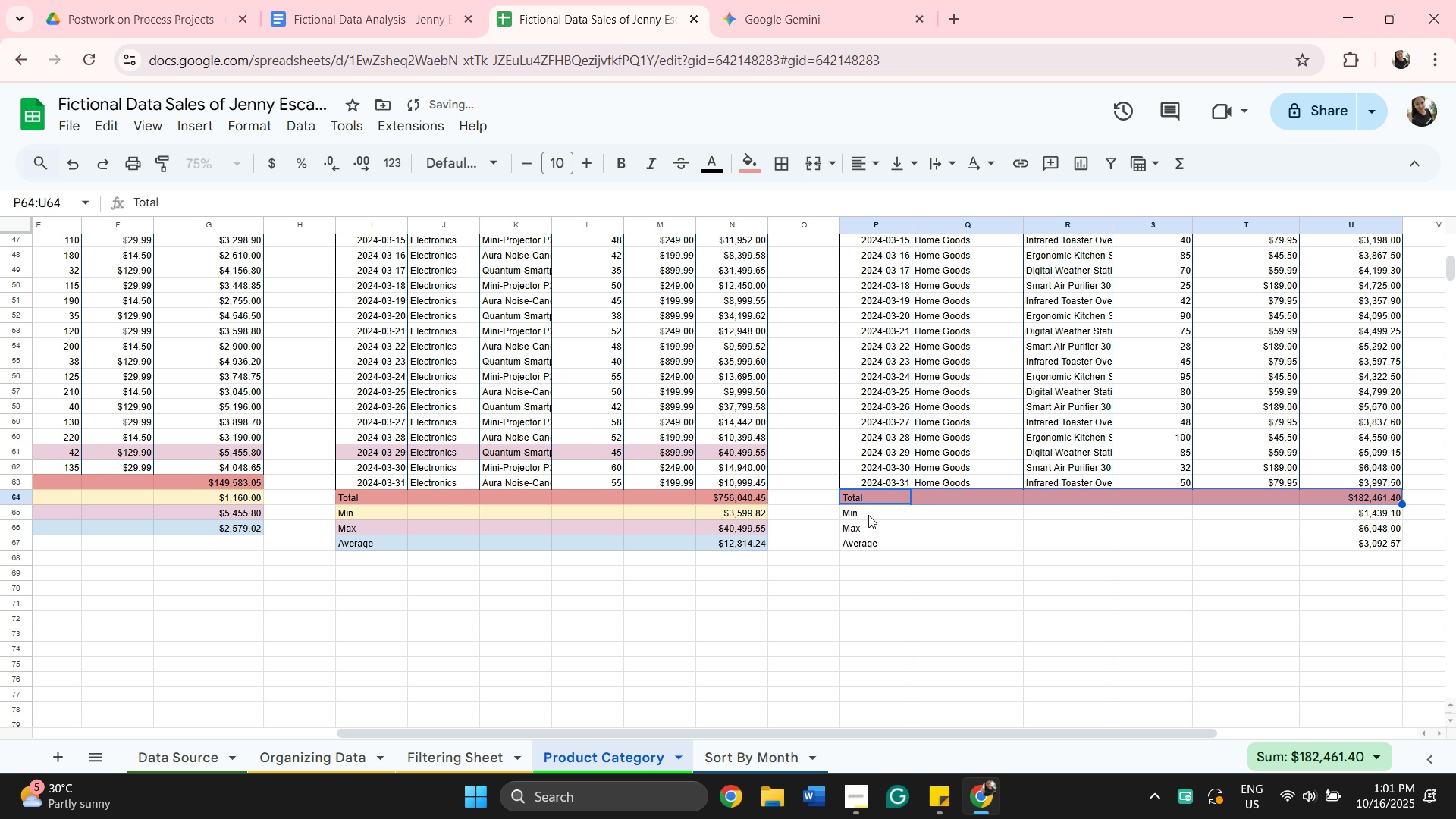 
left_click([867, 511])
 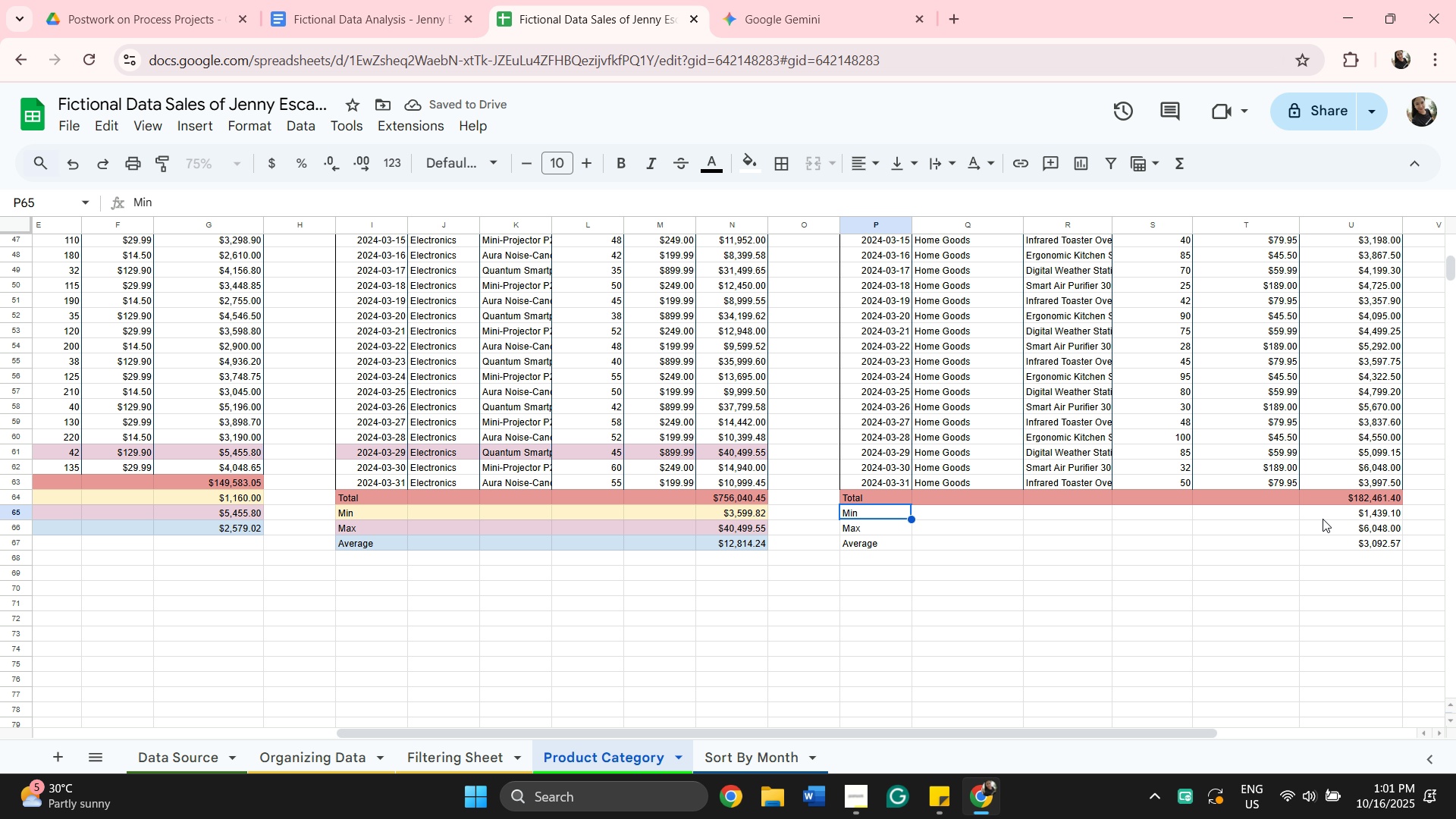 
hold_key(key=ShiftLeft, duration=0.54)
left_click([1323, 519])
 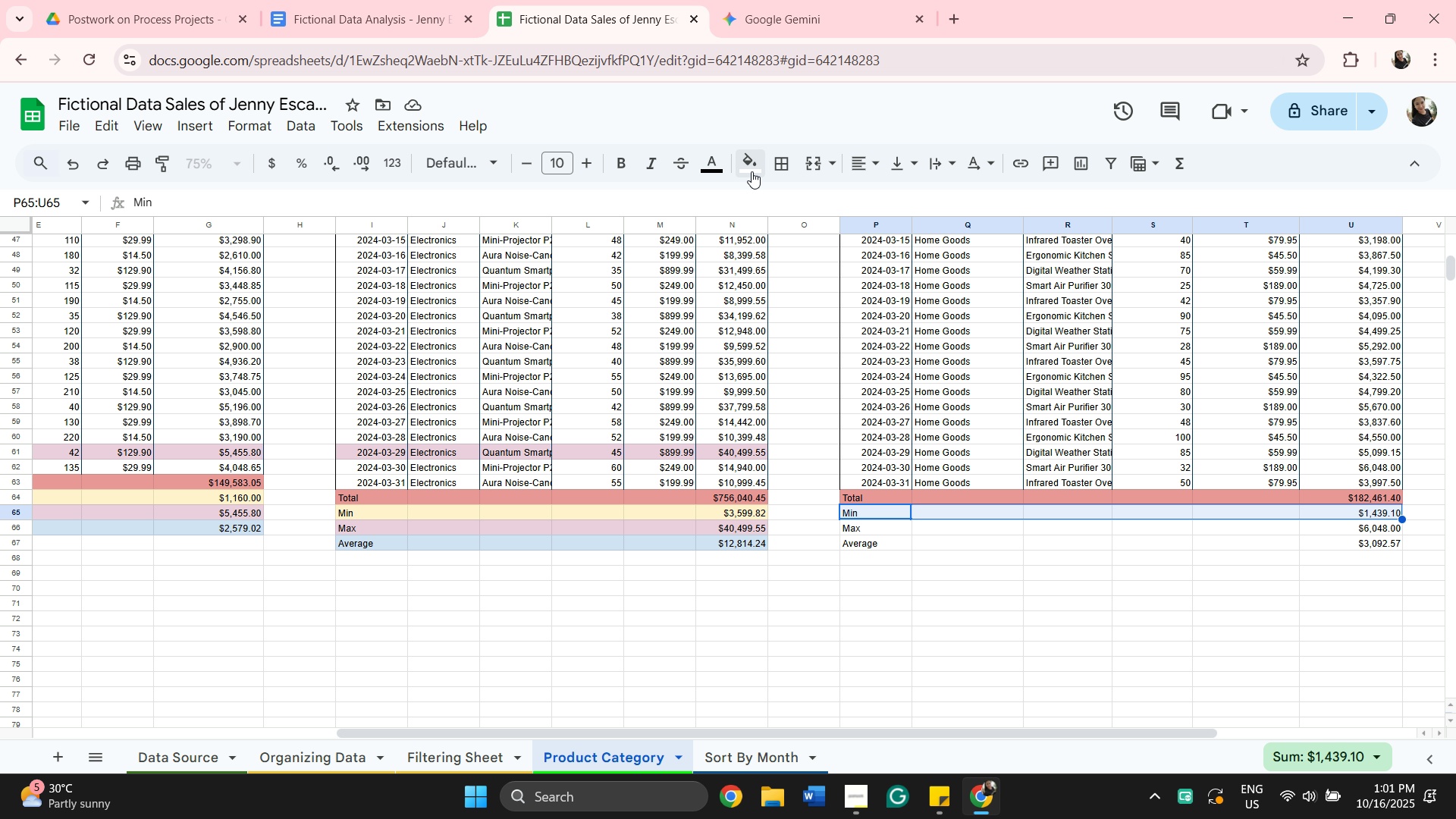 
left_click_drag(start_coordinate=[740, 152], to_coordinate=[733, 148])
 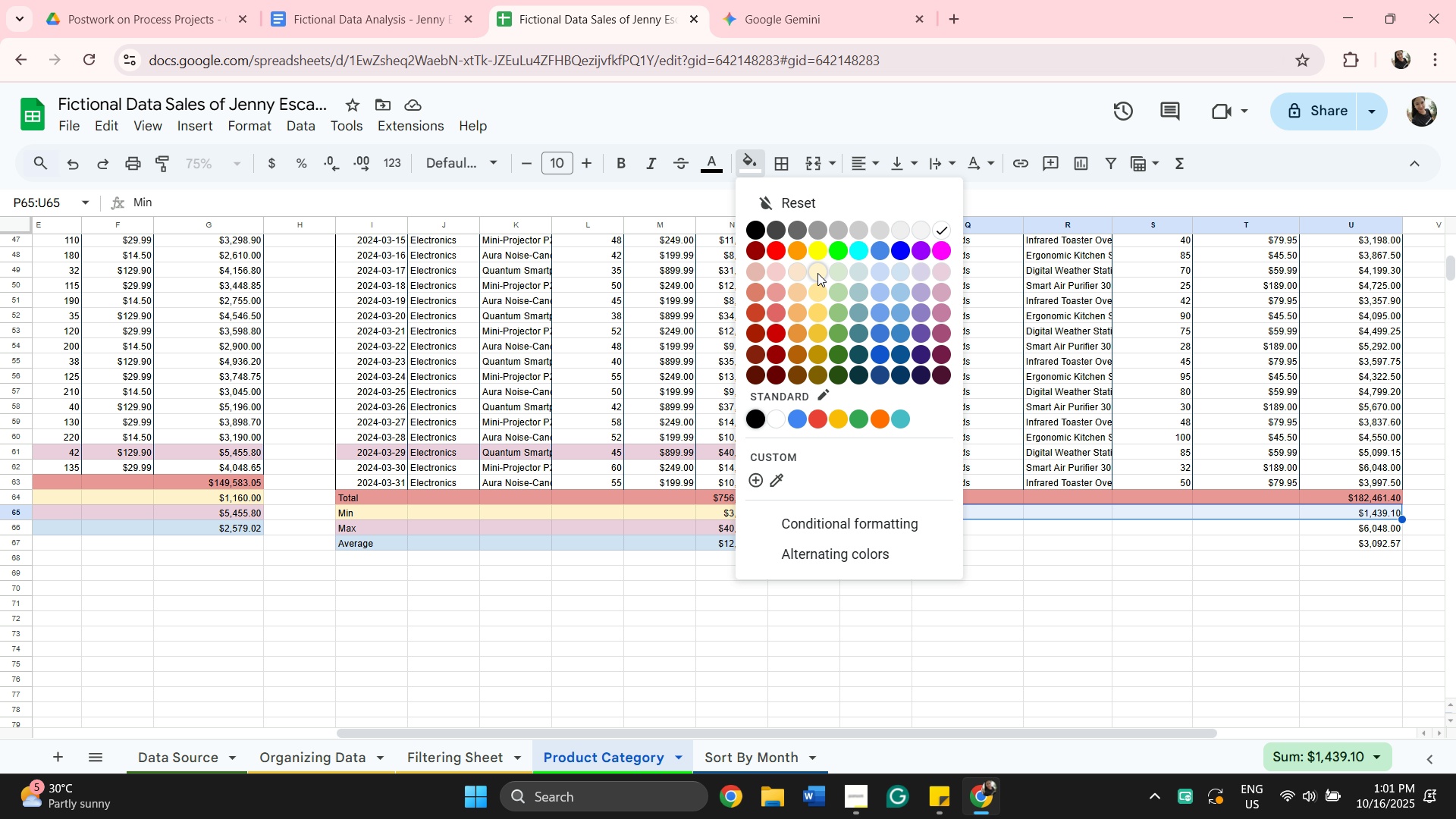 
left_click([817, 273])
 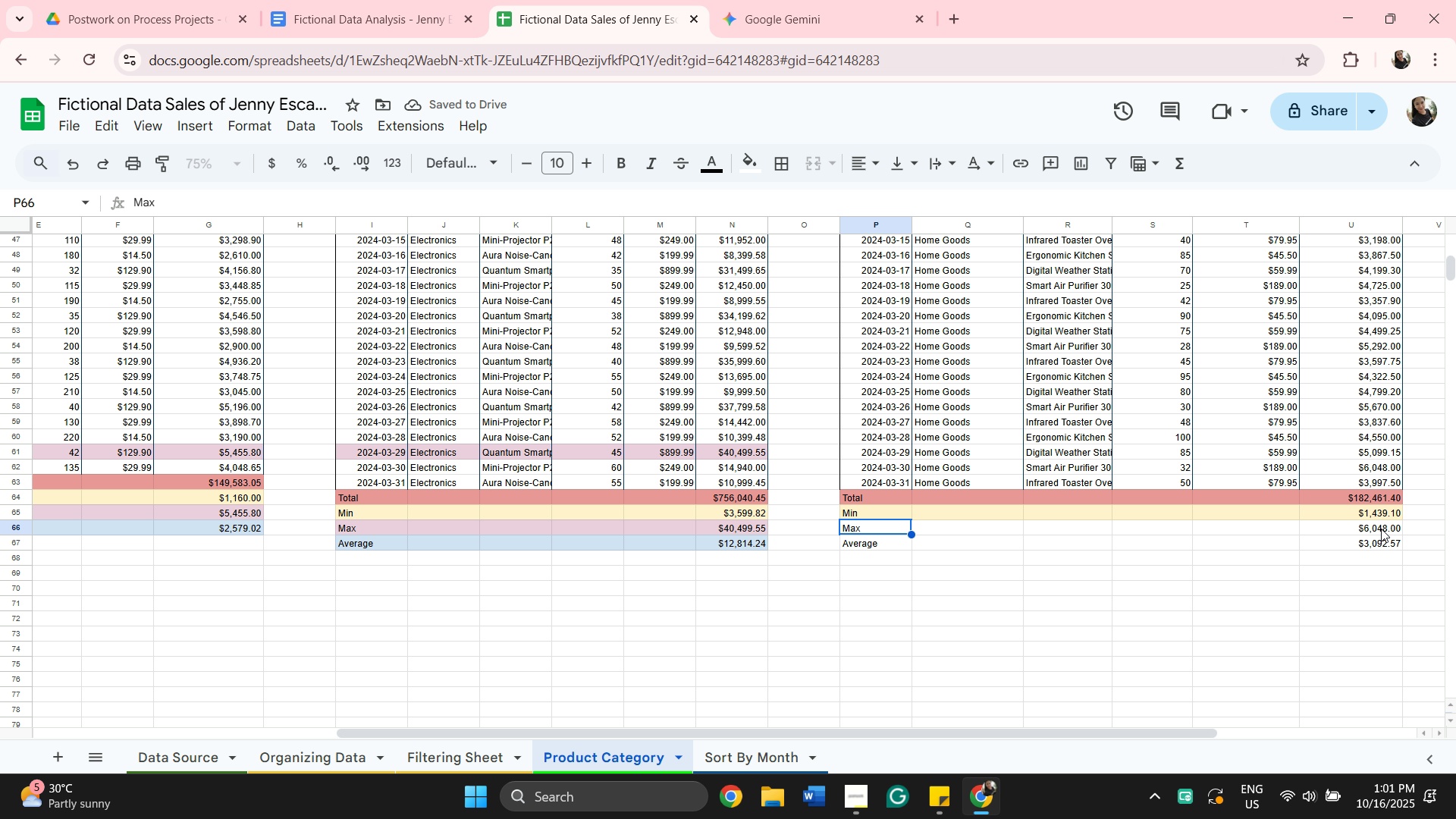 
hold_key(key=ShiftLeft, duration=0.52)
left_click([1381, 529])
 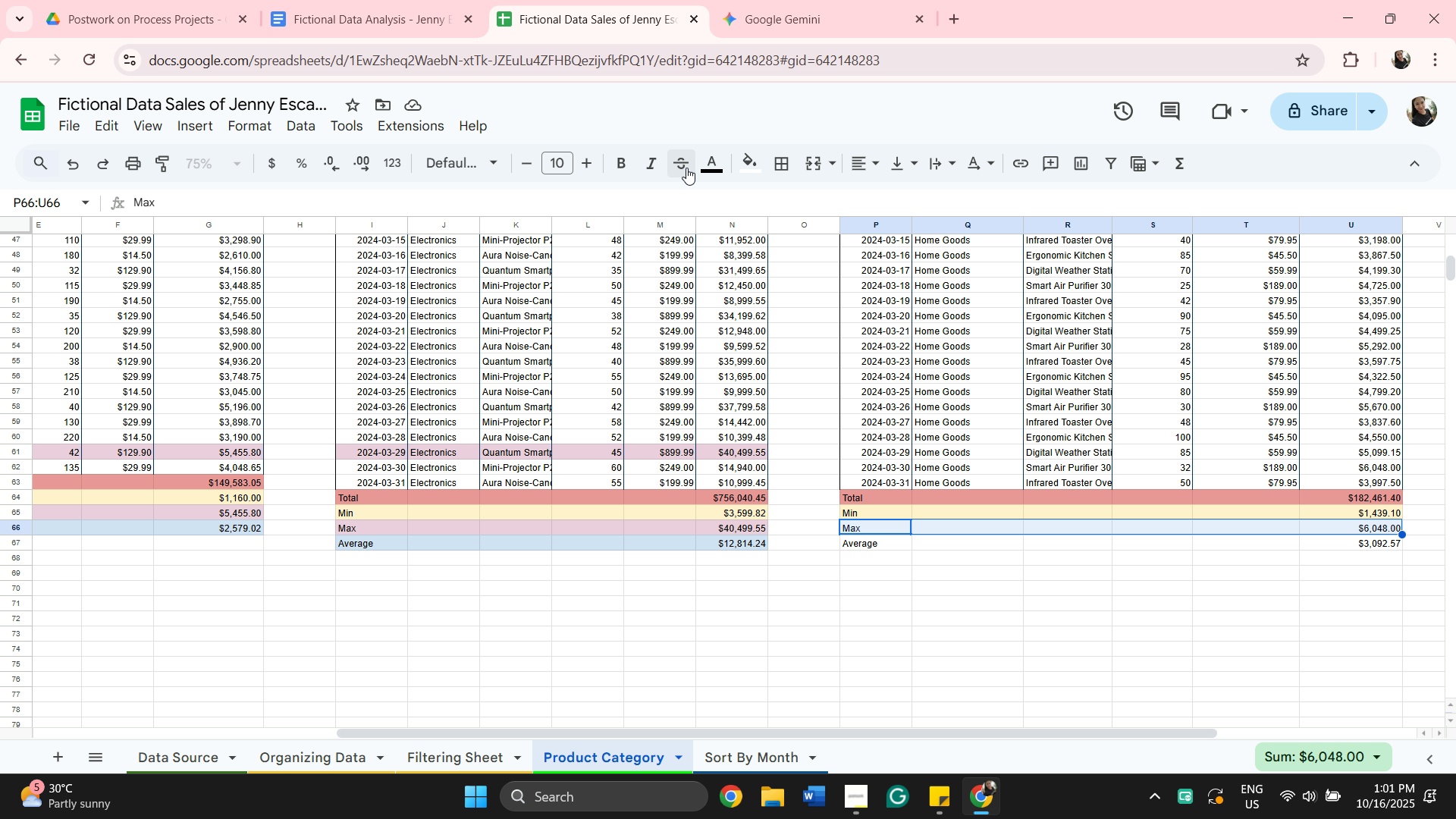 
left_click([747, 166])
 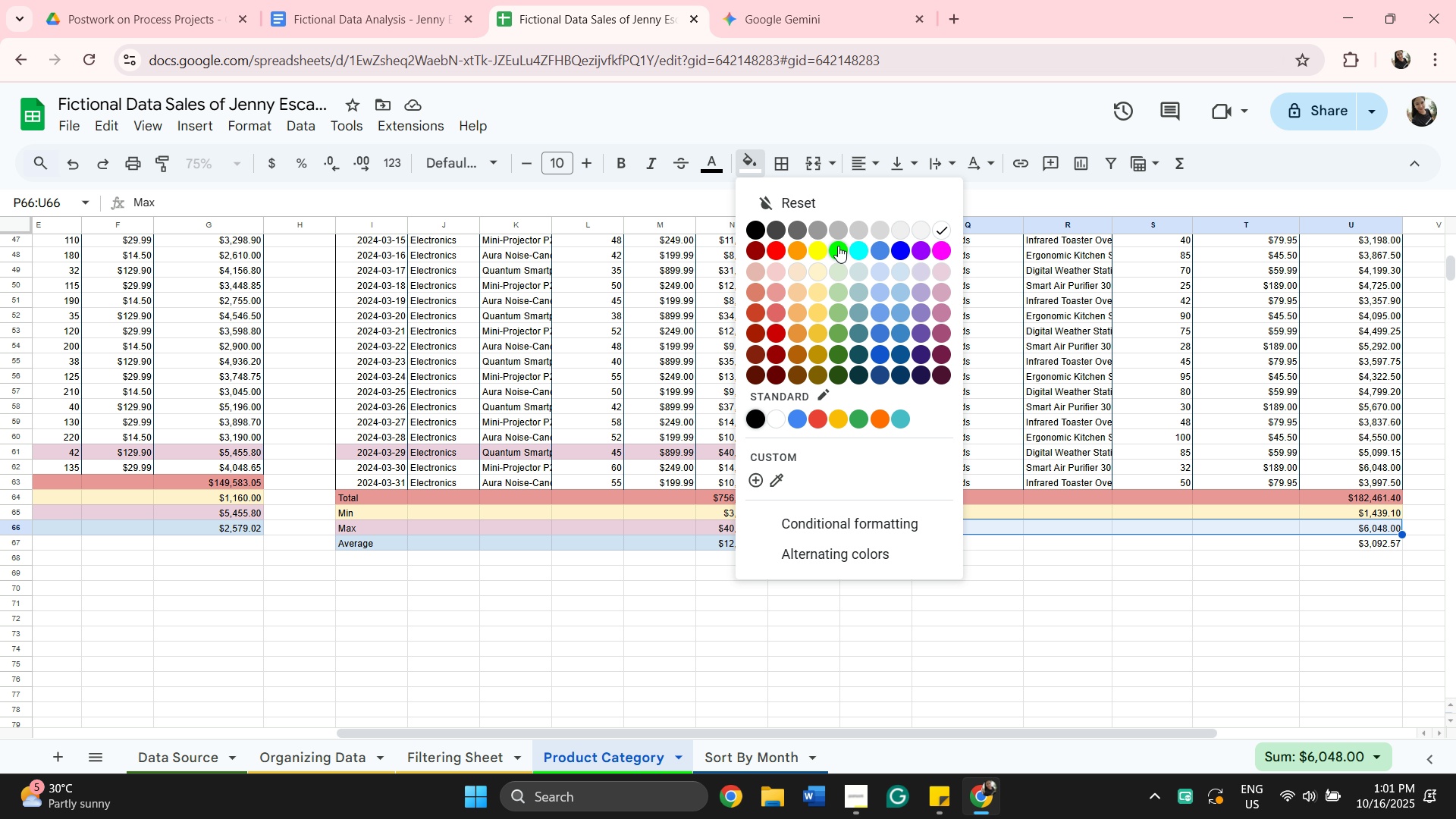 
mouse_move([856, 270])
 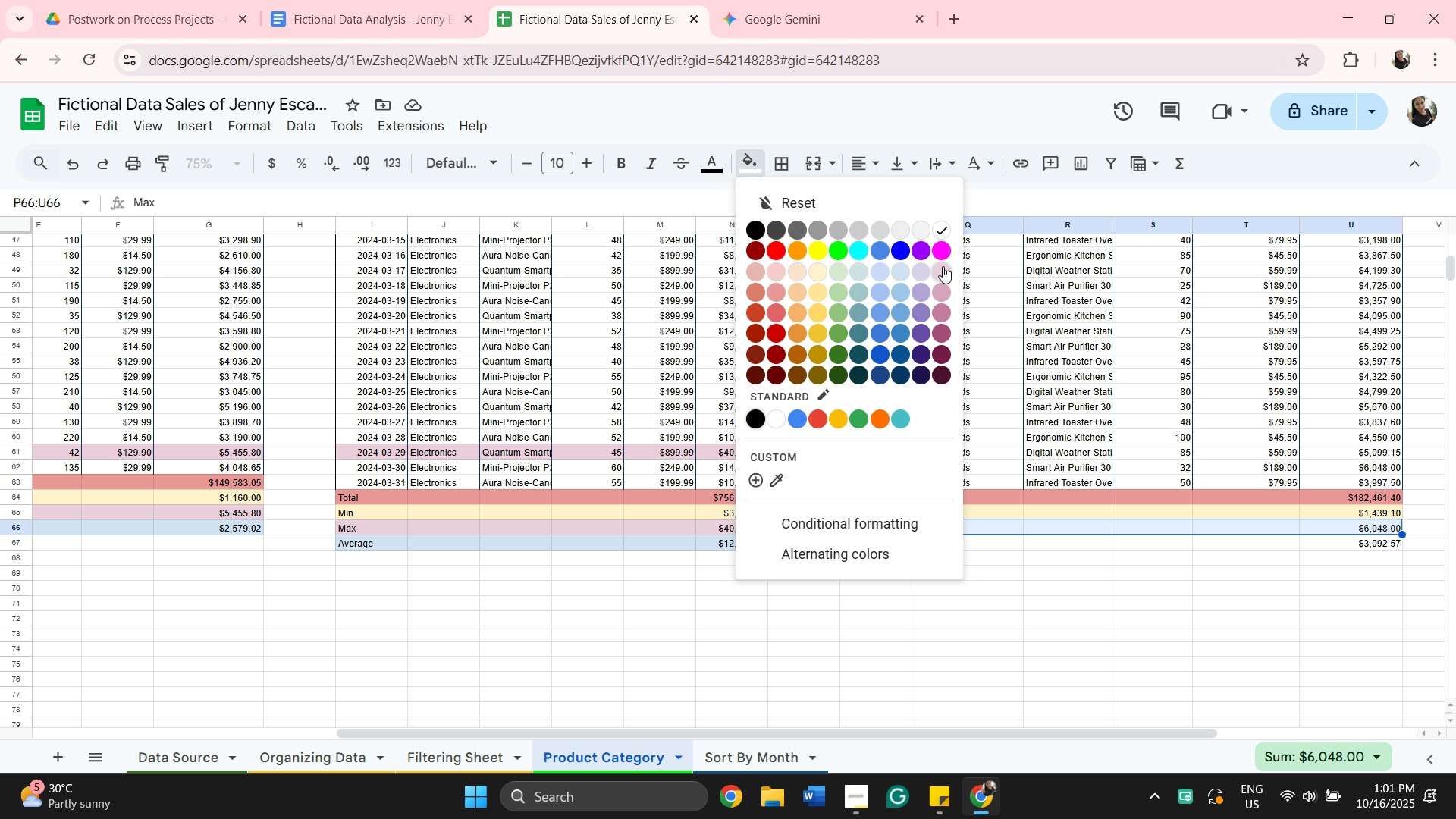 
left_click([943, 266])
 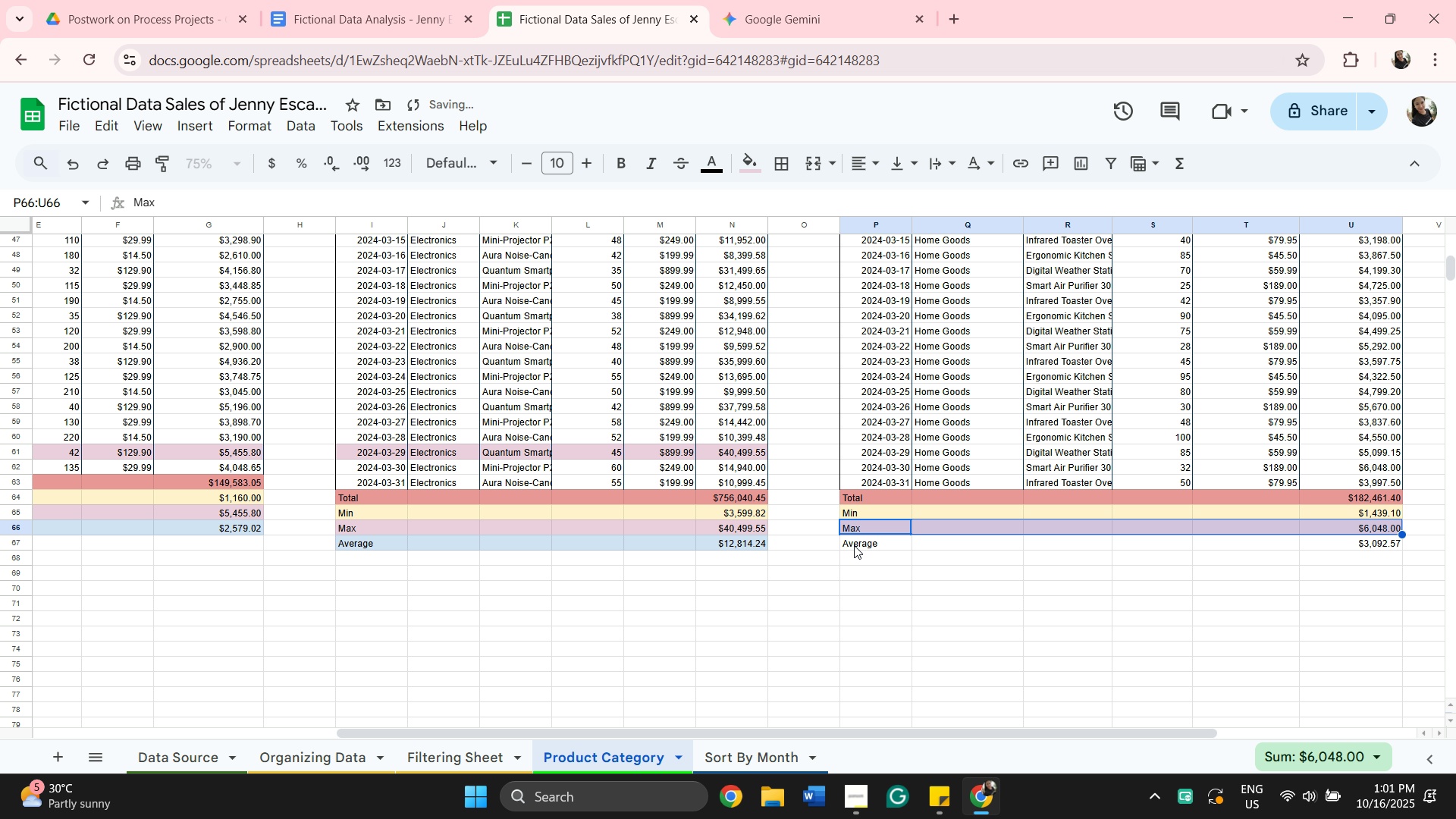 
left_click([860, 543])
 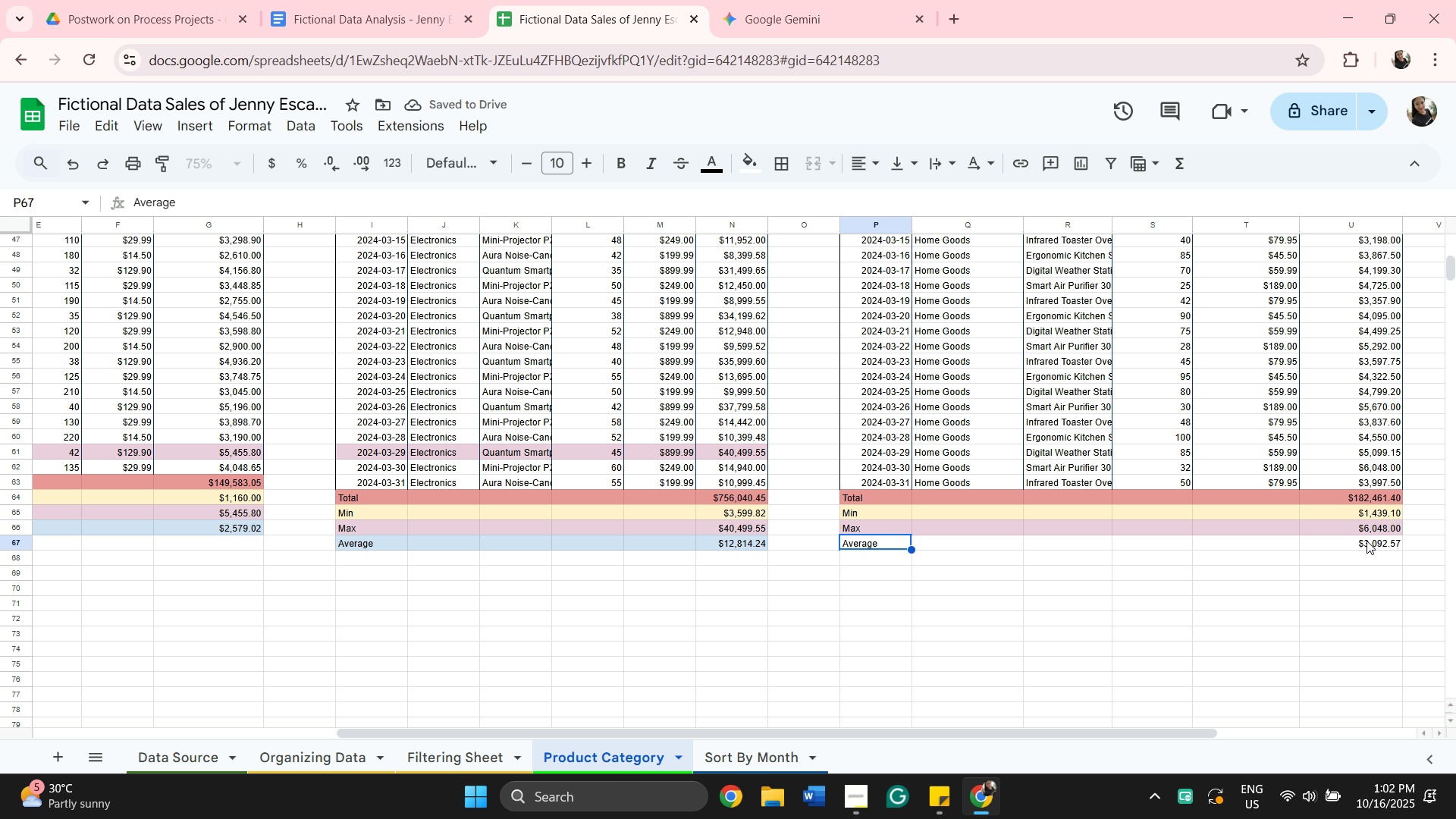 
hold_key(key=ShiftLeft, duration=0.53)
left_click([1367, 541])
 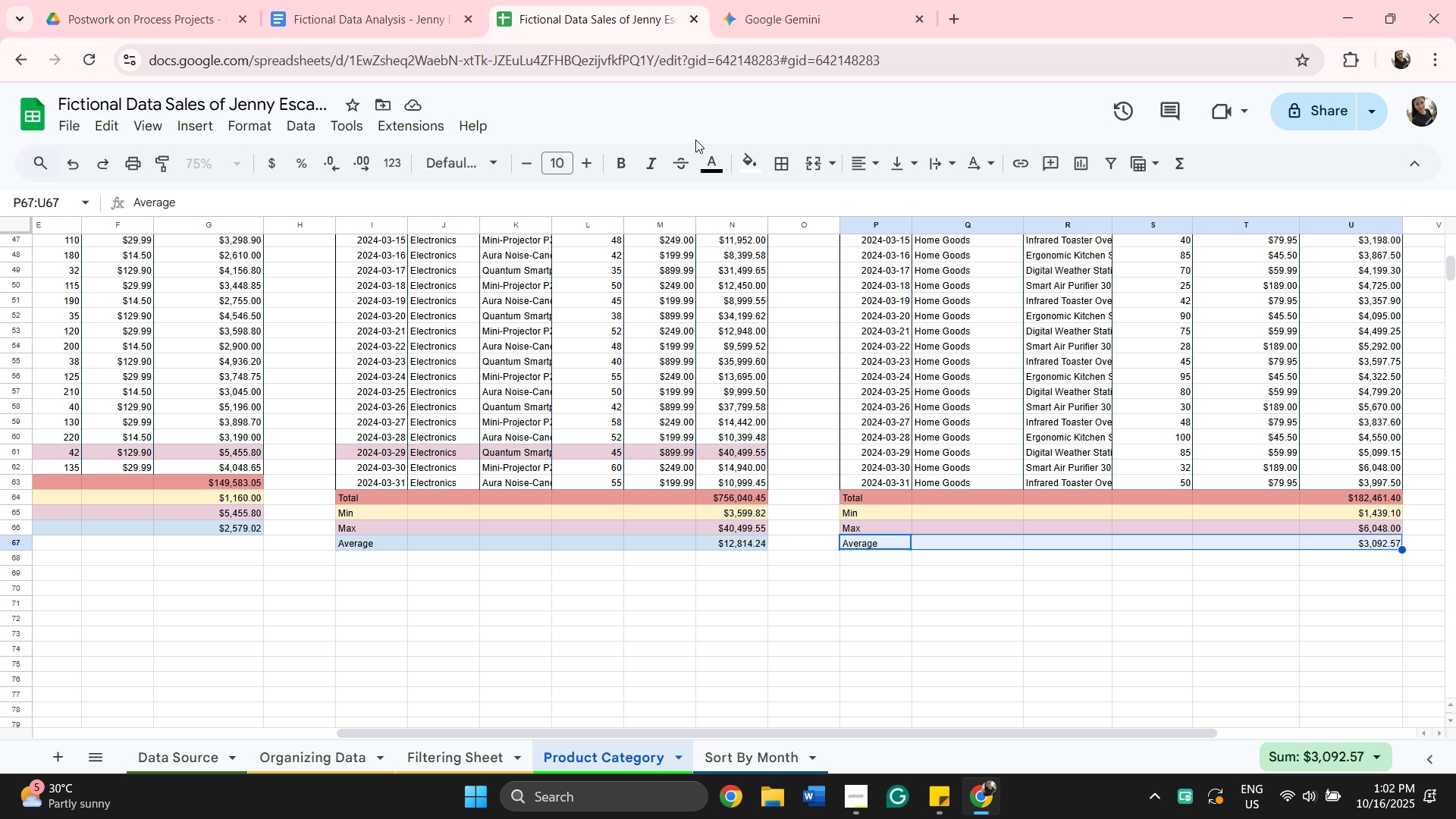 
left_click_drag(start_coordinate=[748, 162], to_coordinate=[752, 165])